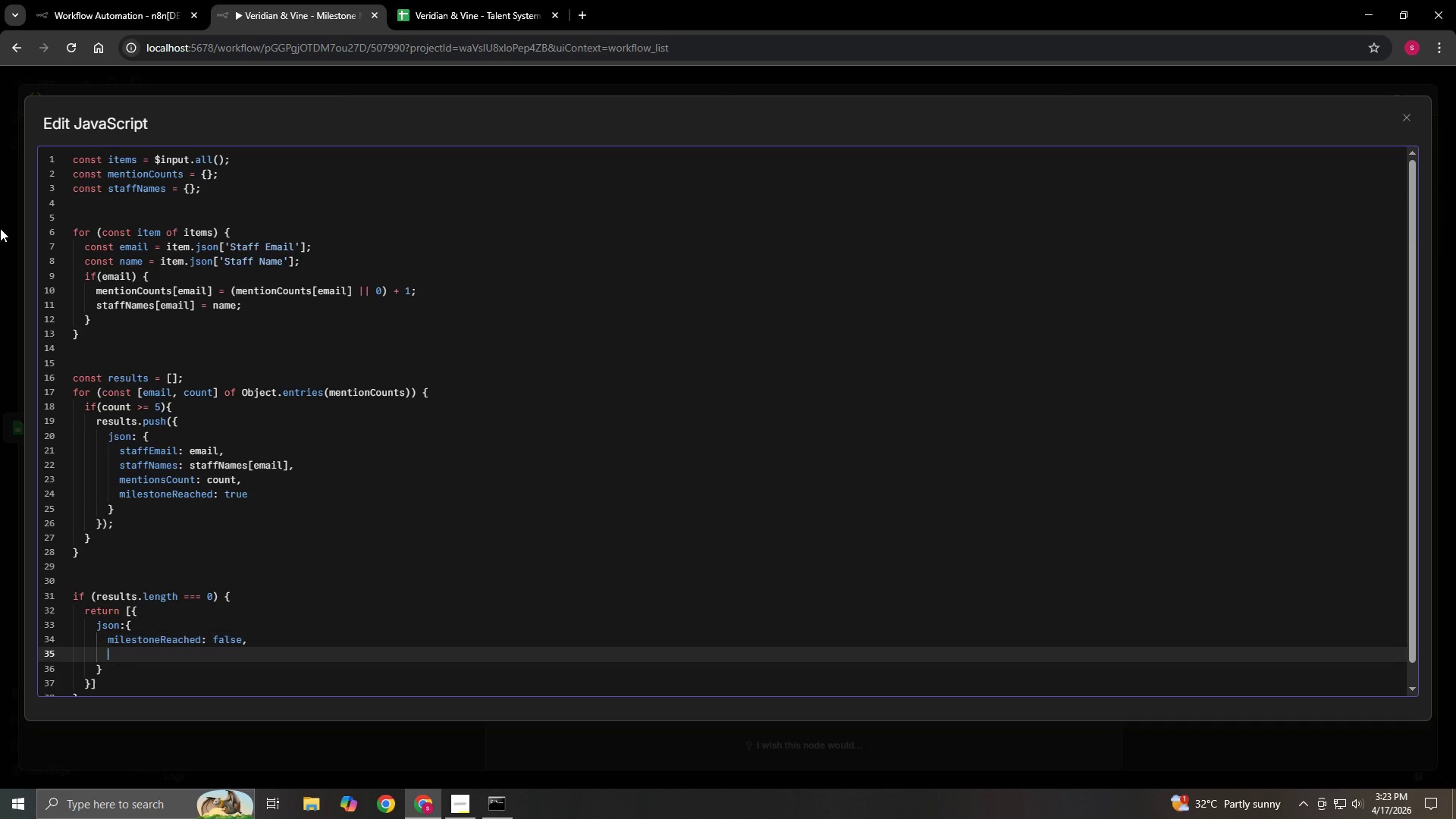 
key(Enter)
 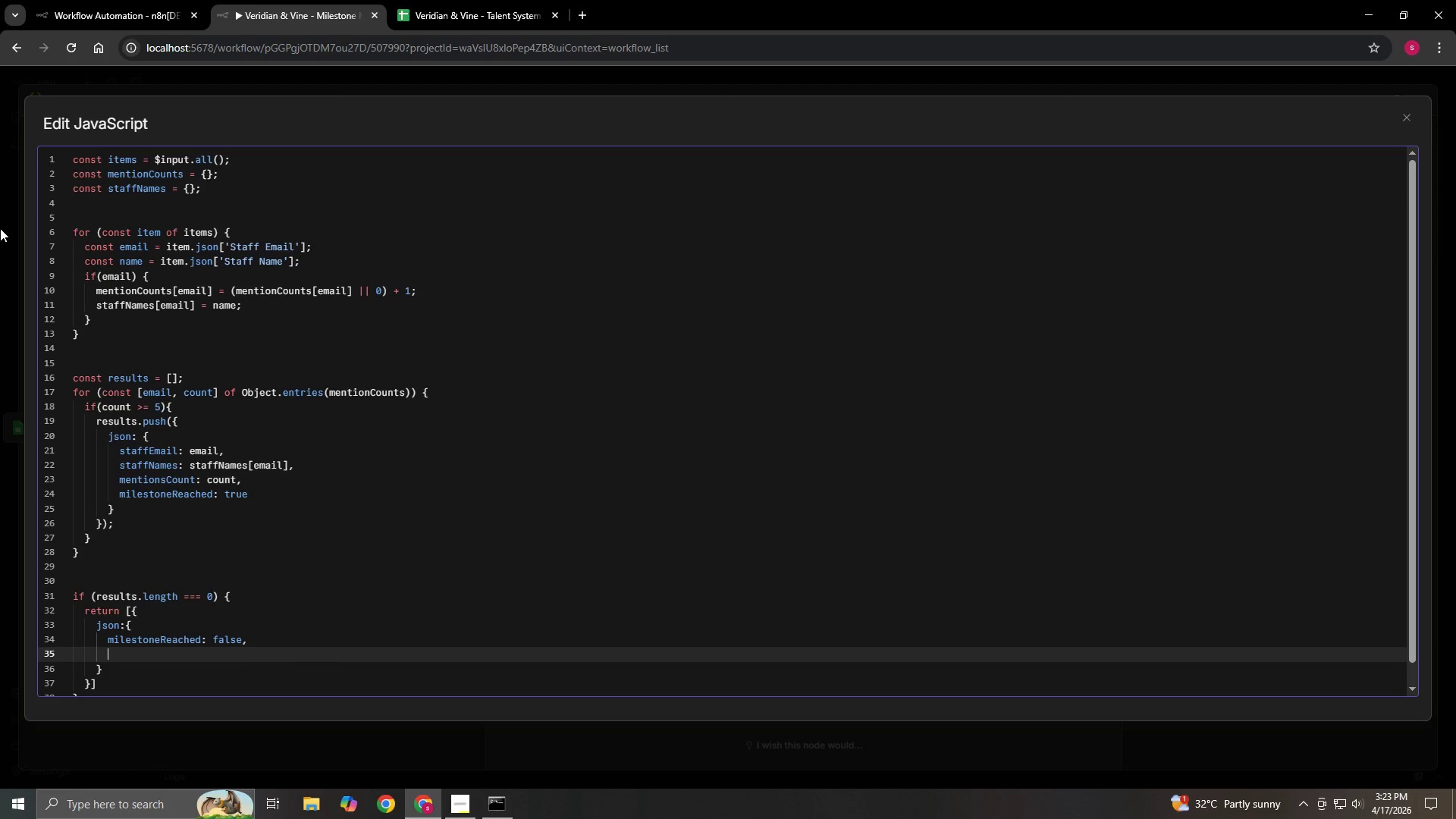 
type(staffEmail: '',)
 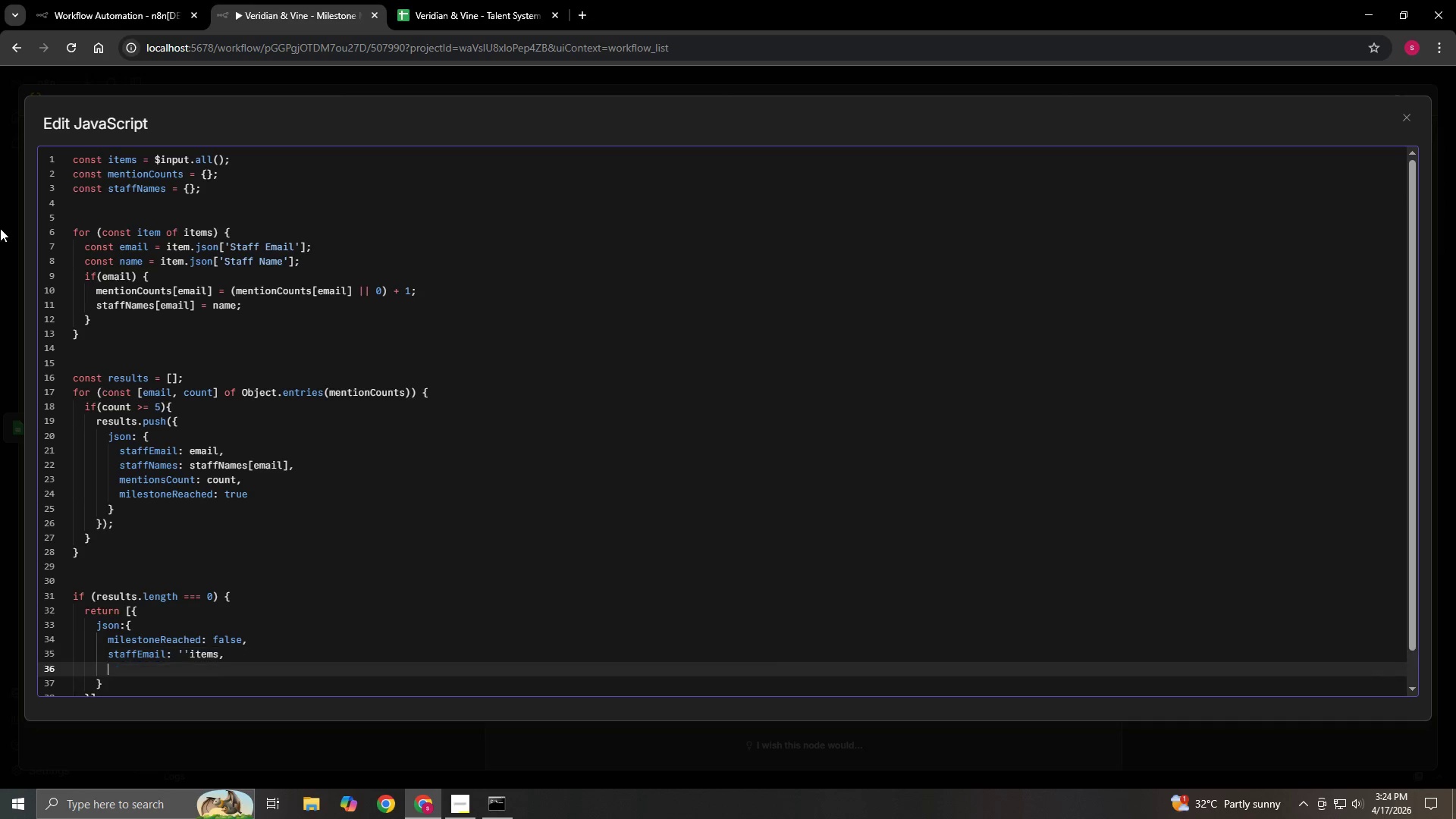 
 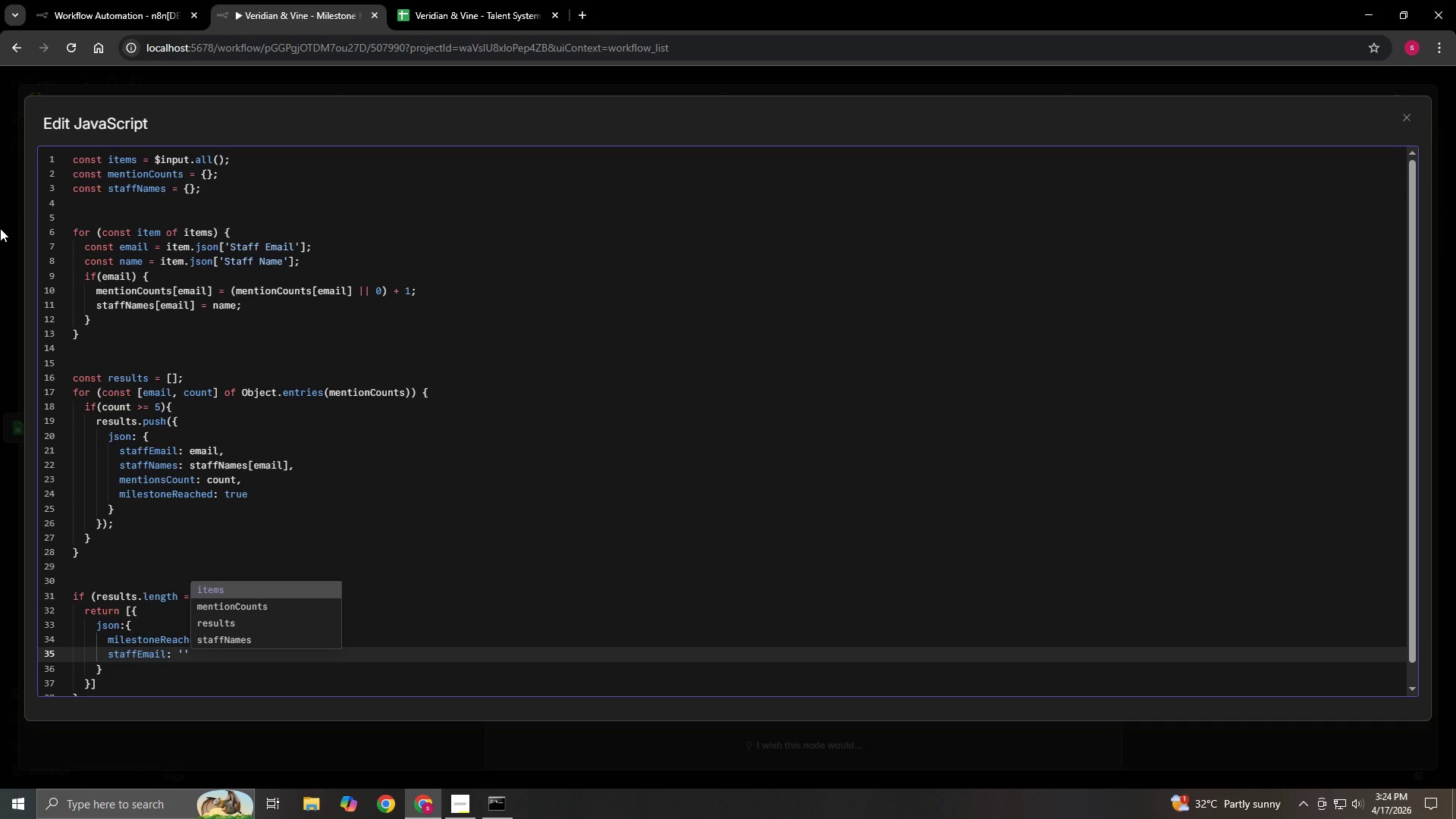 
key(Enter)
 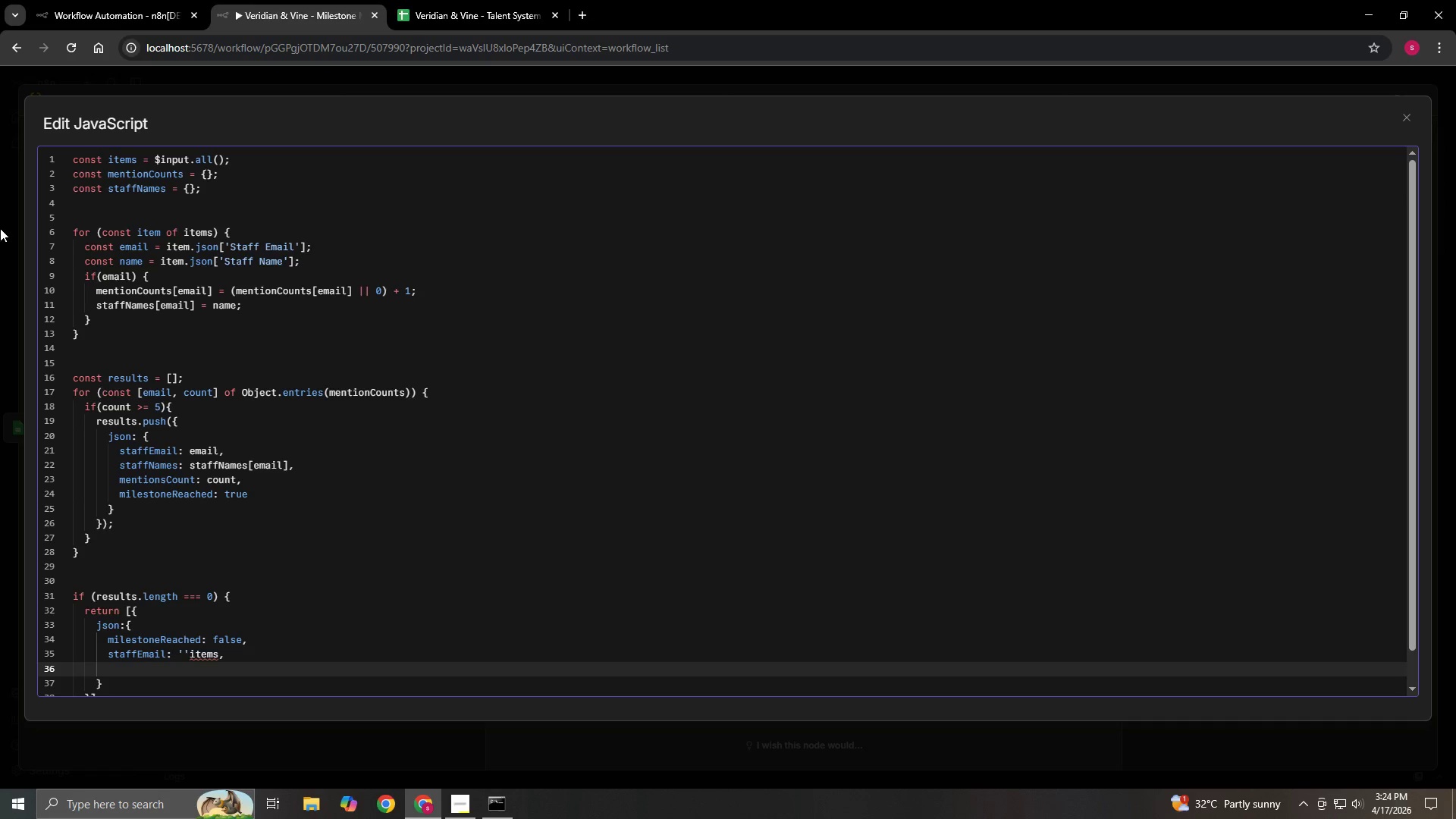 
key(Backspace)
 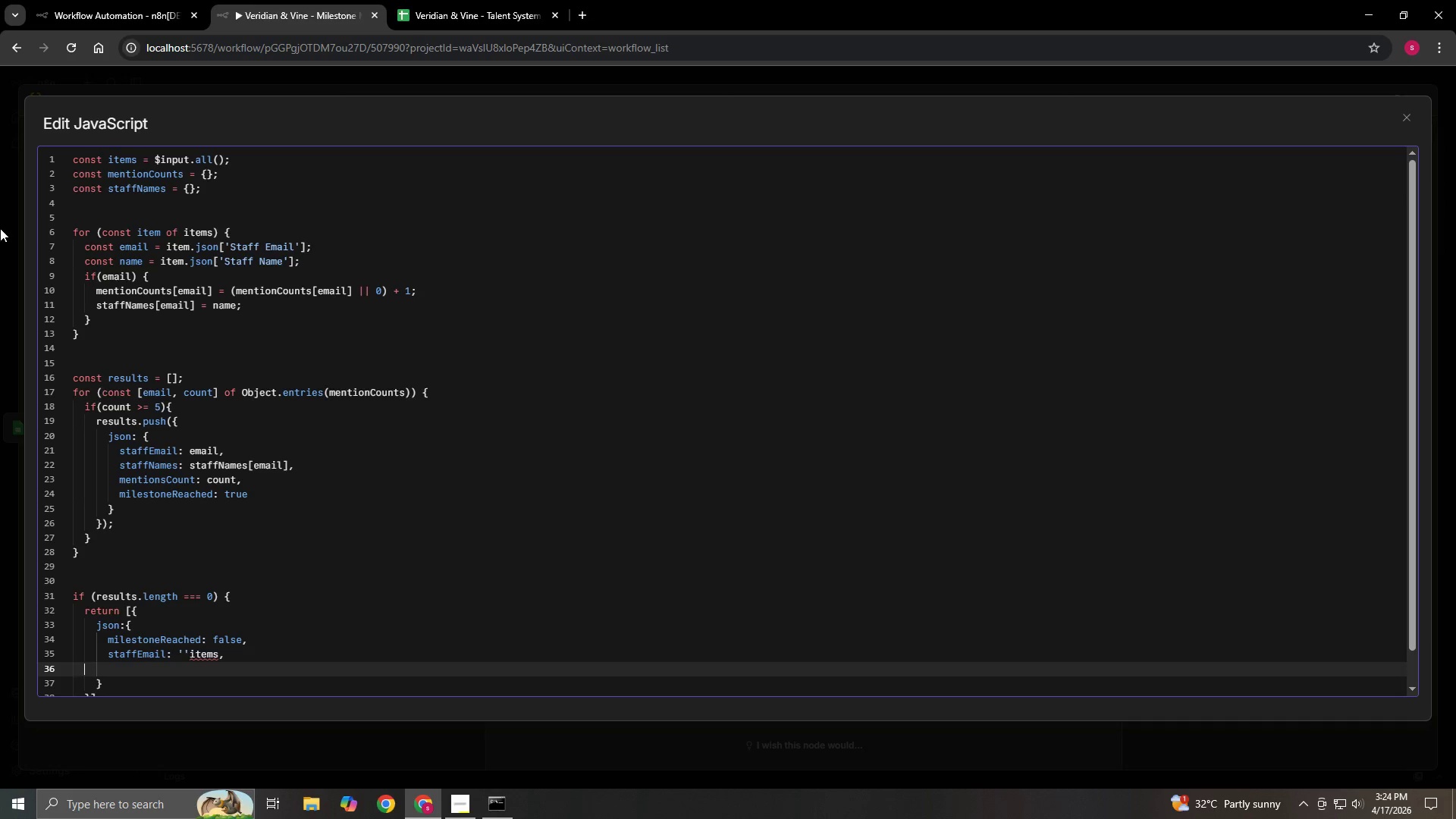 
key(Backspace)
 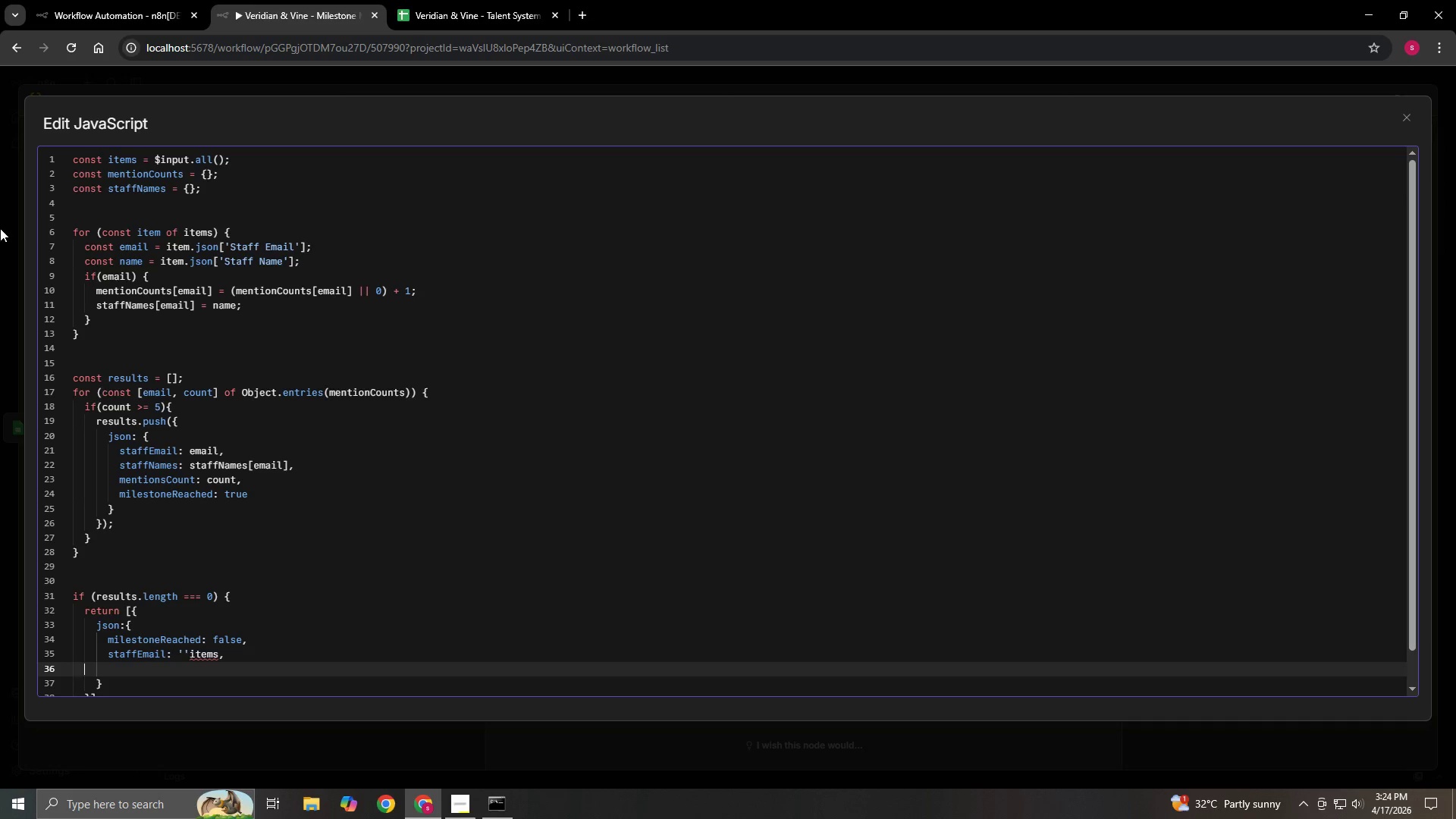 
key(Backspace)
 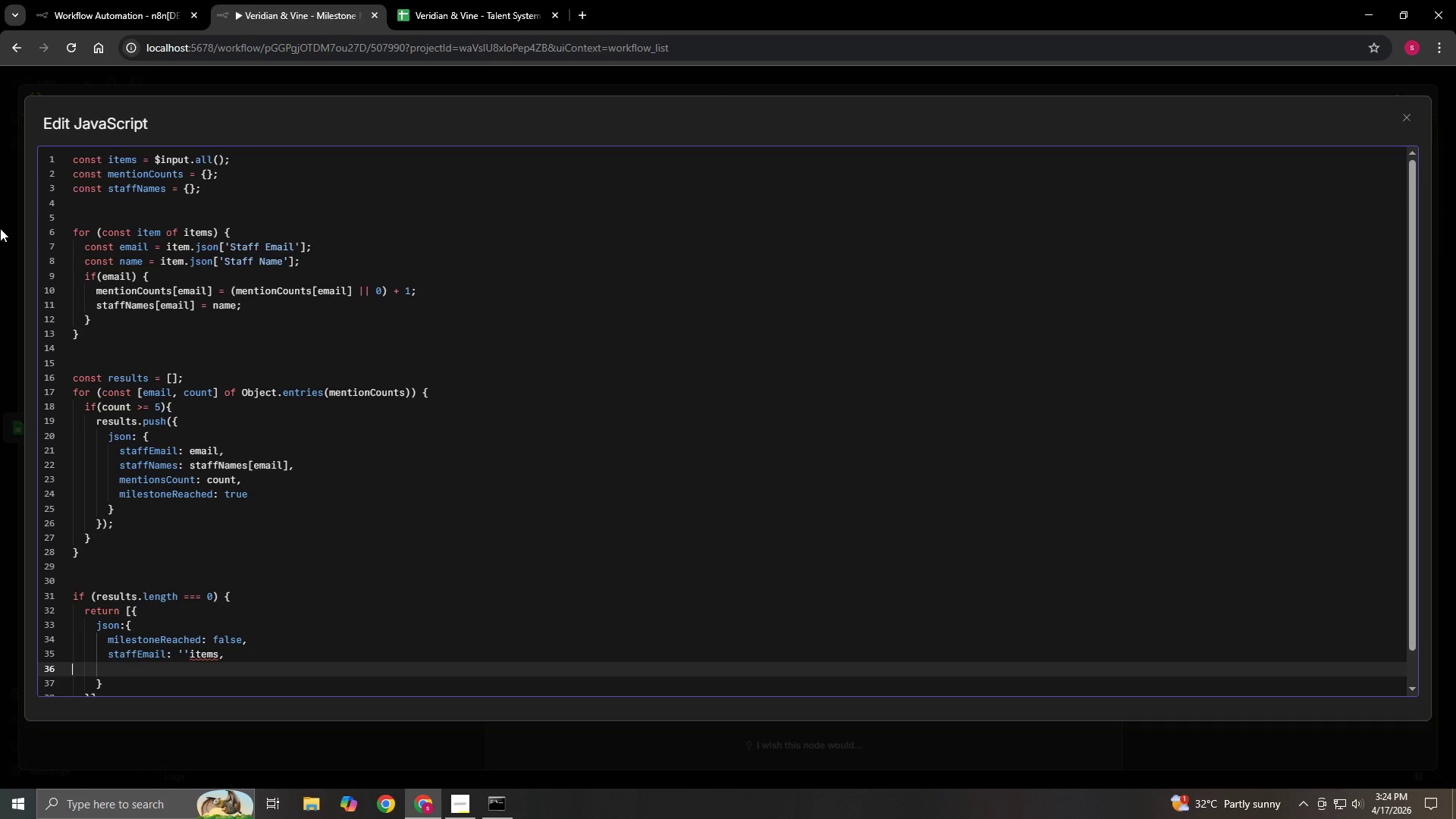 
key(Backspace)
 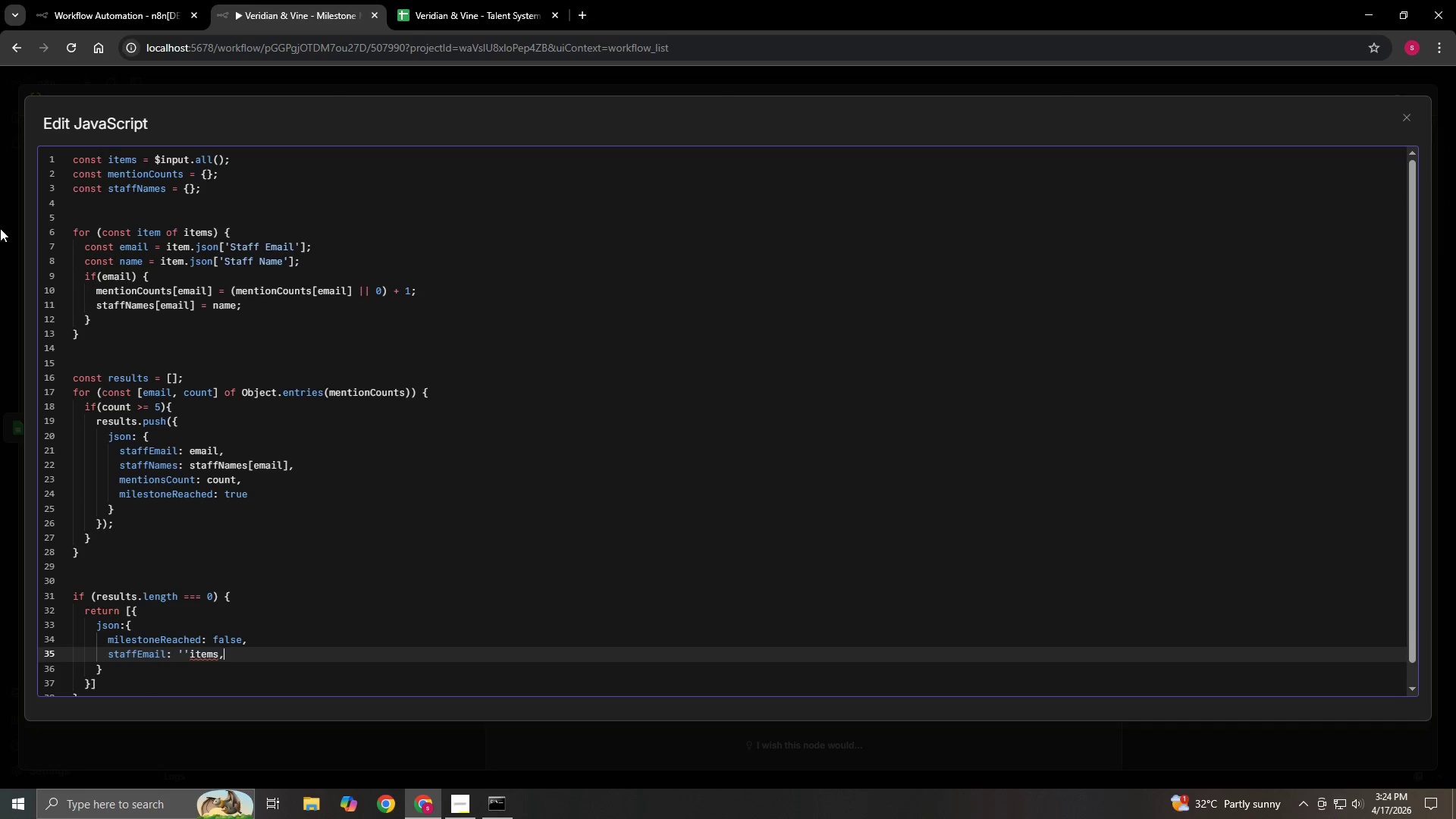 
key(Backspace)
 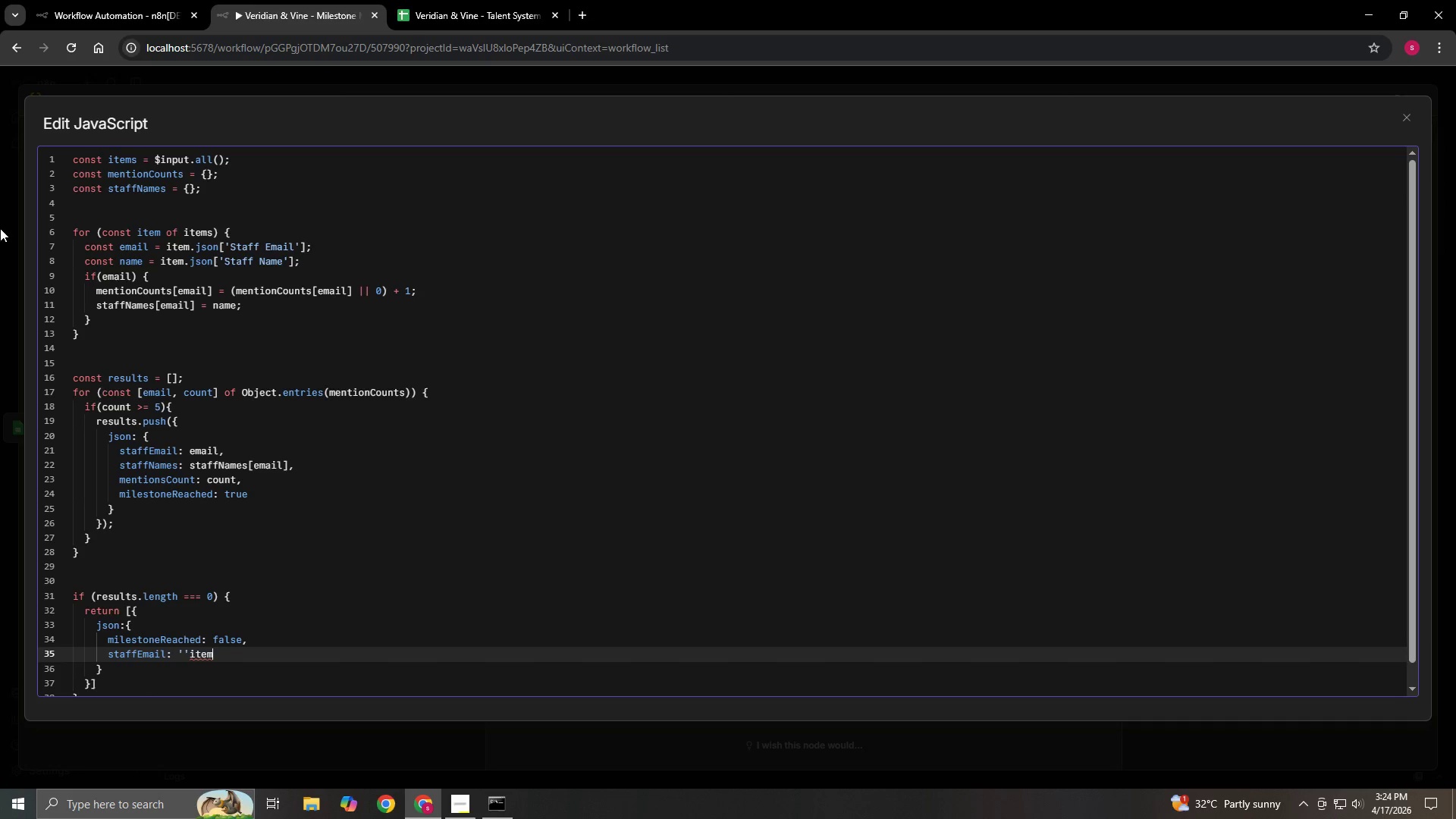 
key(Backspace)
 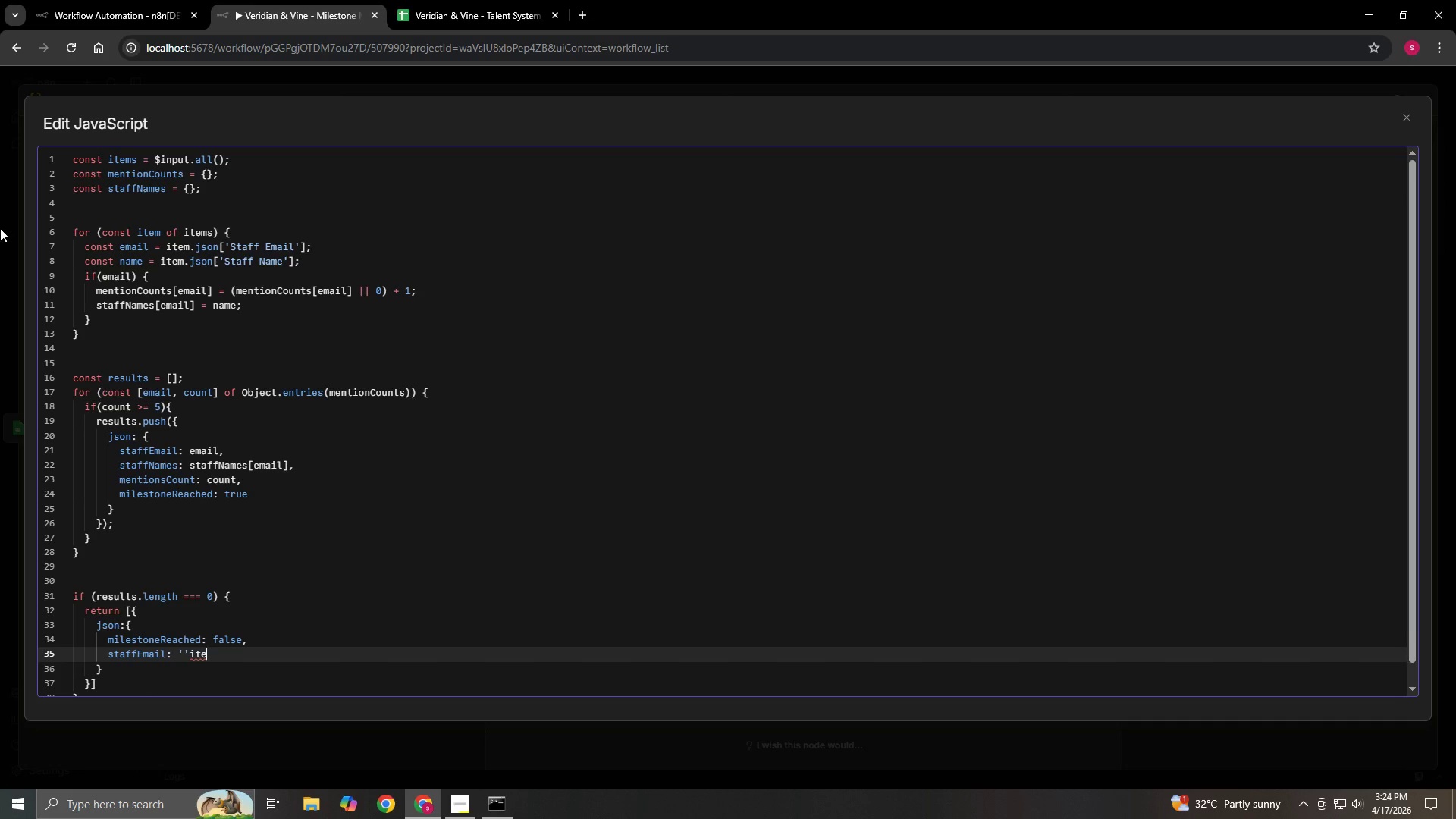 
key(Backspace)
 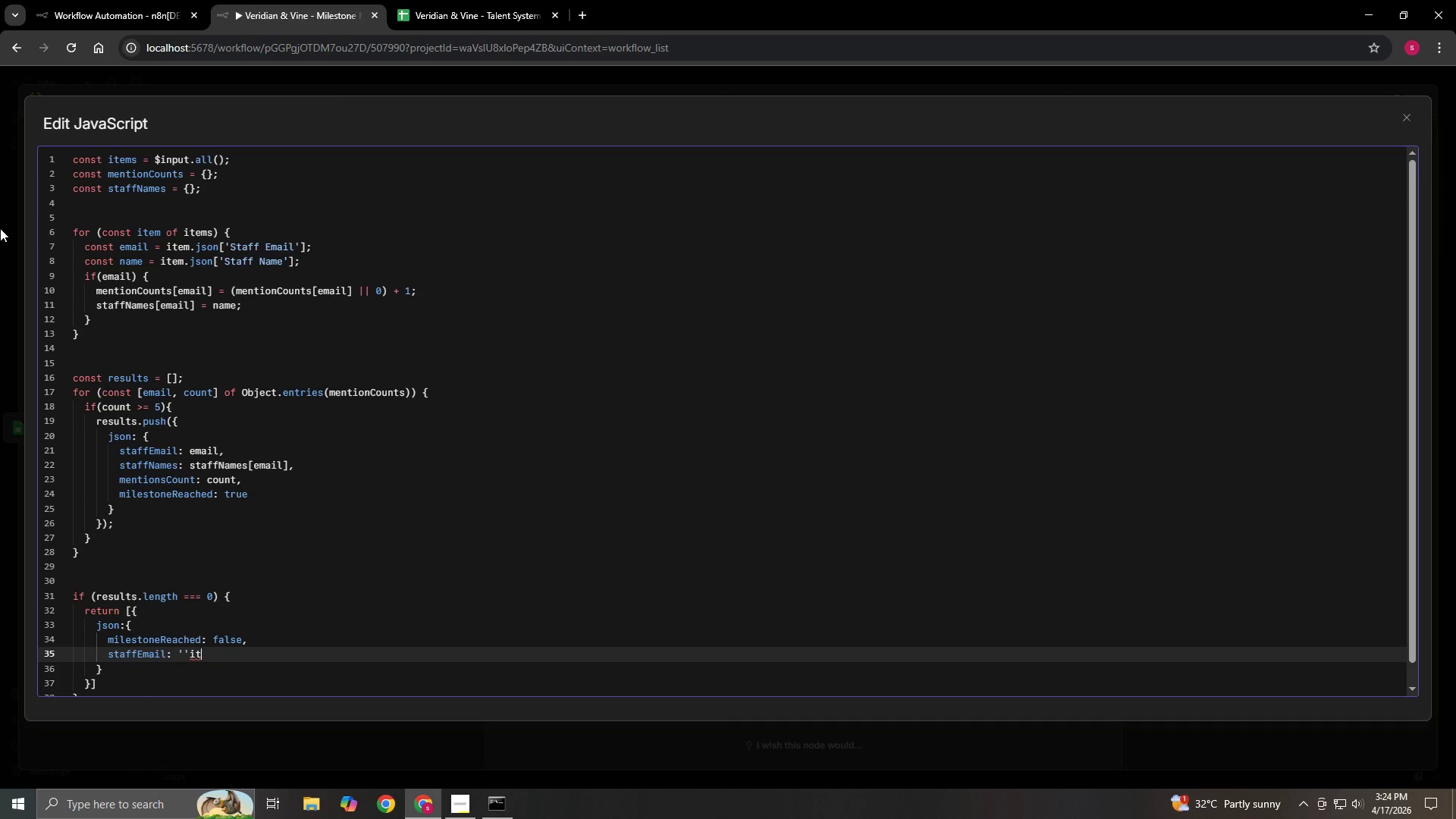 
key(Backspace)
 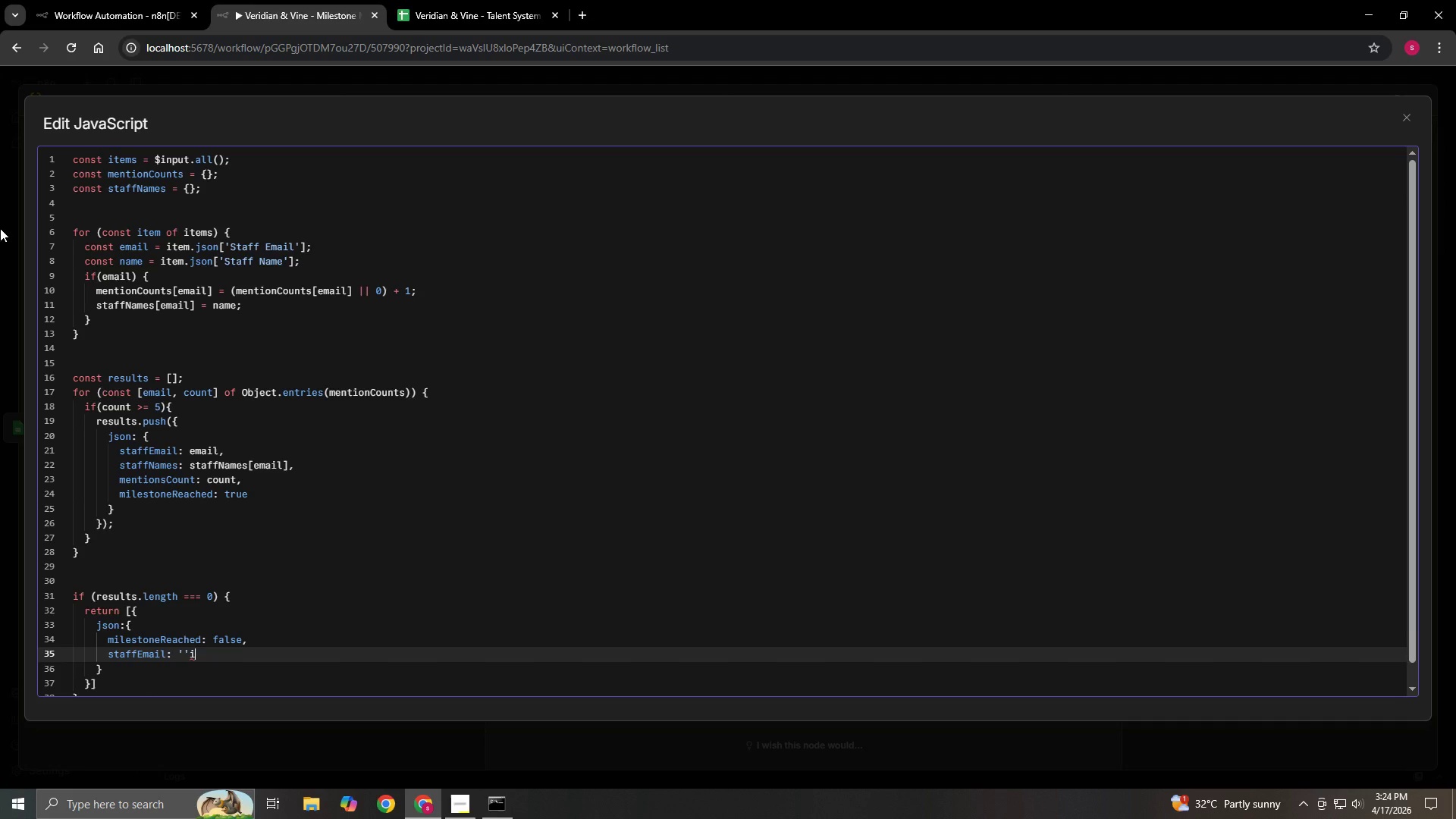 
key(Backspace)
 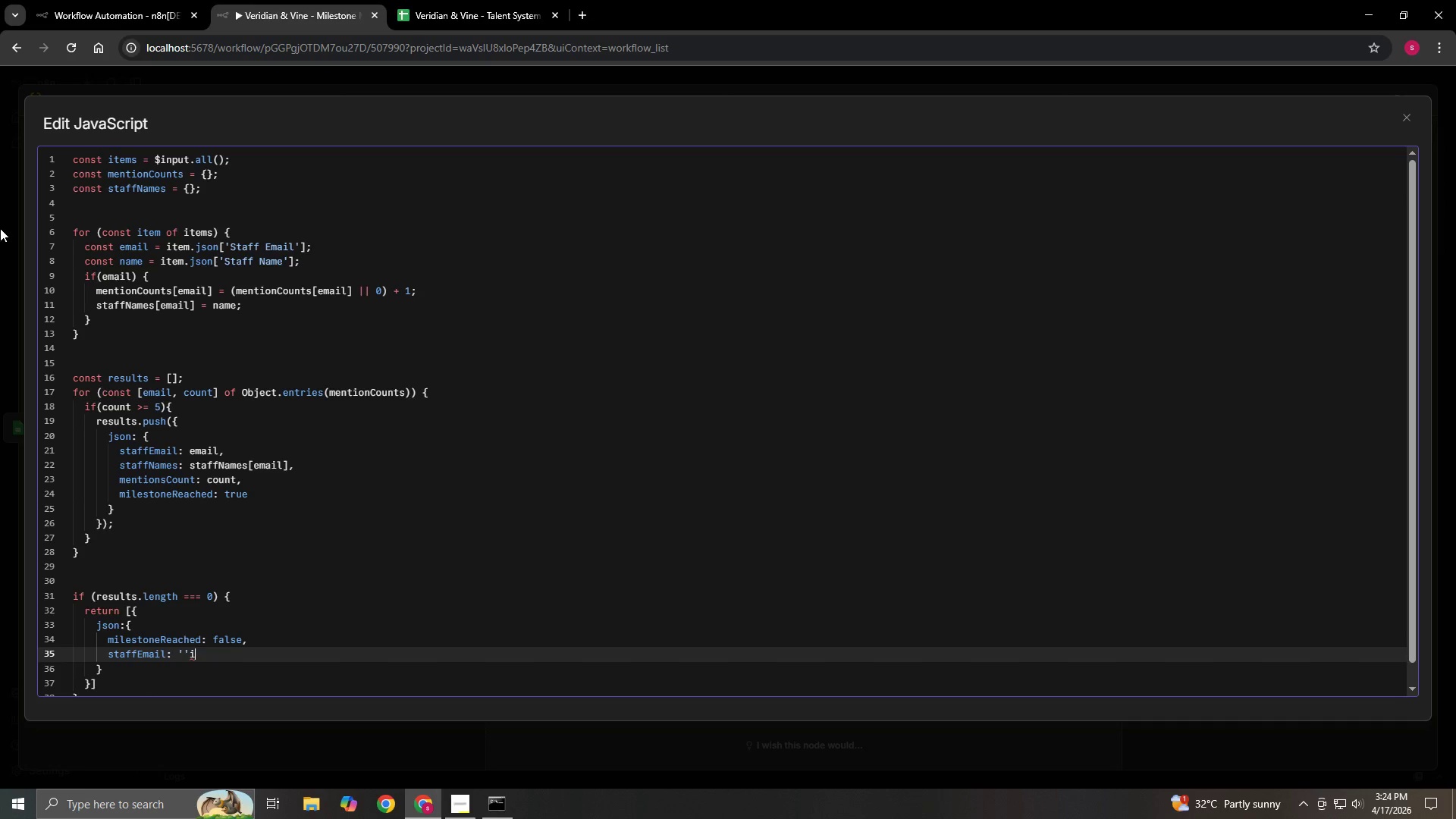 
key(Backspace)
 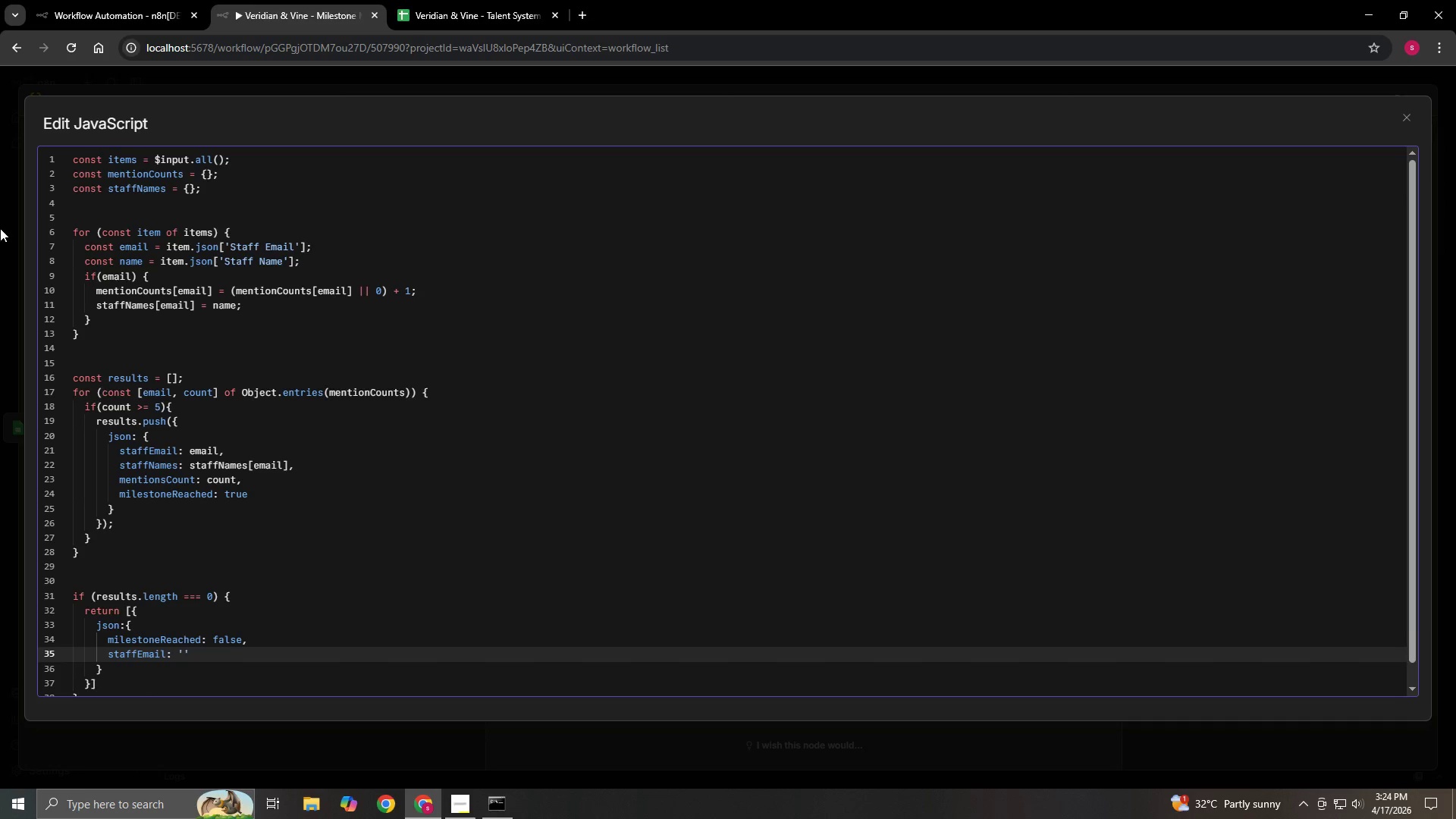 
key(Comma)
 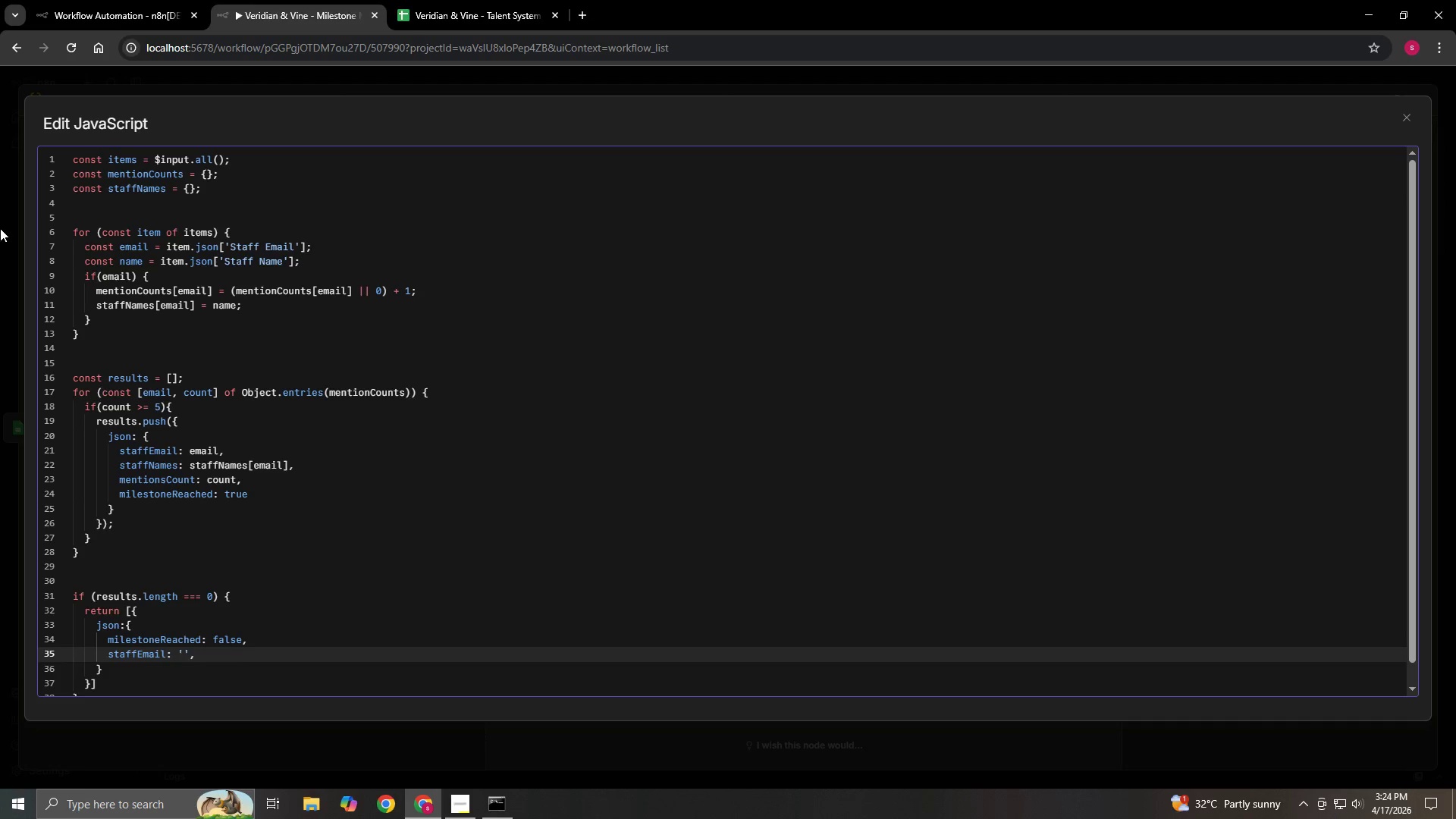 
key(Enter)
 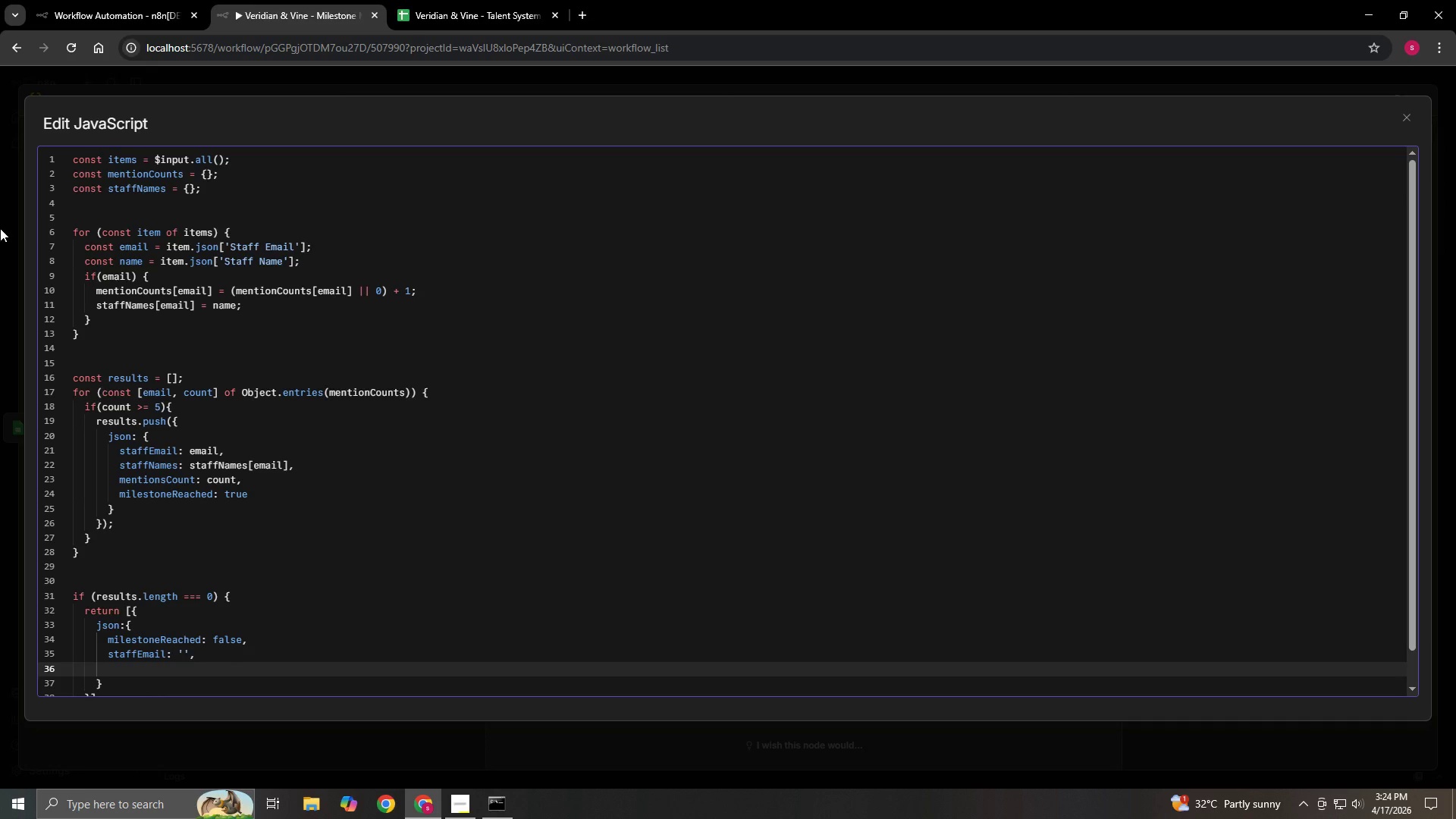 
type(staffnames)
 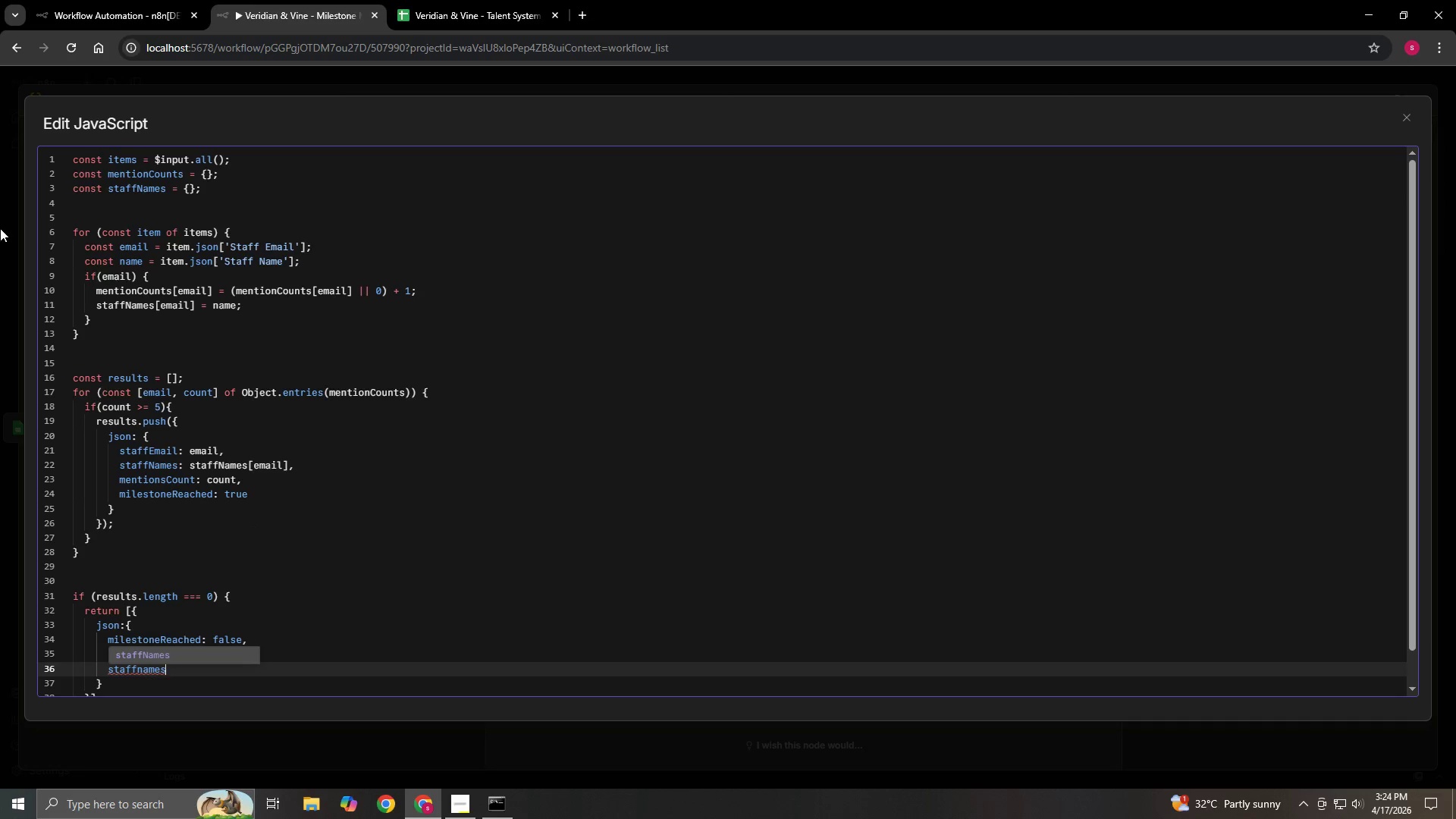 
key(Enter)
 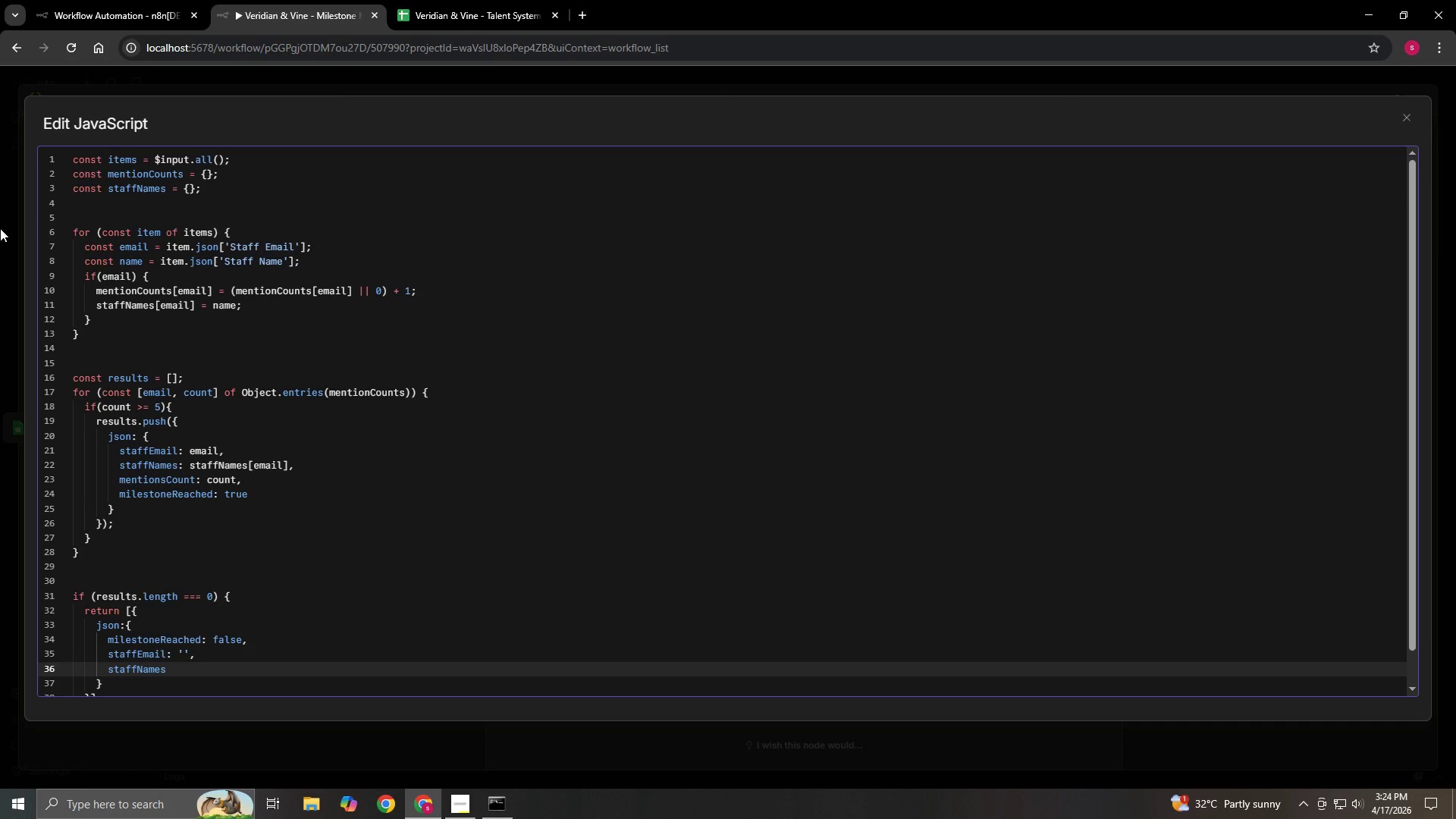 
key(Backspace)
 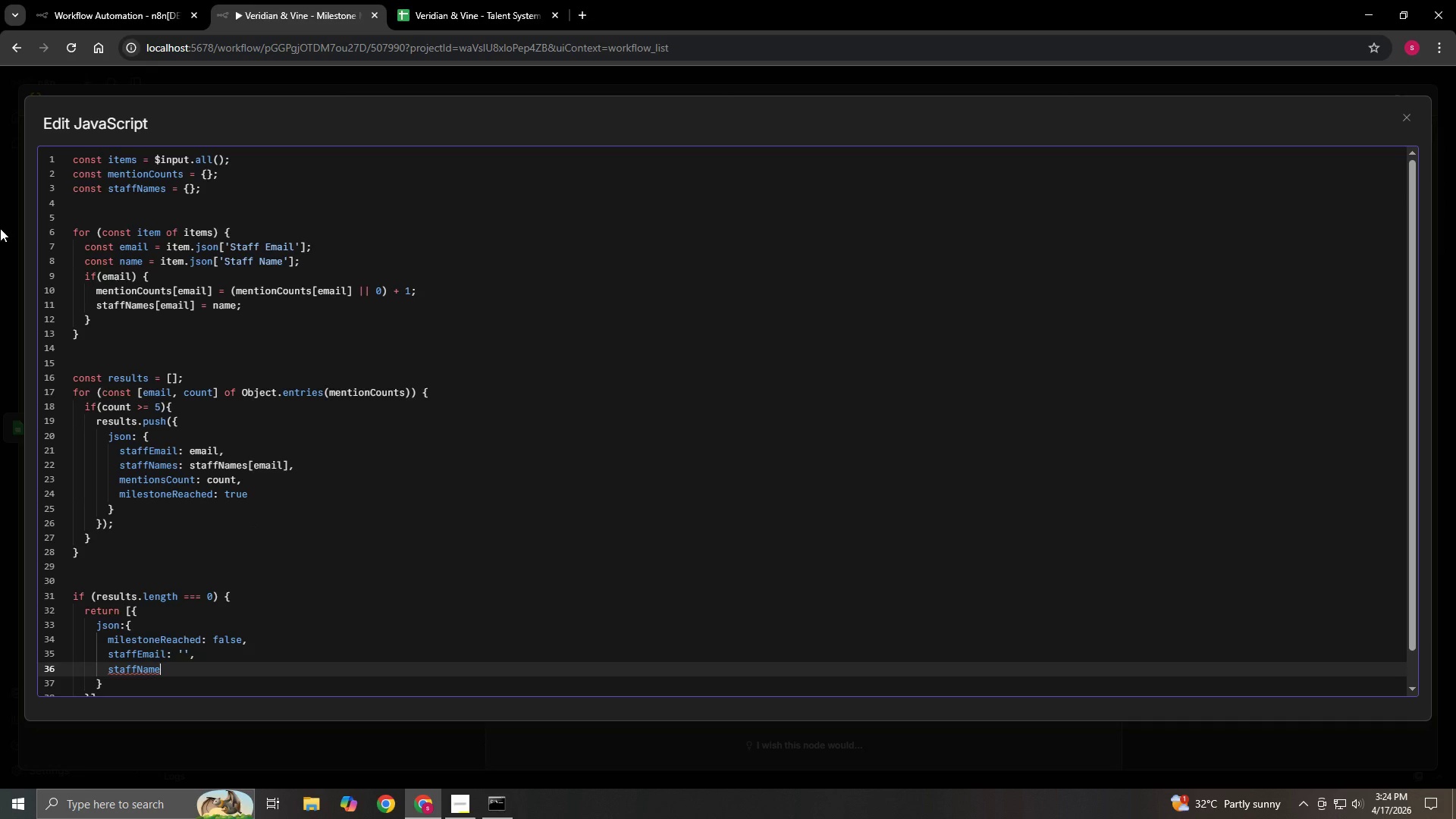 
key(Shift+Semicolon)
 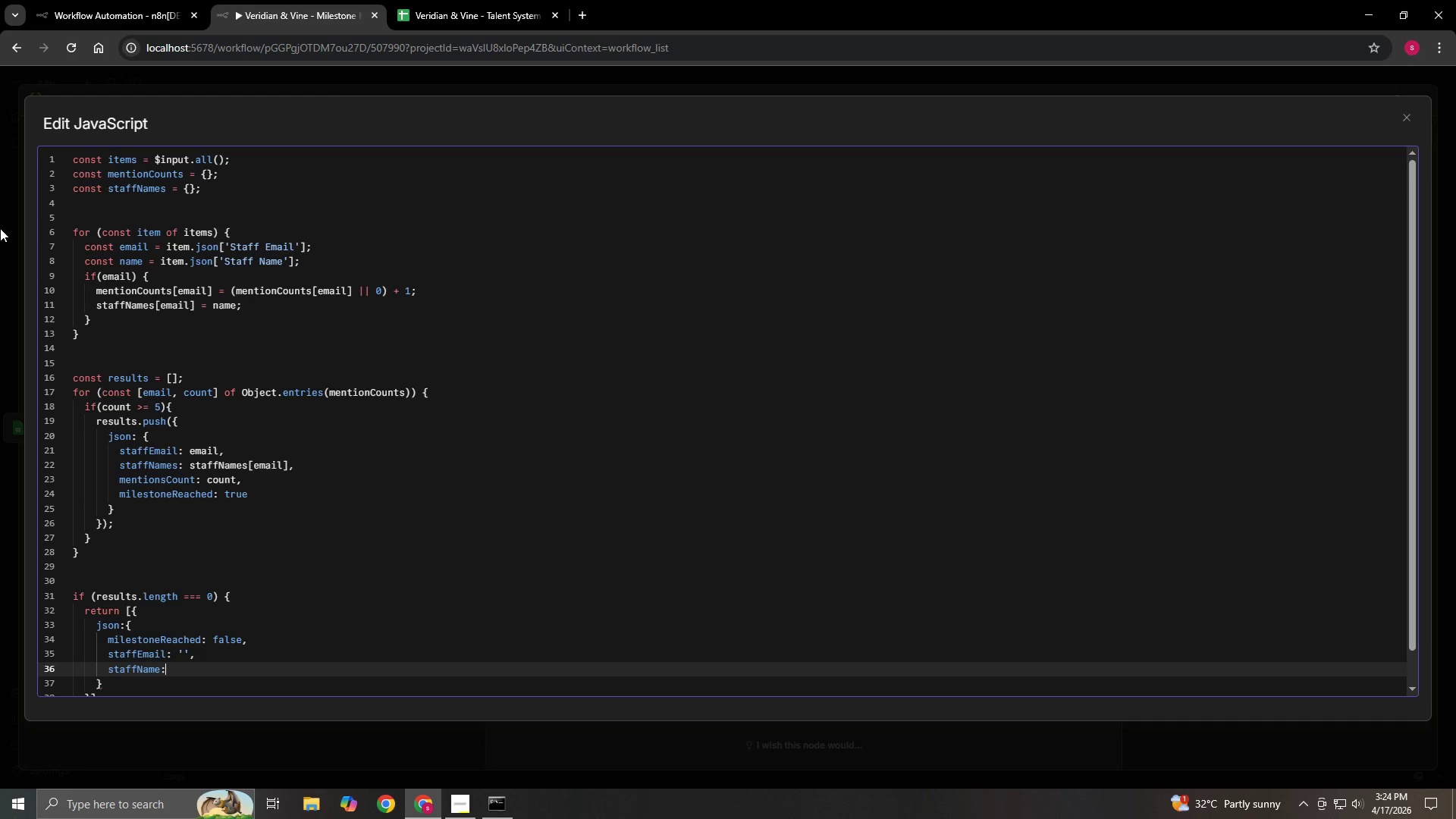 
key(Space)
 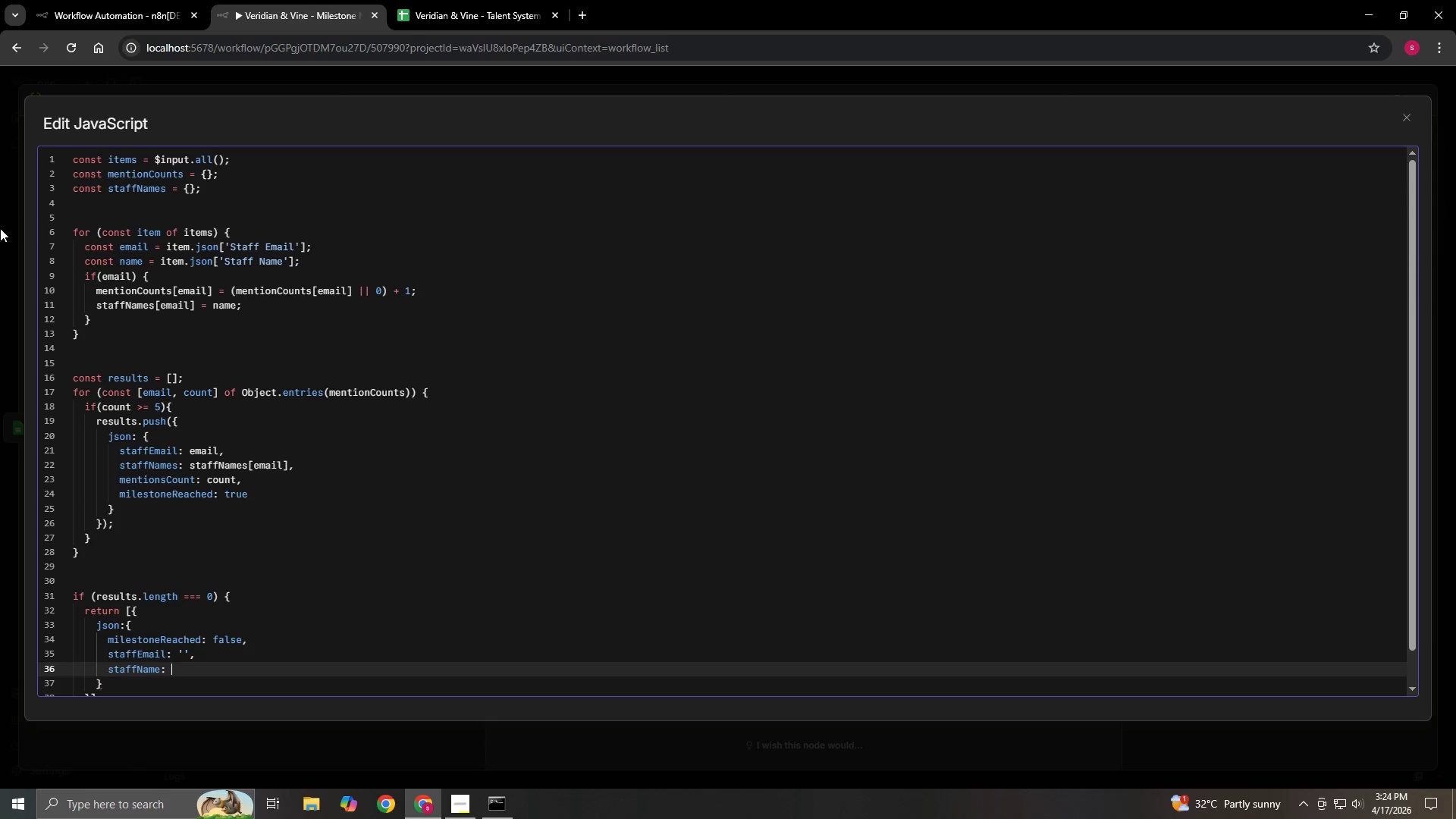 
key(Quote)
 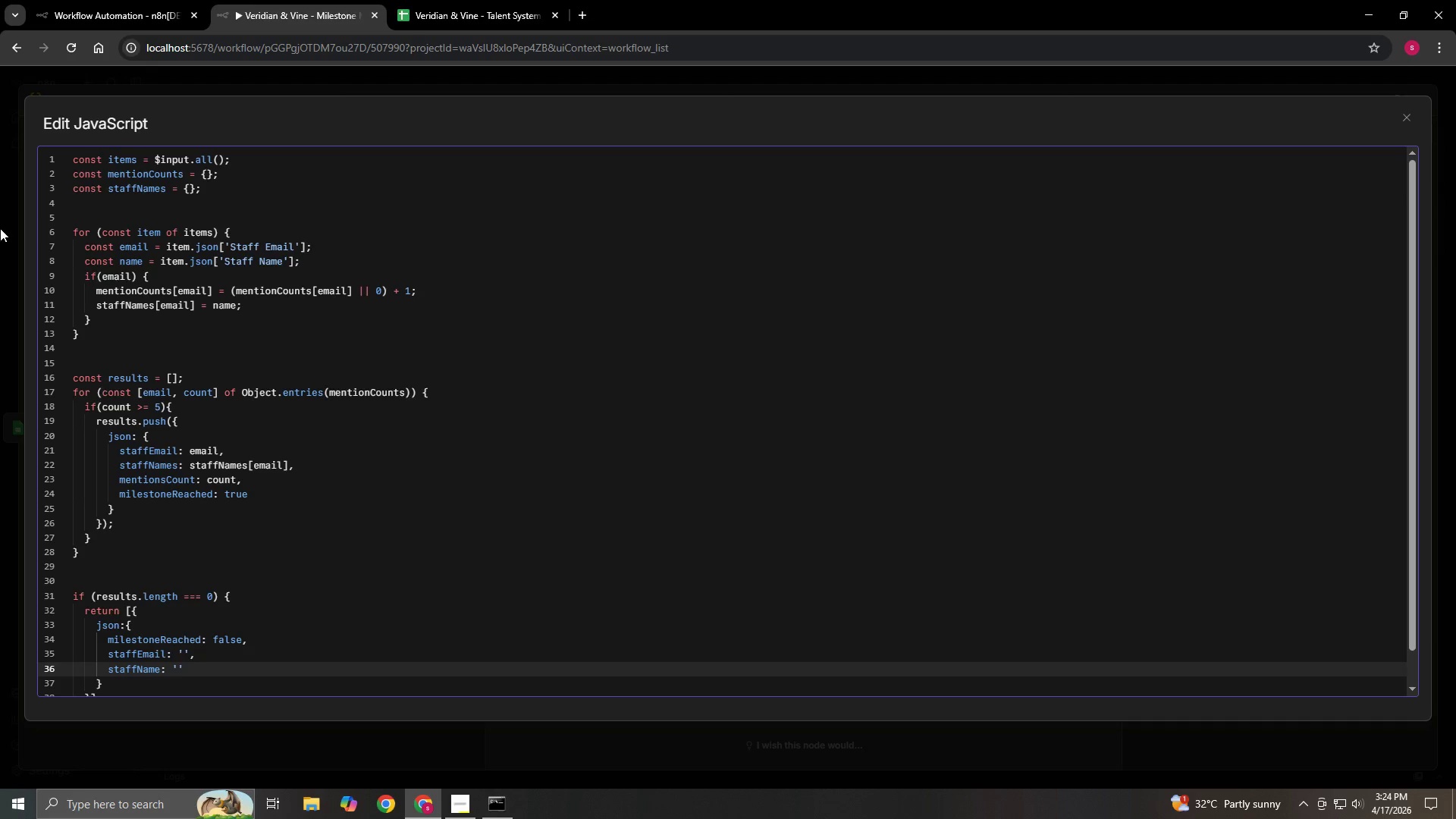 
key(Quote)
 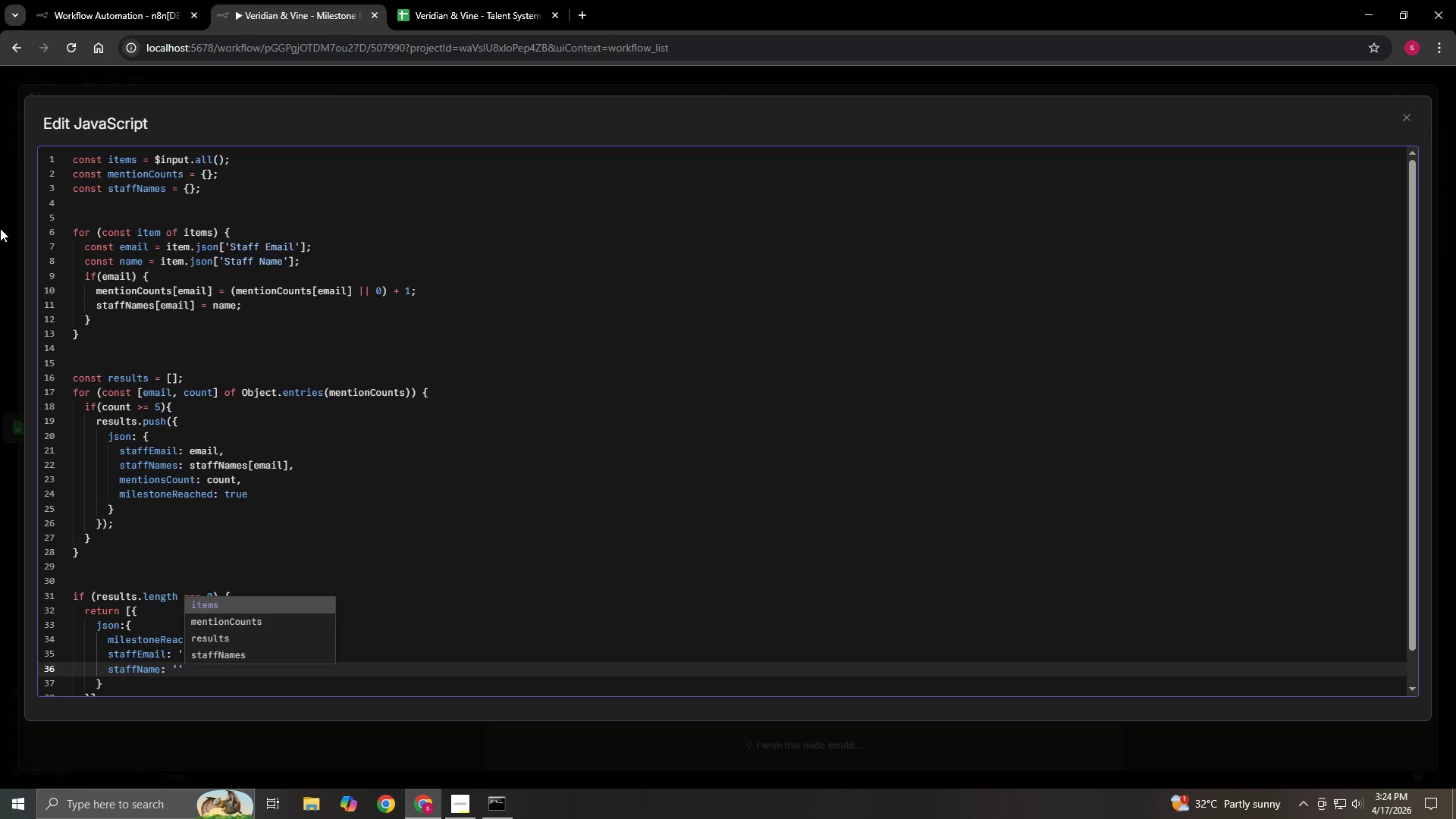 
key(Quote)
 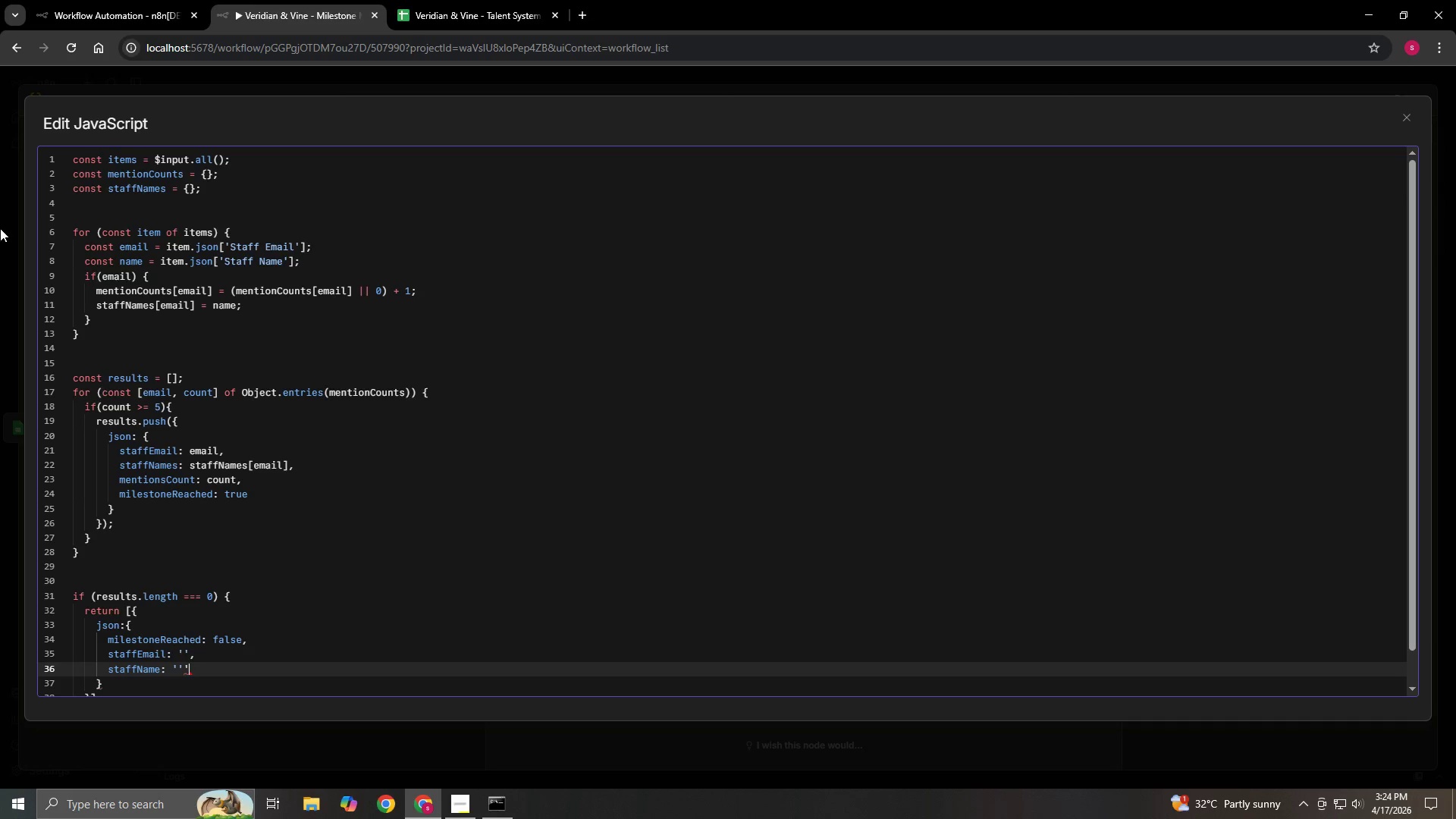 
key(Backspace)
 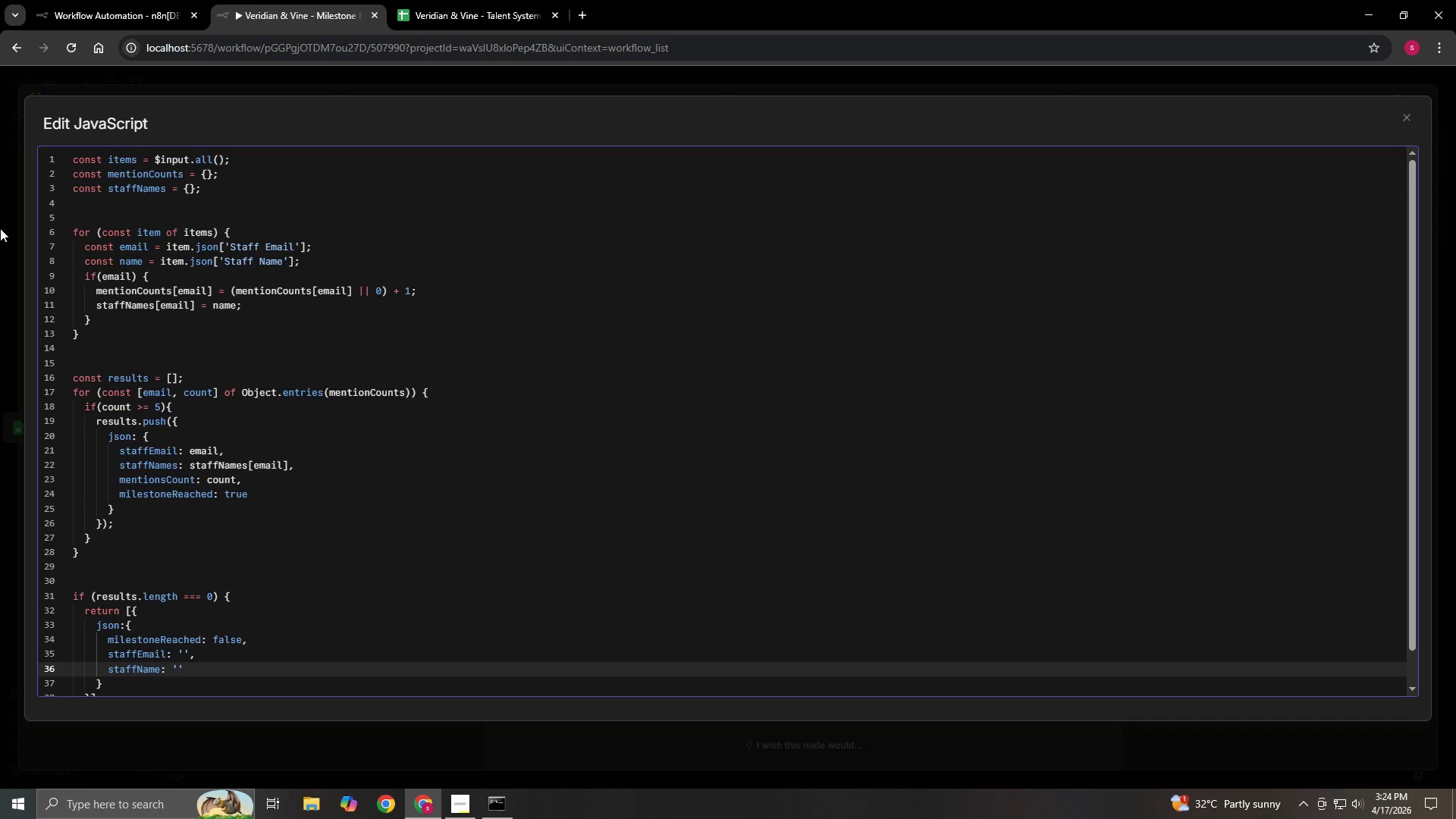 
key(Comma)
 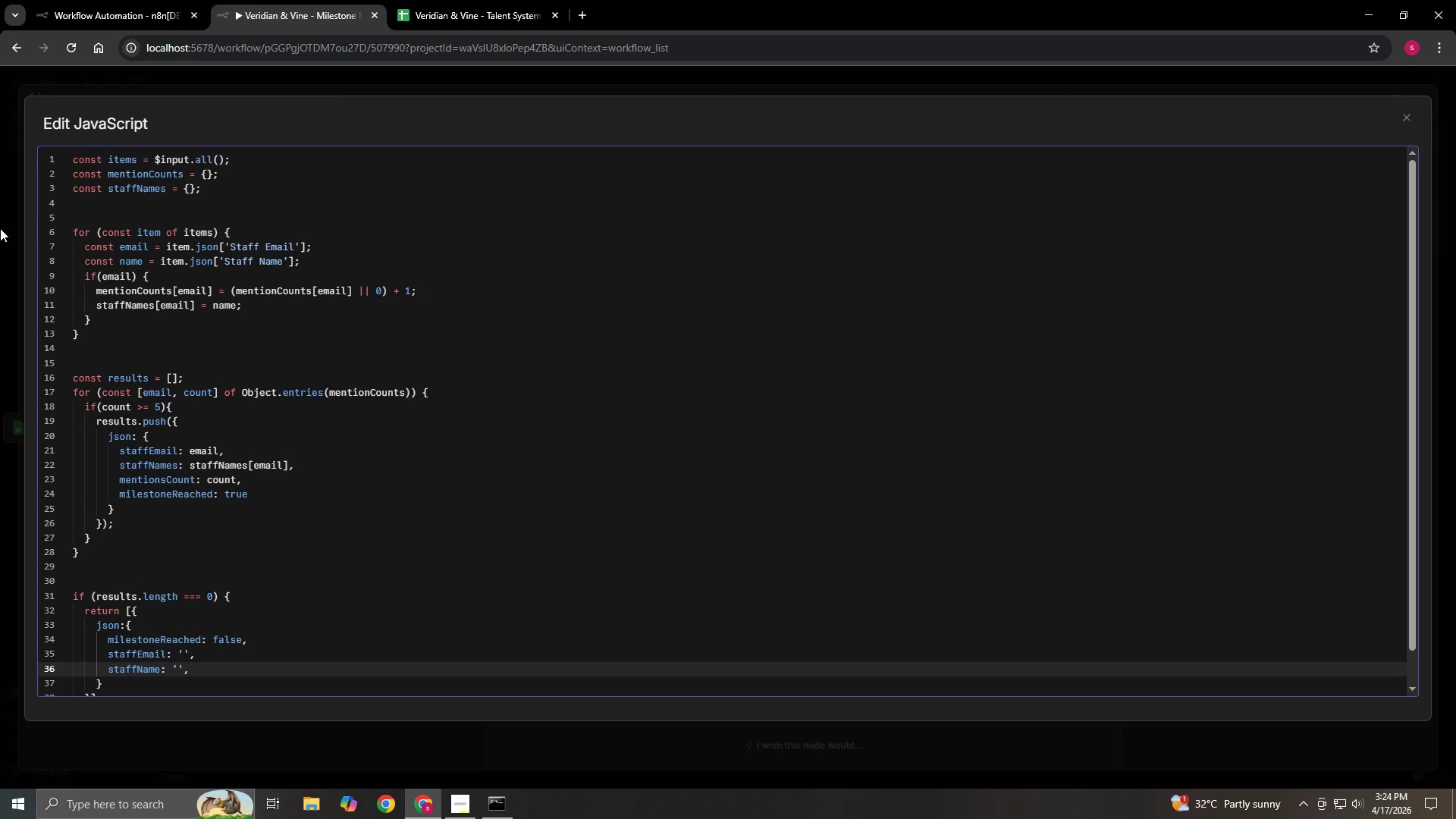 
key(Enter)
 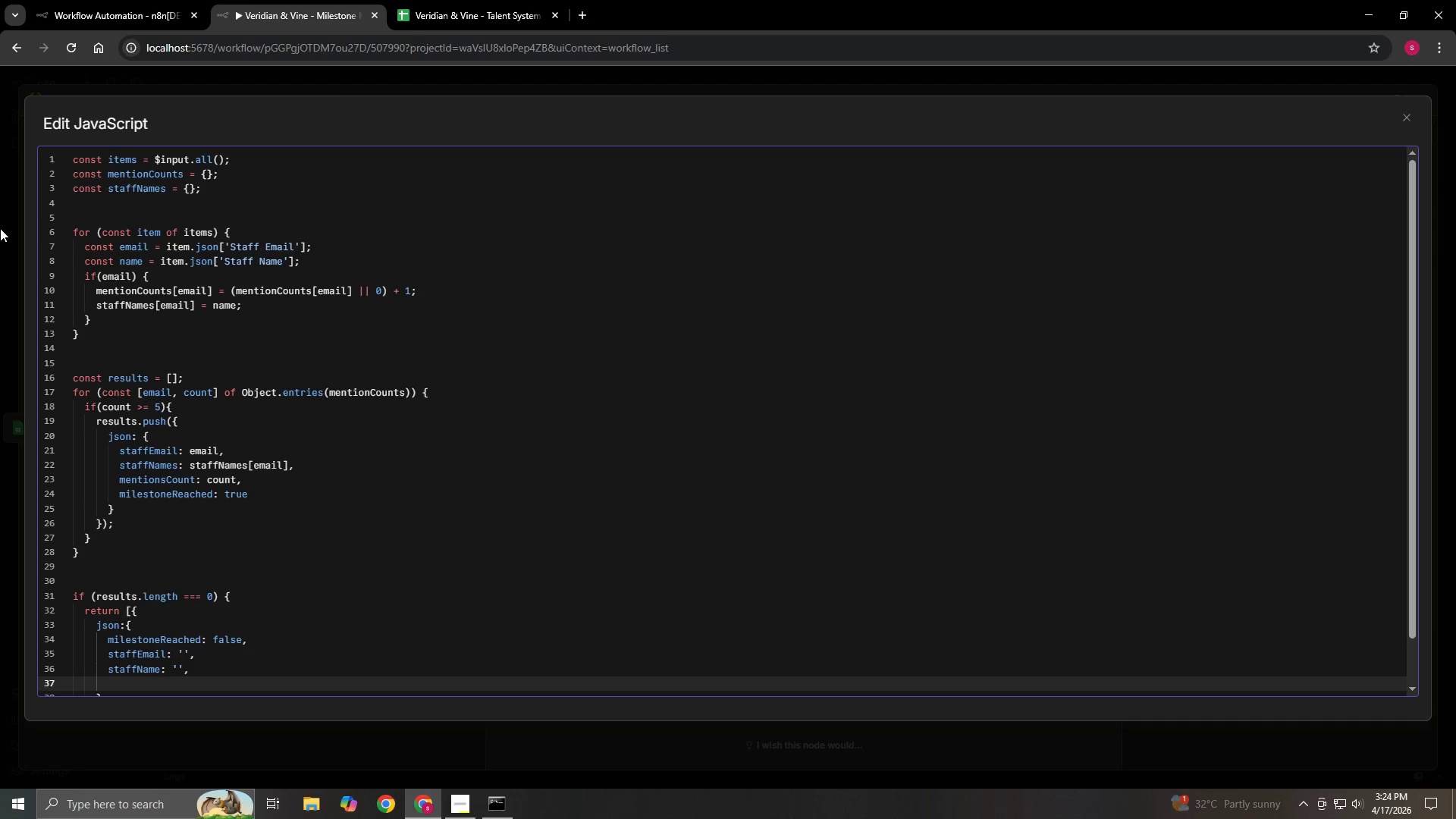 
type(mentionCoi)
key(Backspace)
type(unts:0)
 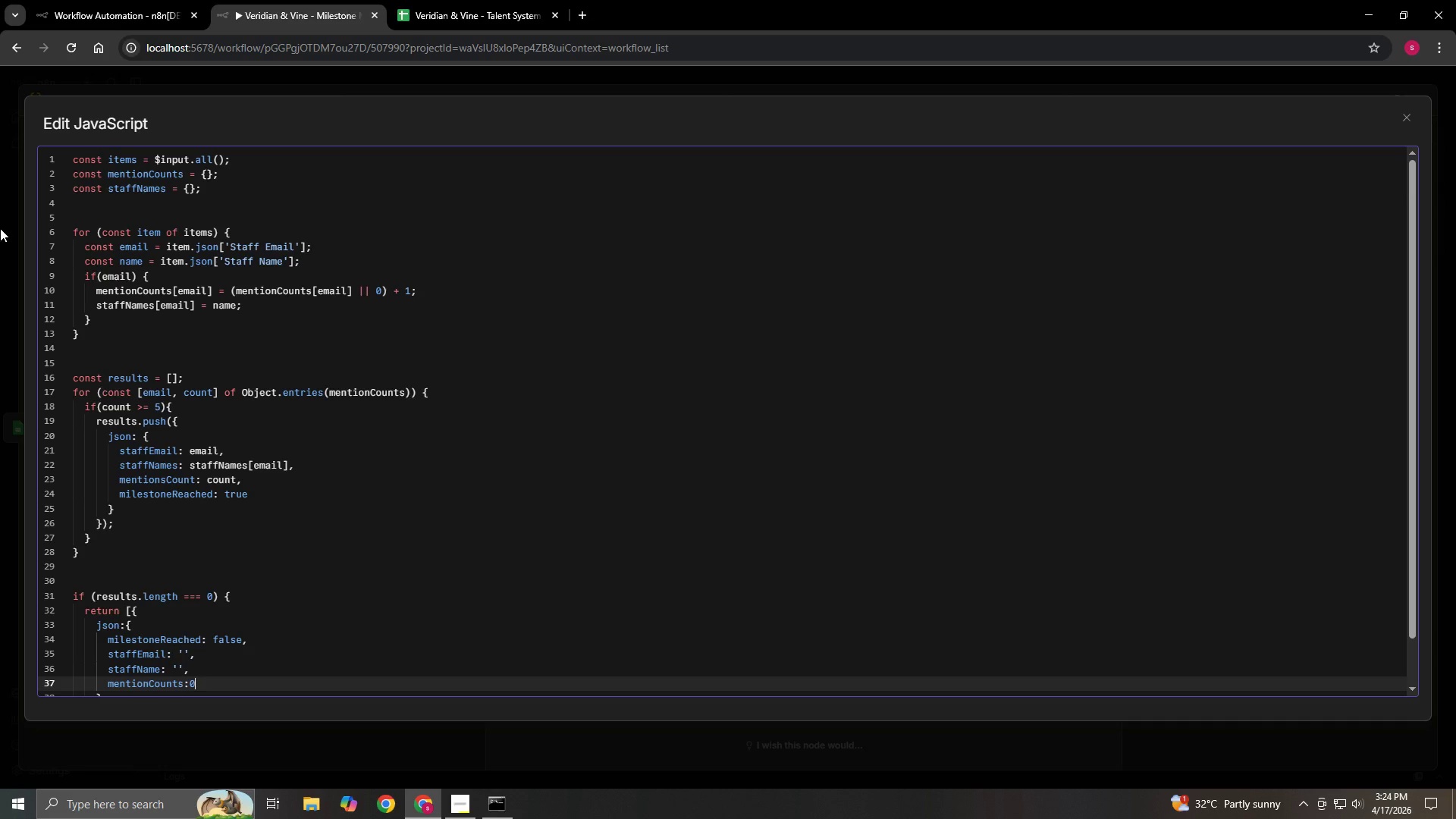 
scroll: coordinate [260, 367], scroll_direction: down, amount: 6.0
 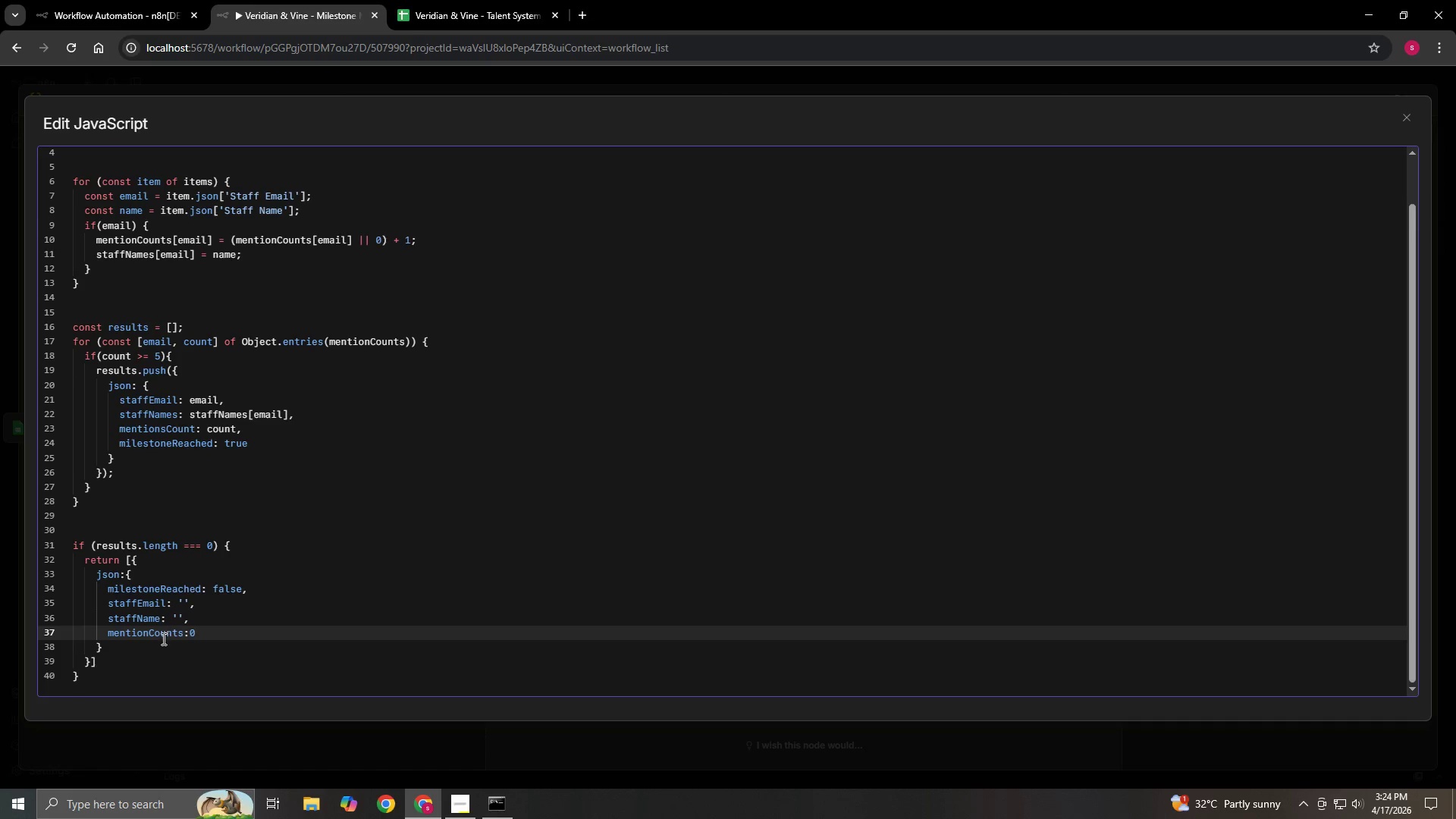 
left_click([108, 640])
 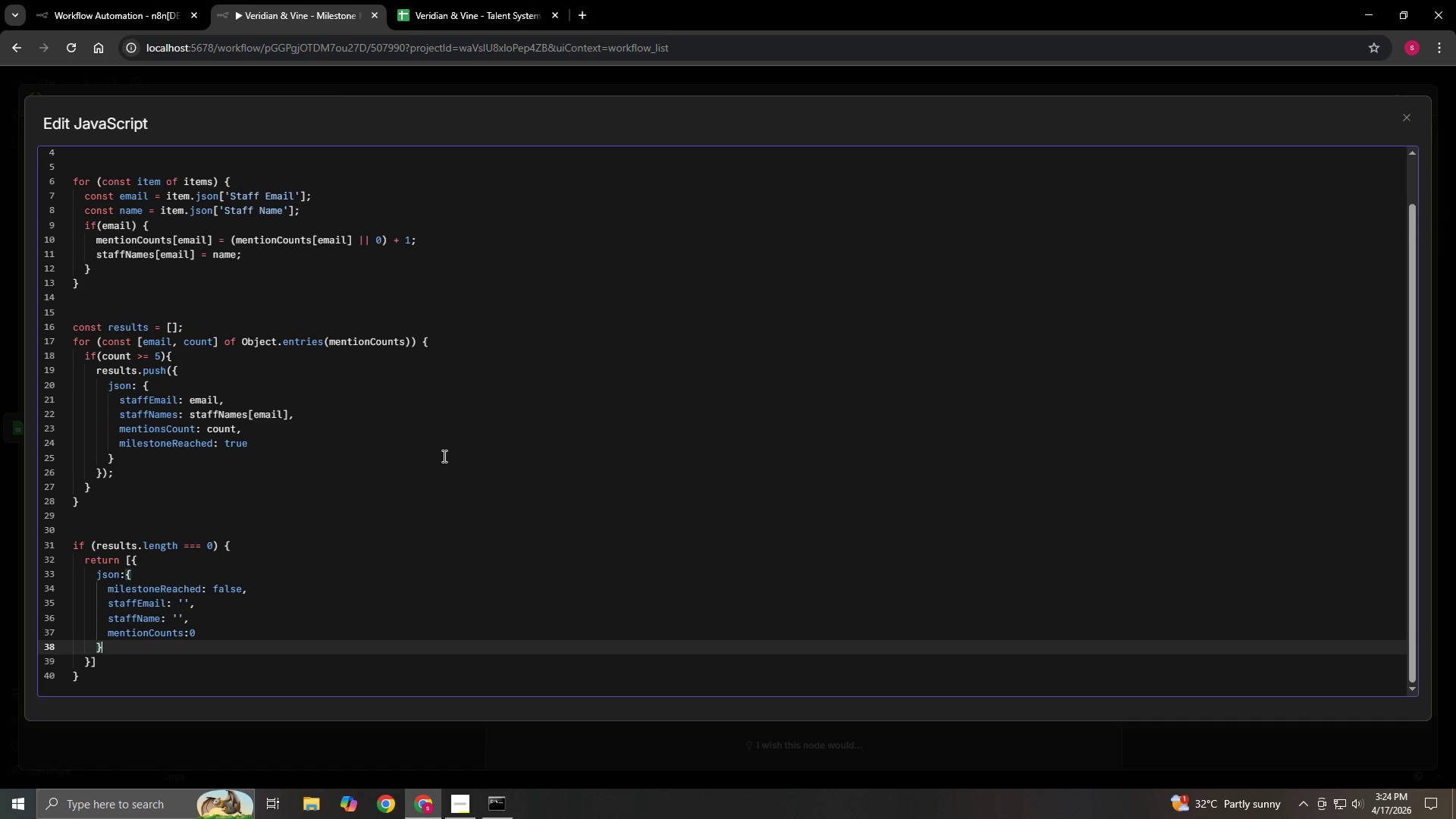 
key(ArrowRight)
 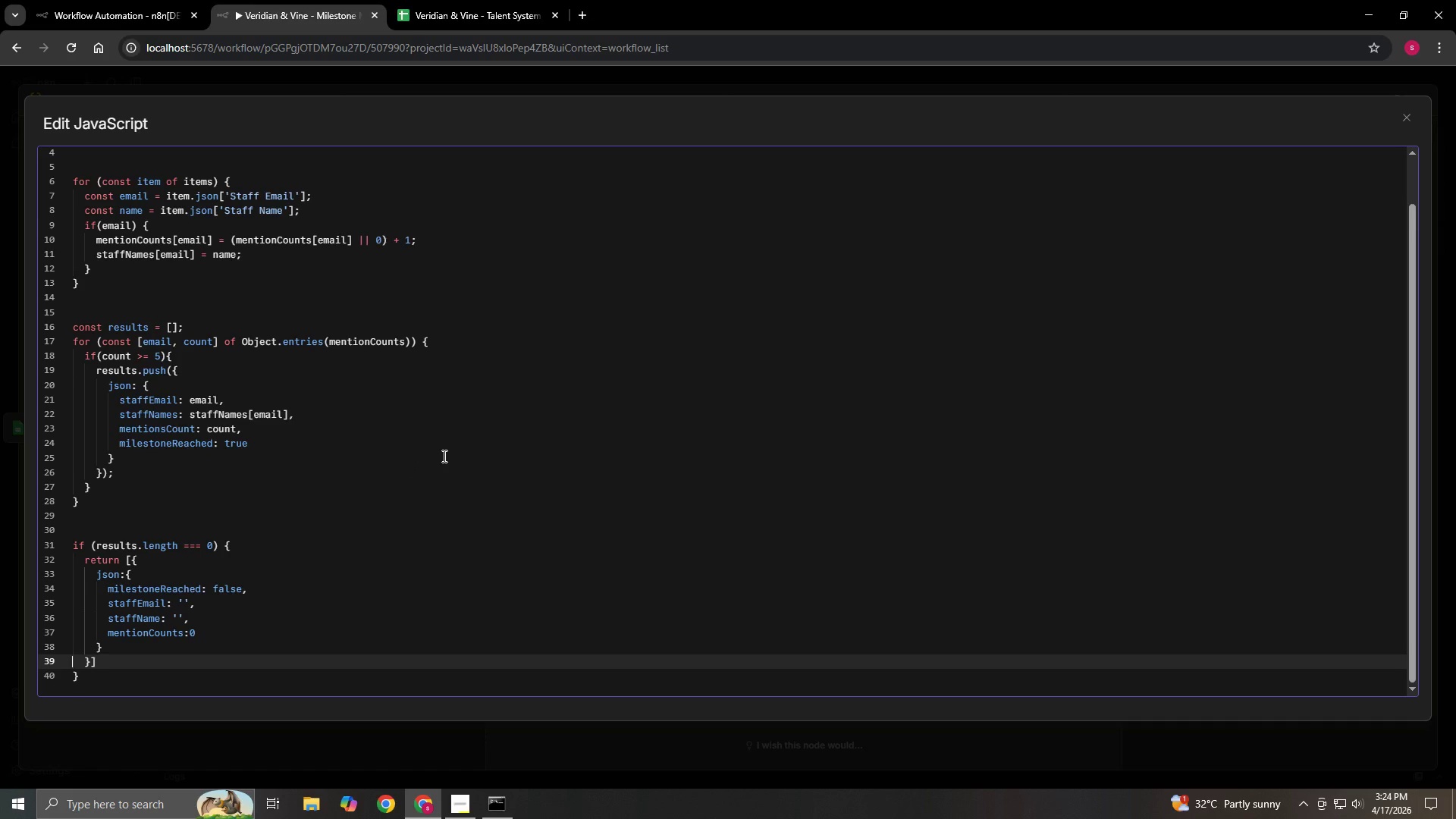 
key(ArrowRight)
 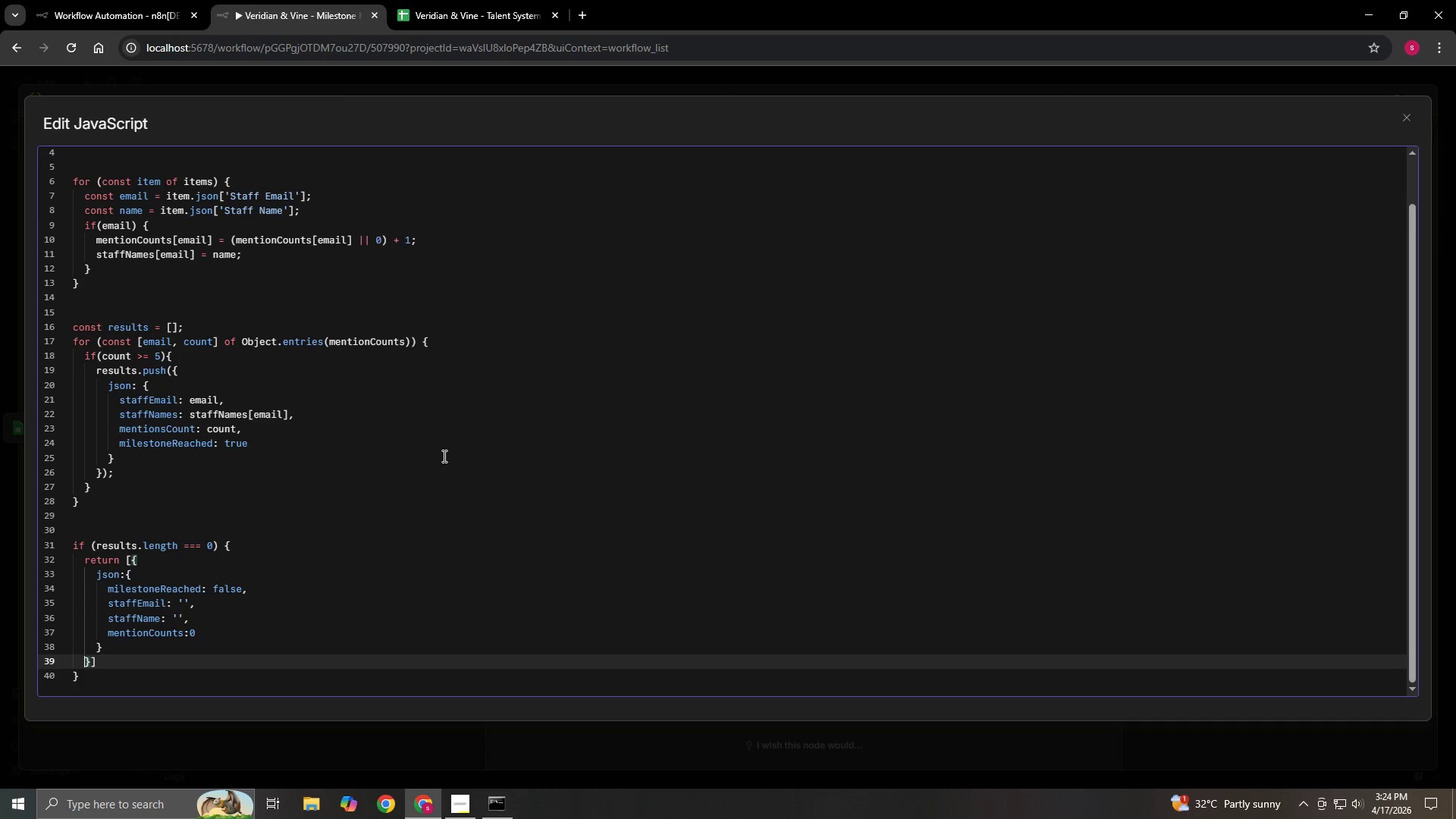 
key(ArrowRight)
 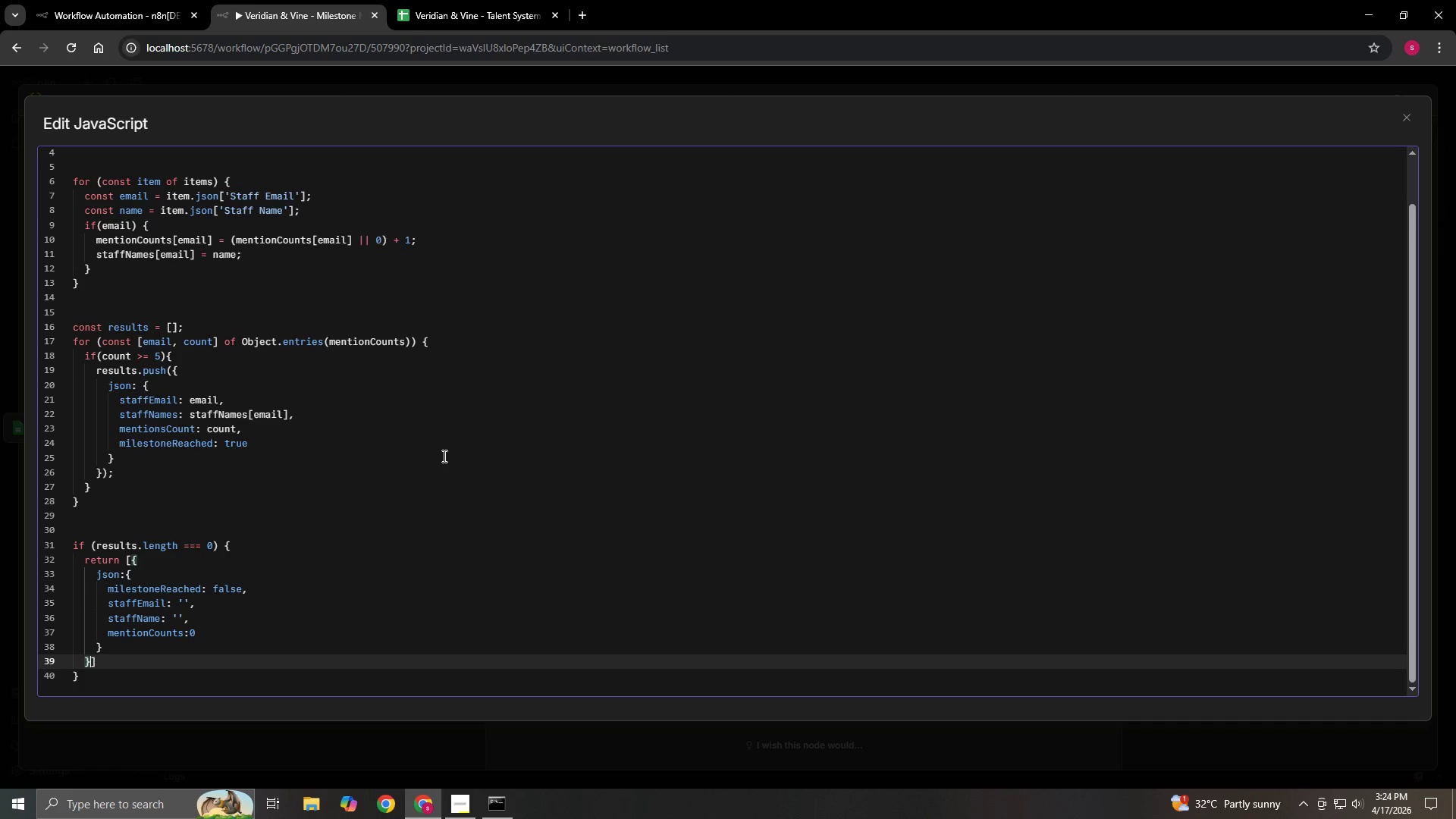 
key(ArrowRight)
 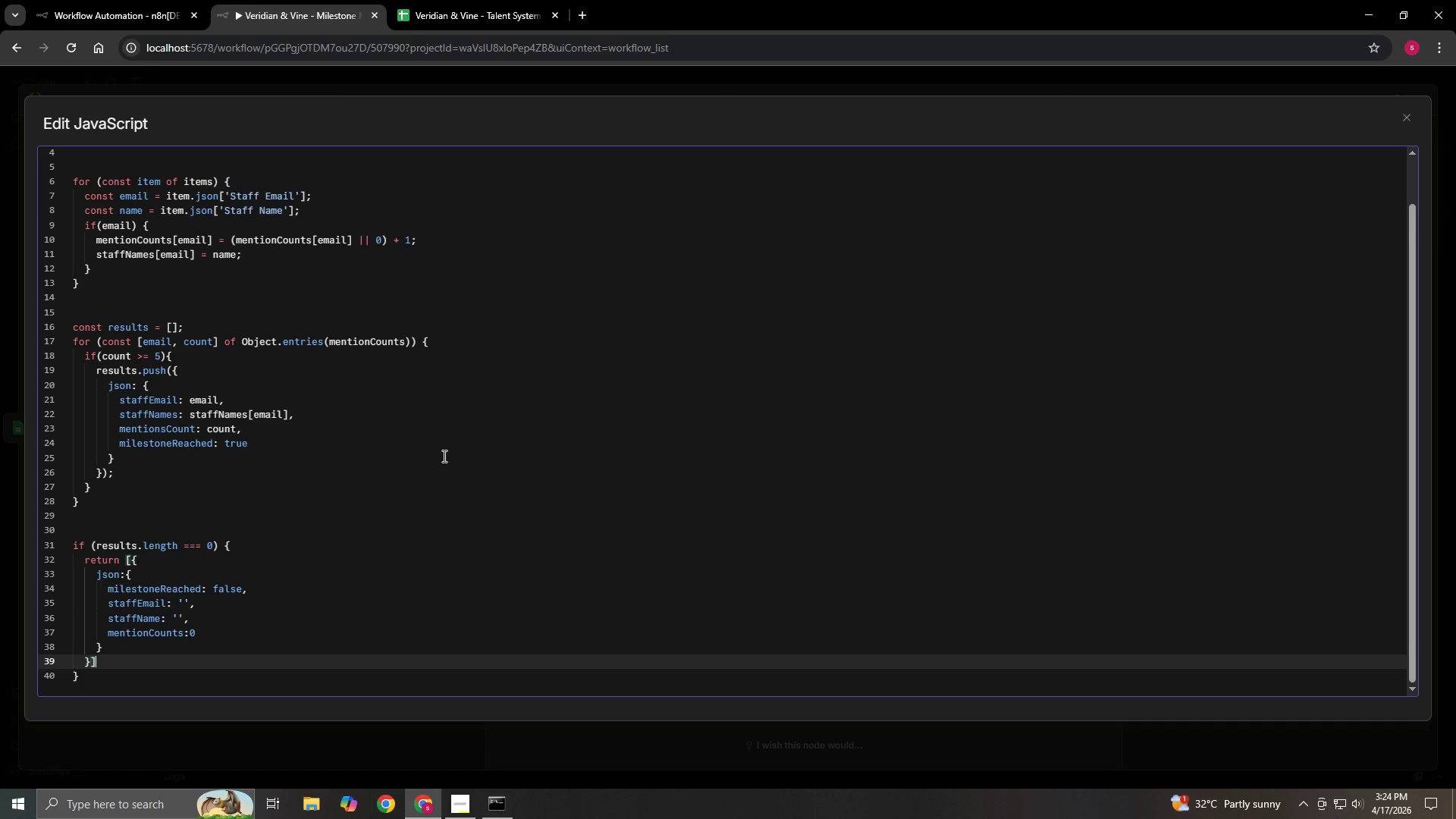 
key(ArrowRight)
 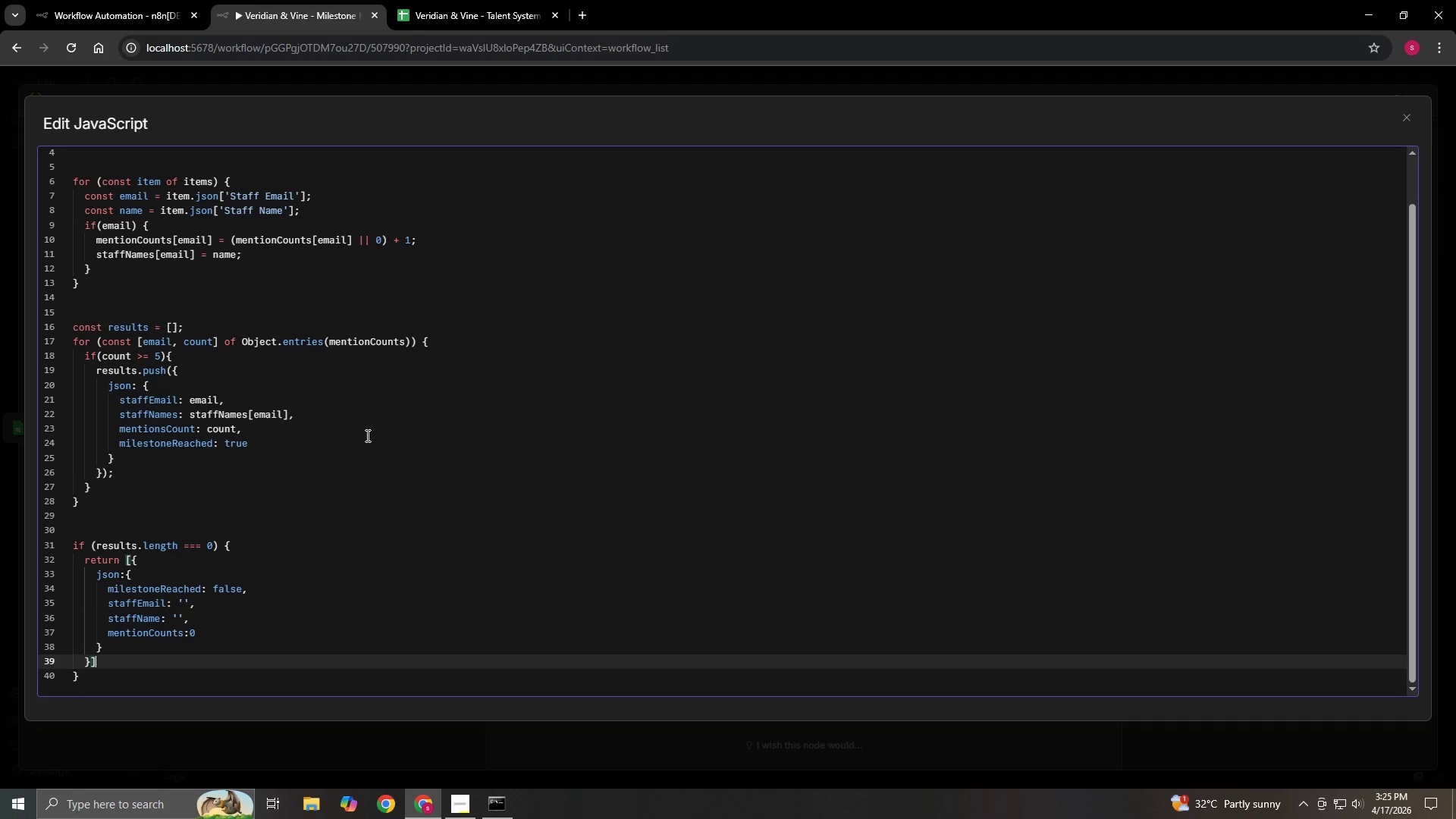 
key(Semicolon)
 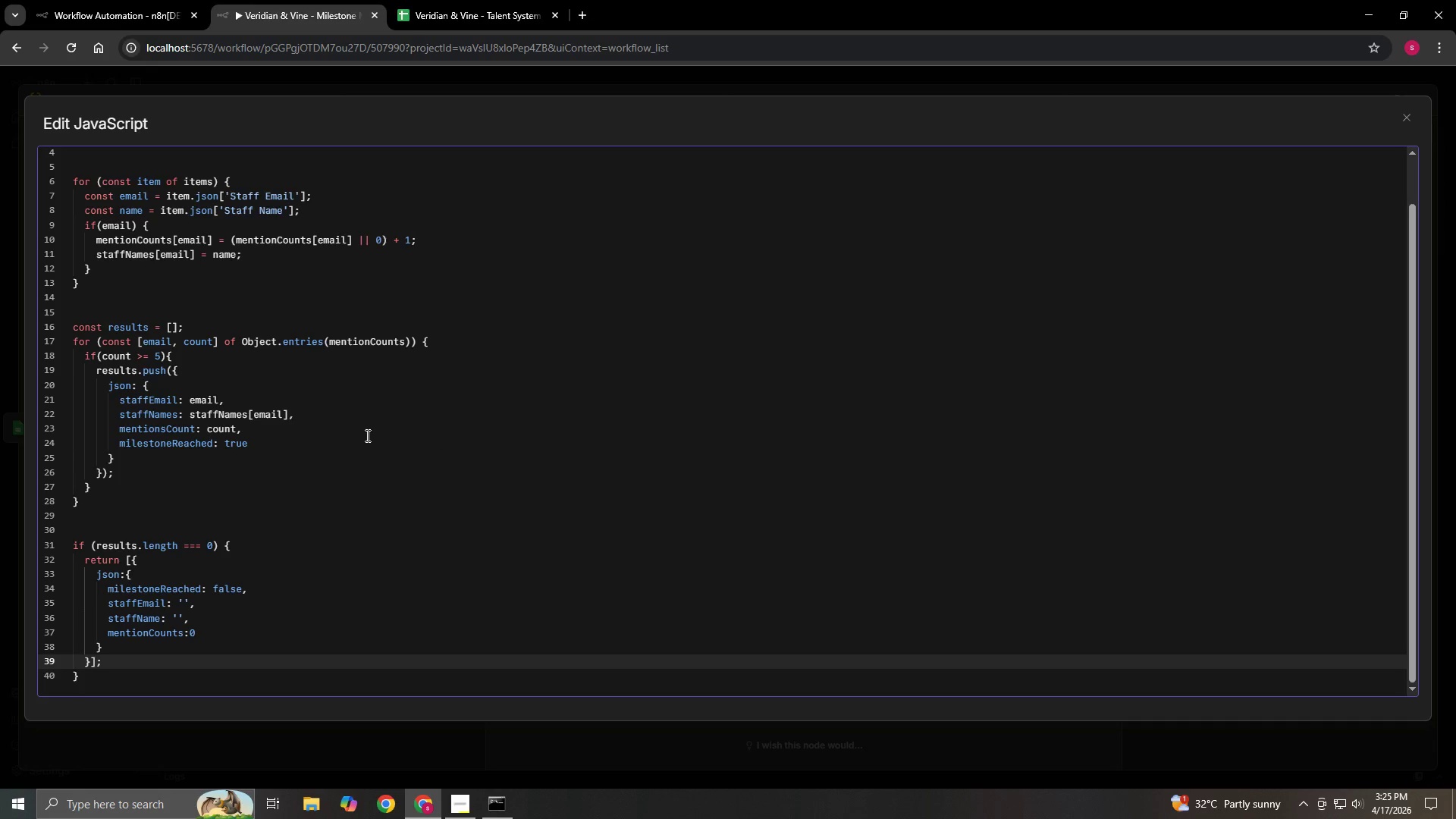 
key(ArrowRight)
 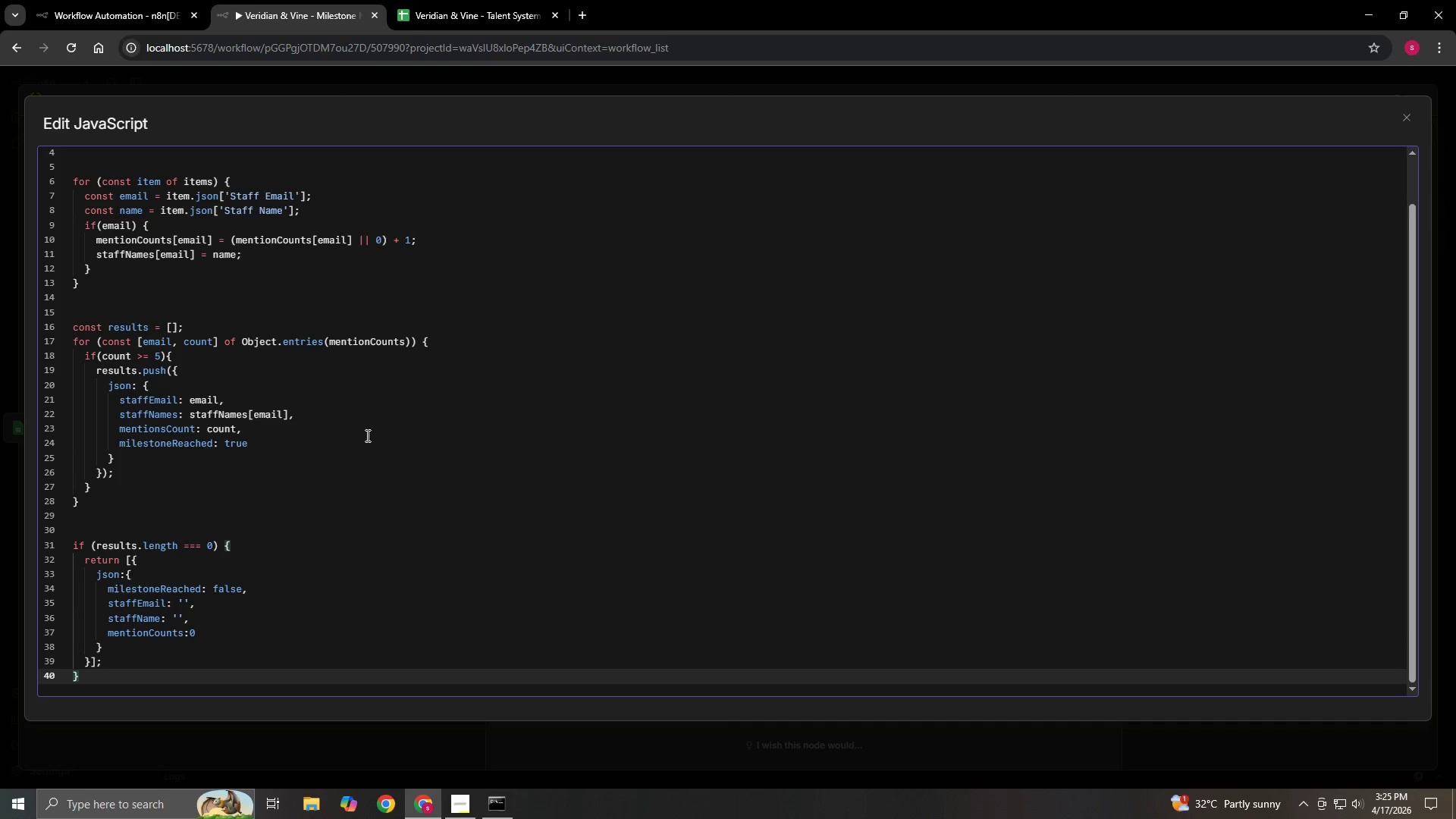 
key(ArrowRight)
 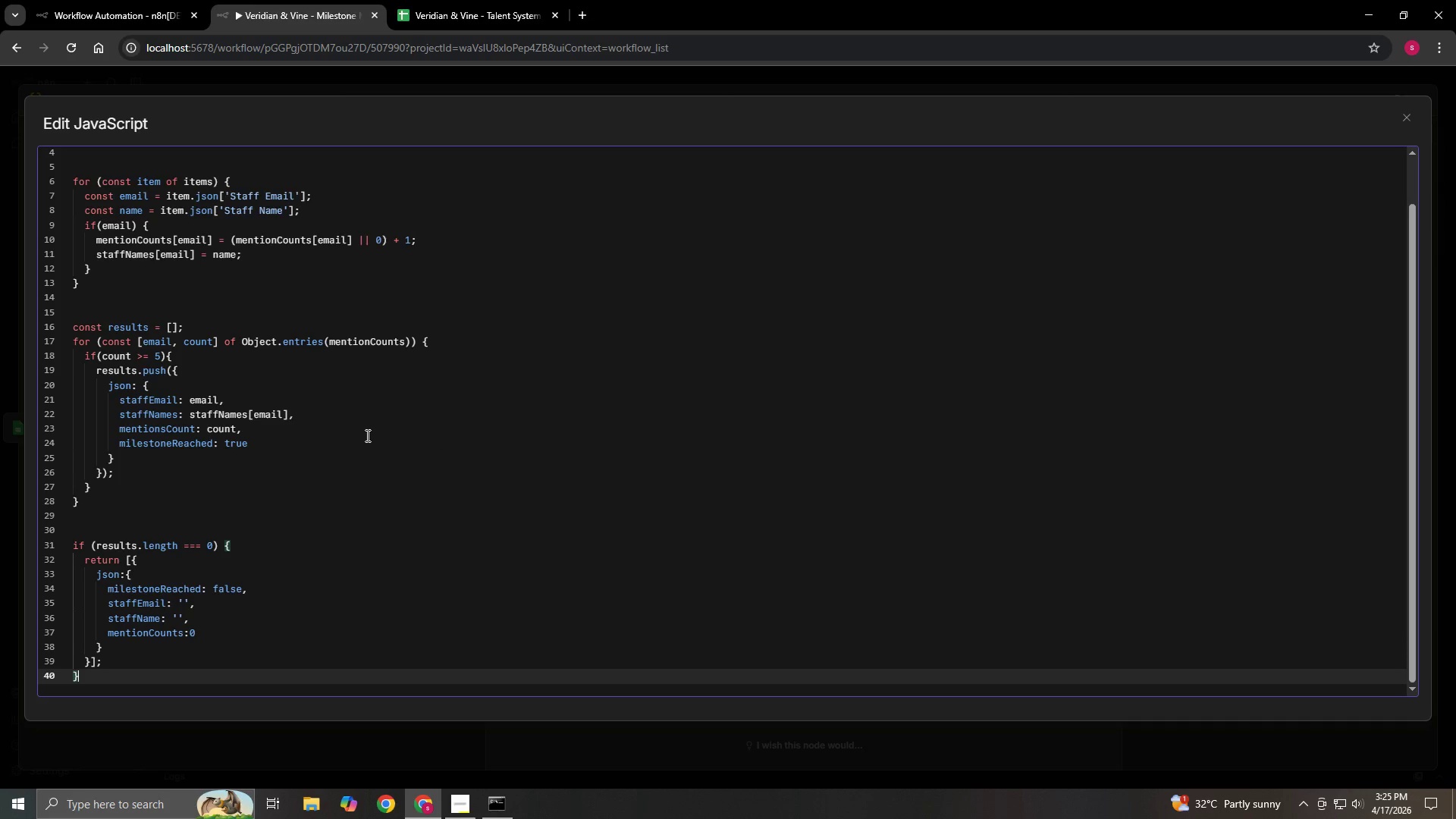 
key(Enter)
 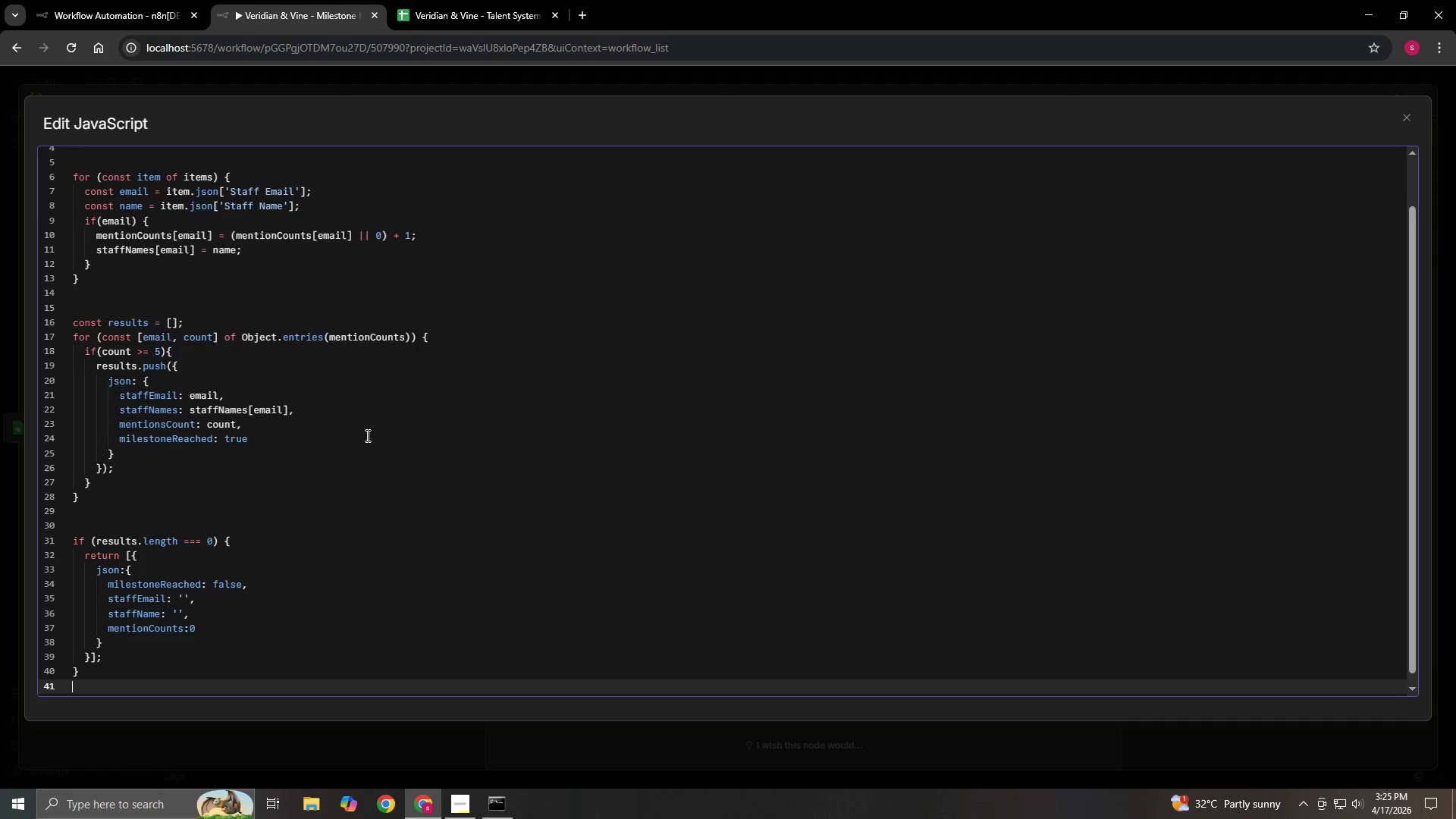 
key(Enter)
 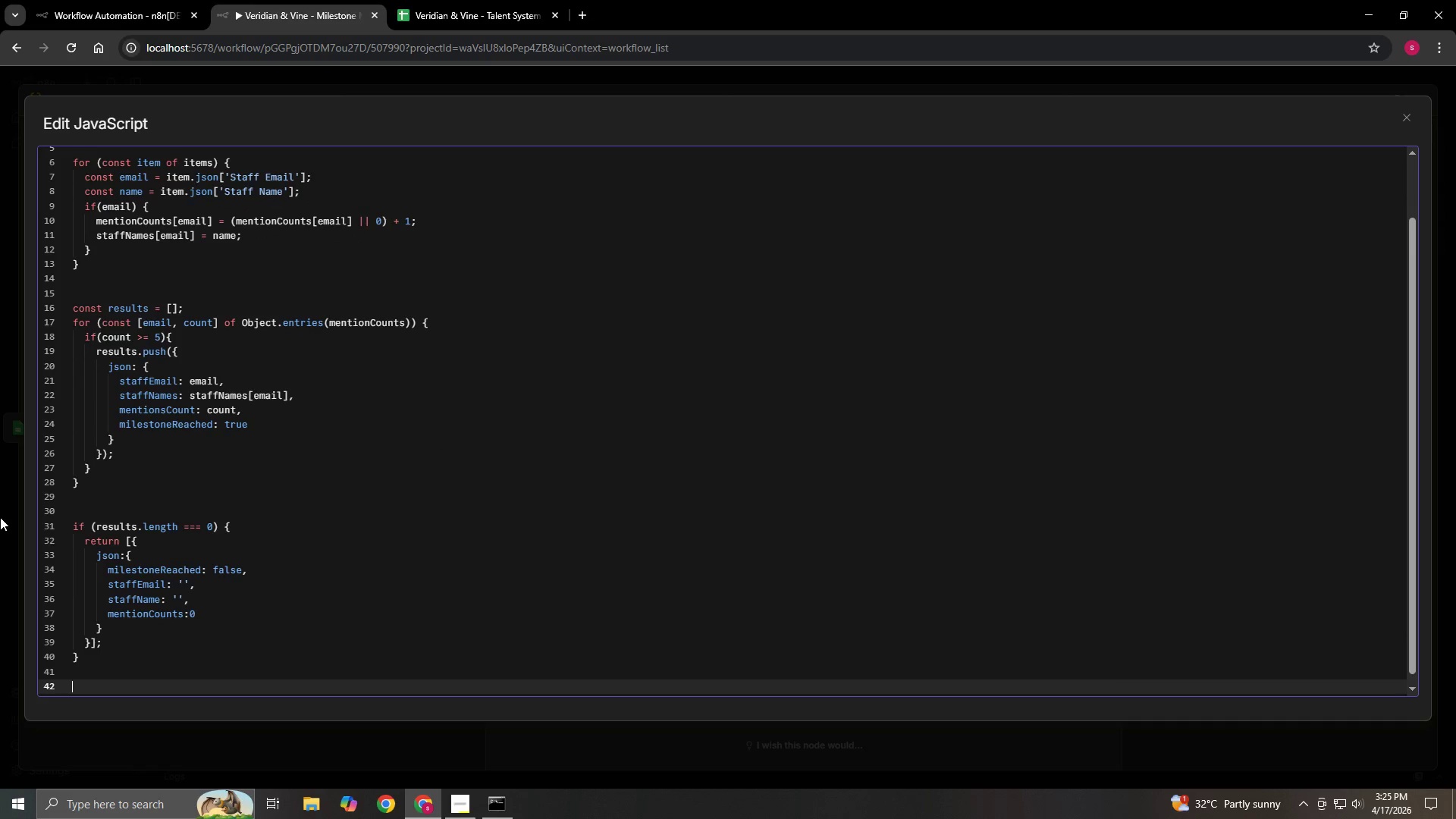 
scroll: coordinate [187, 477], scroll_direction: down, amount: 7.0
 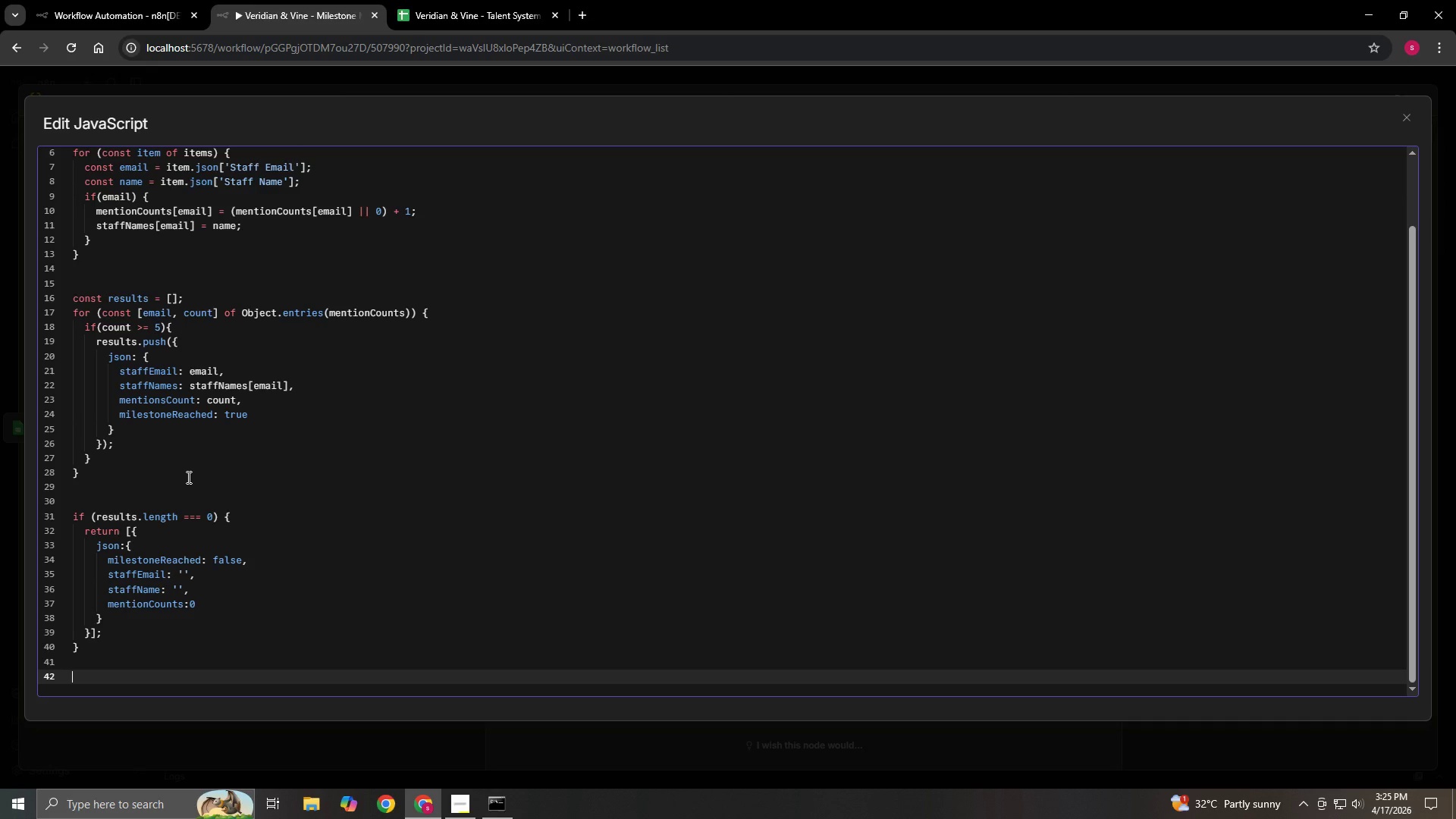 
type(retur)
 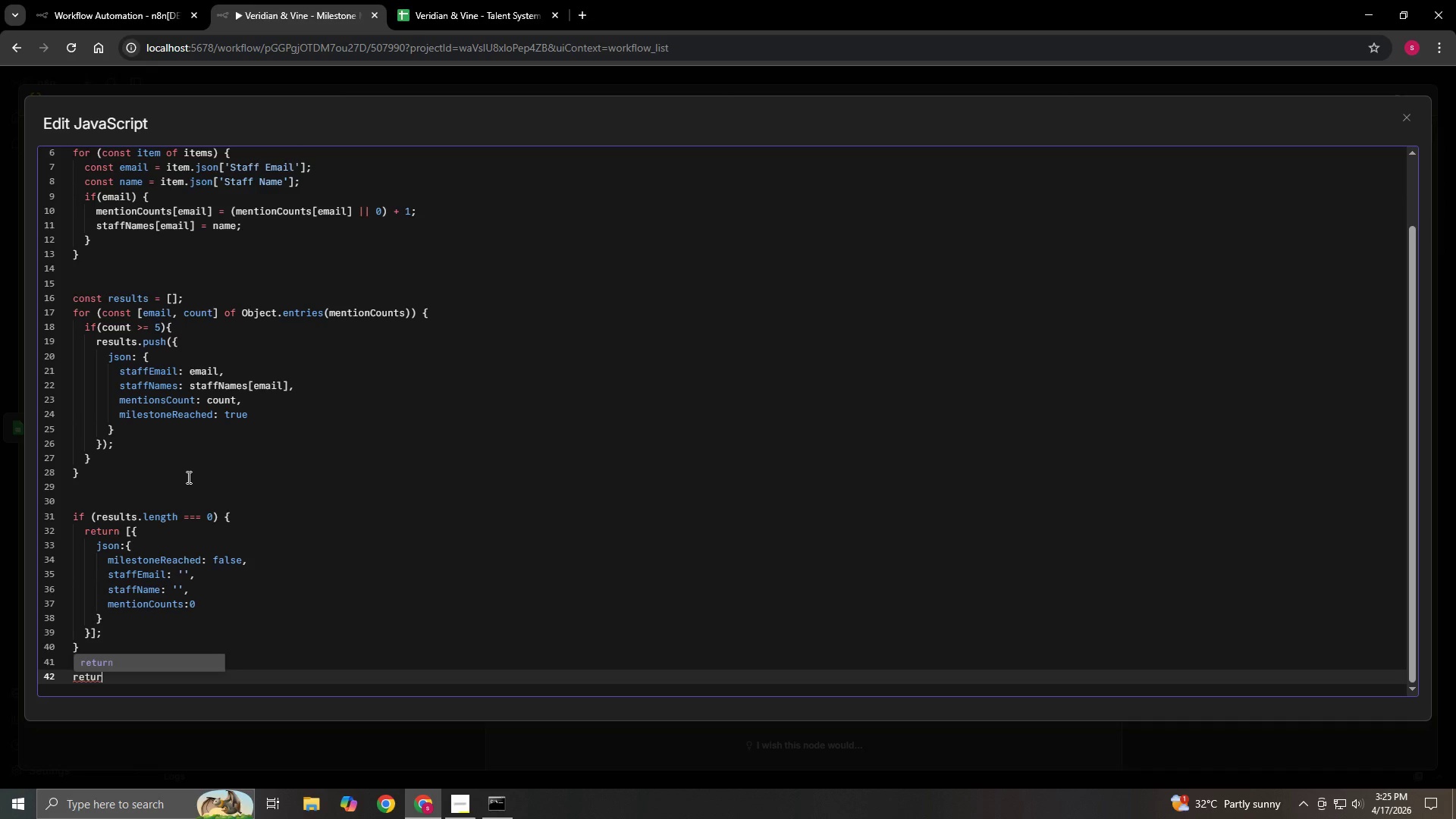 
type(n results)
 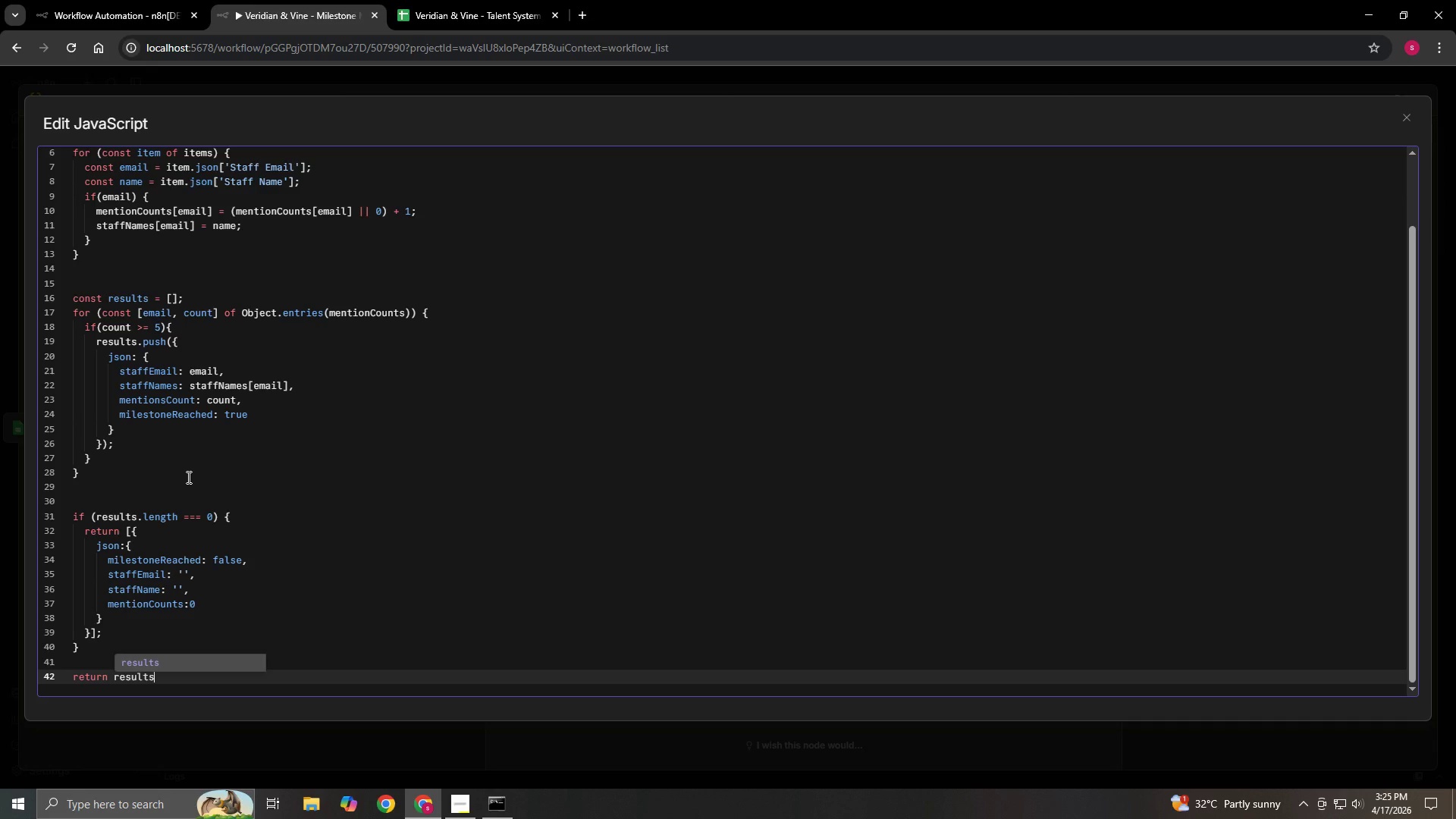 
key(Semicolon)
 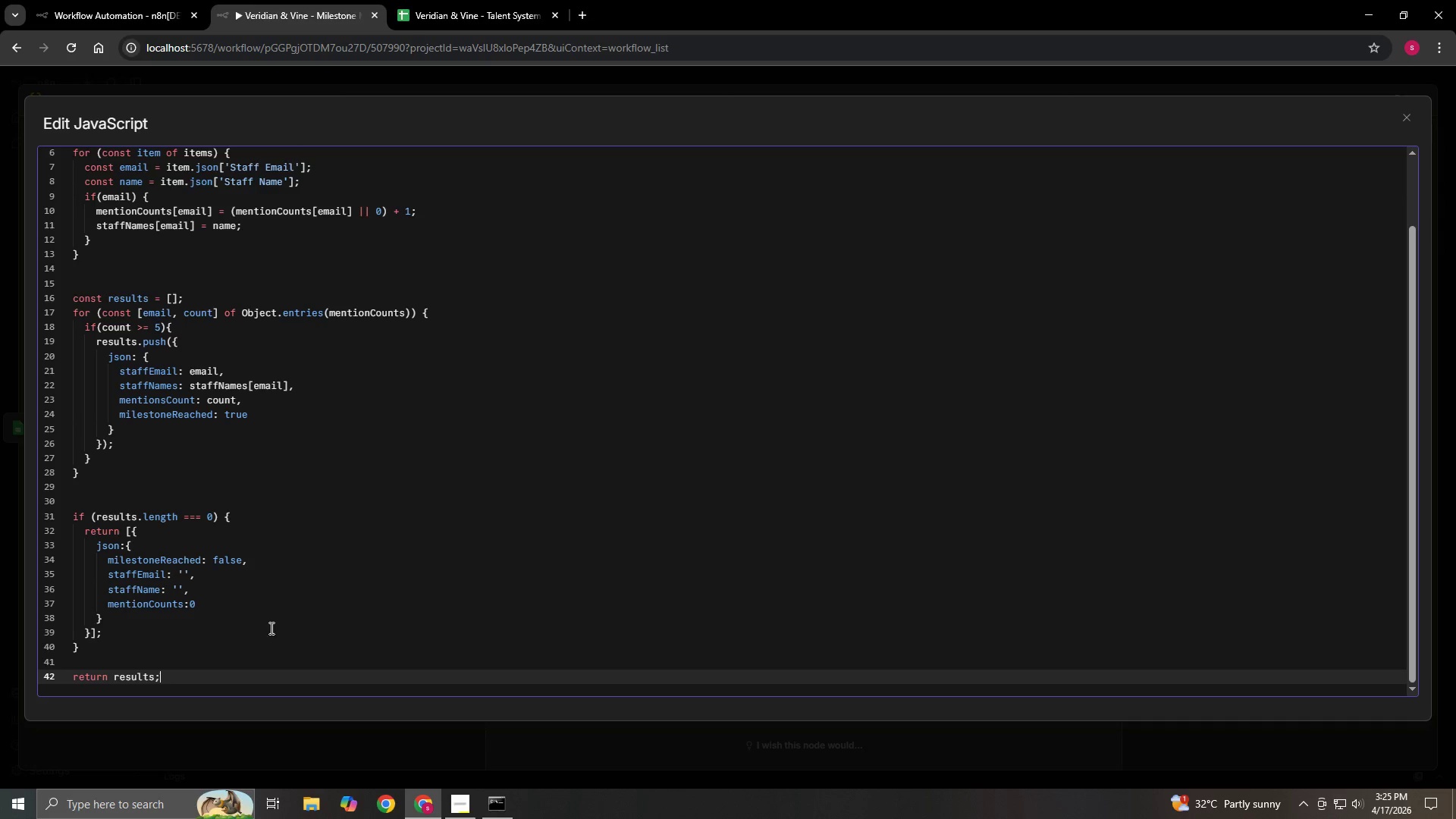 
left_click([271, 627])
 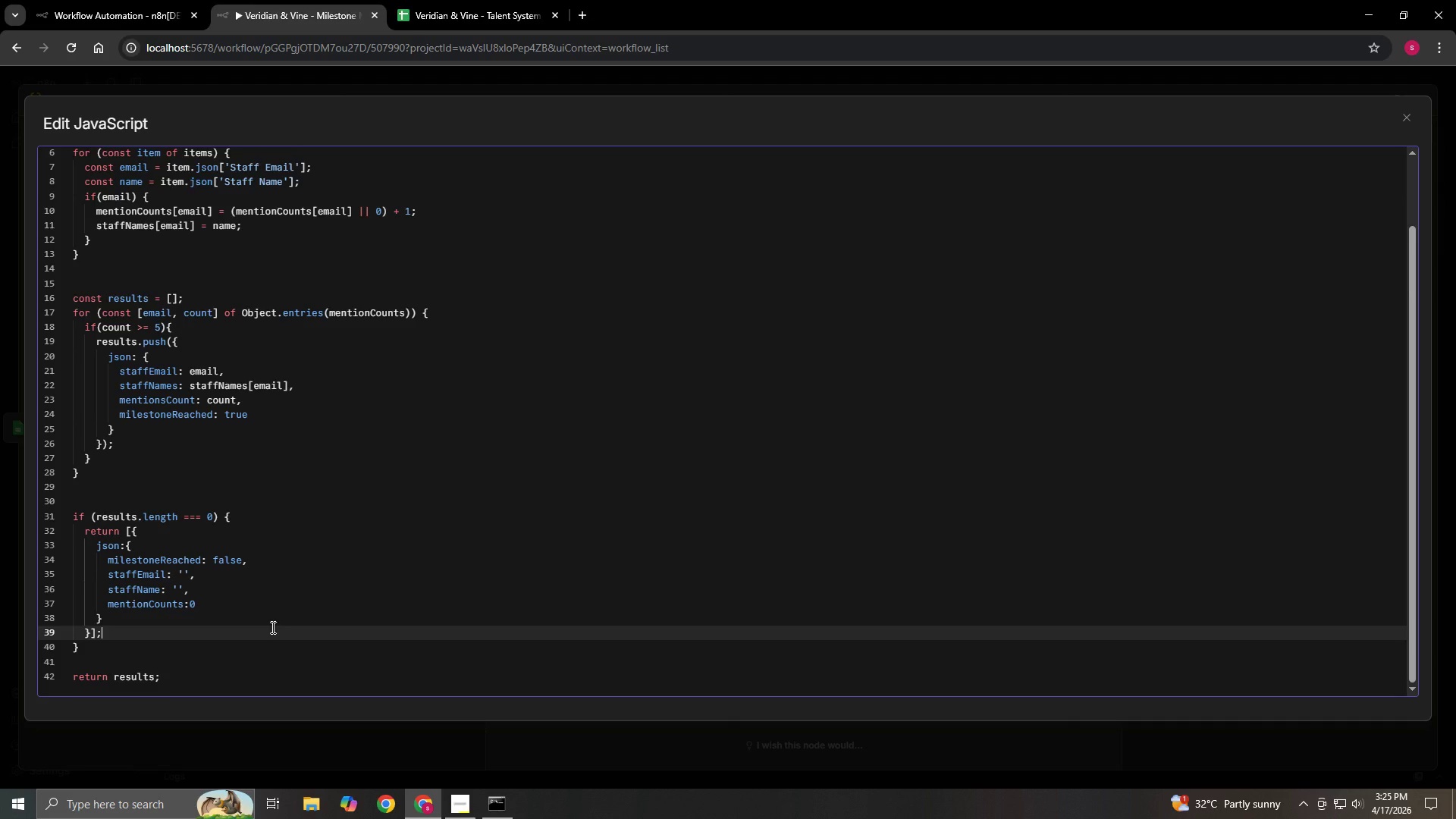 
scroll: coordinate [271, 627], scroll_direction: up, amount: 4.0
 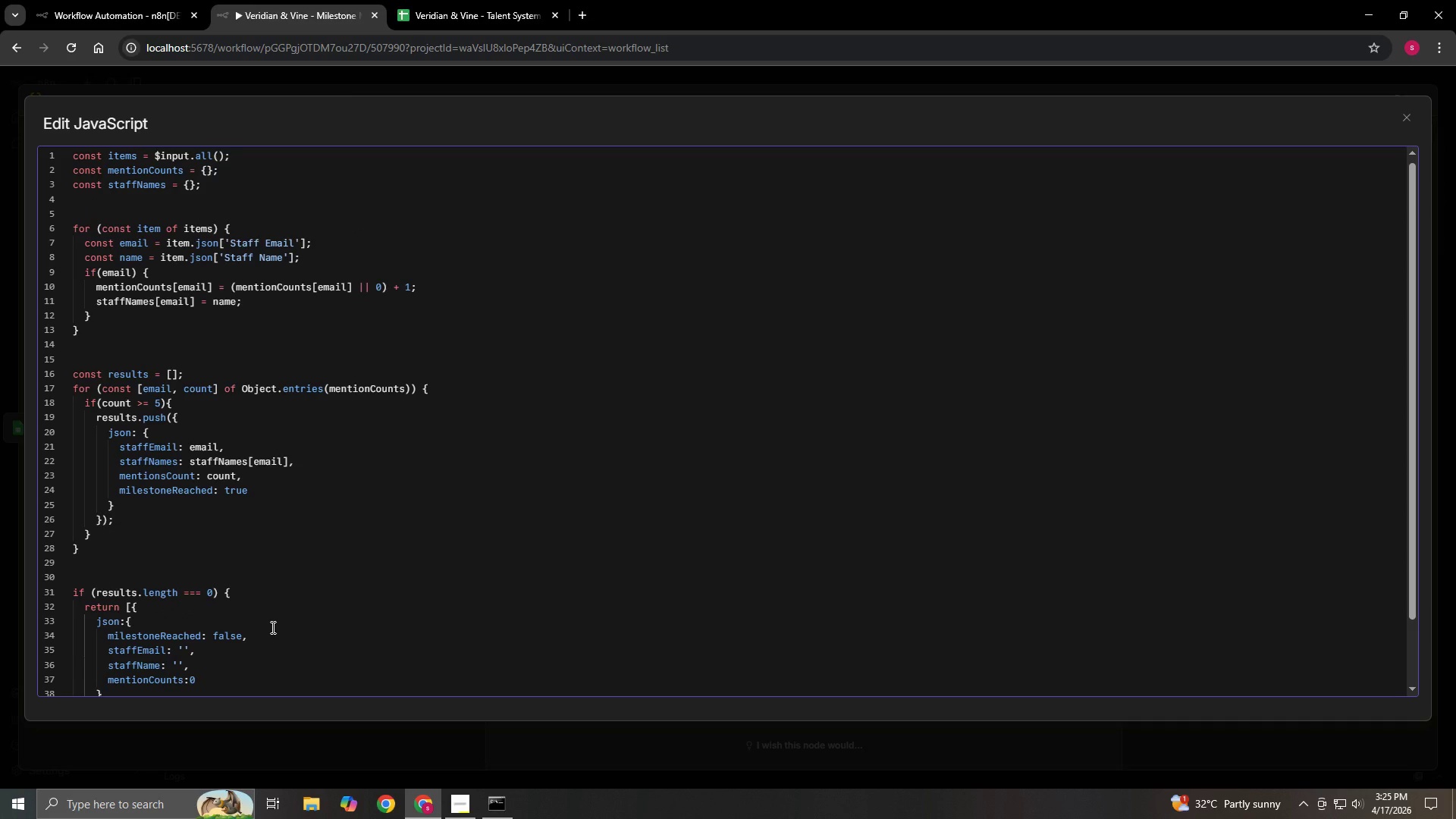 
wait(8.73)
 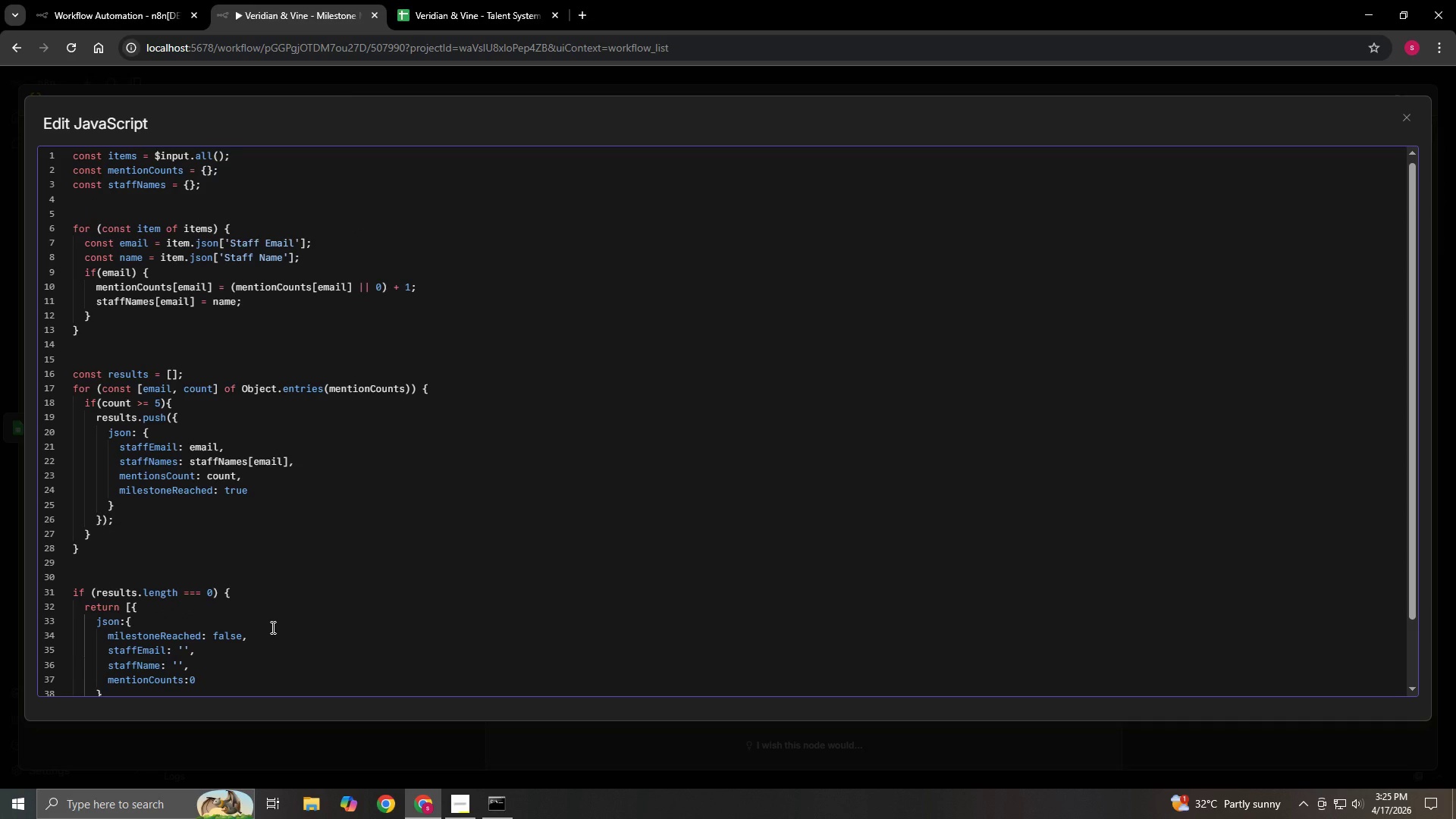 
left_click([1407, 122])
 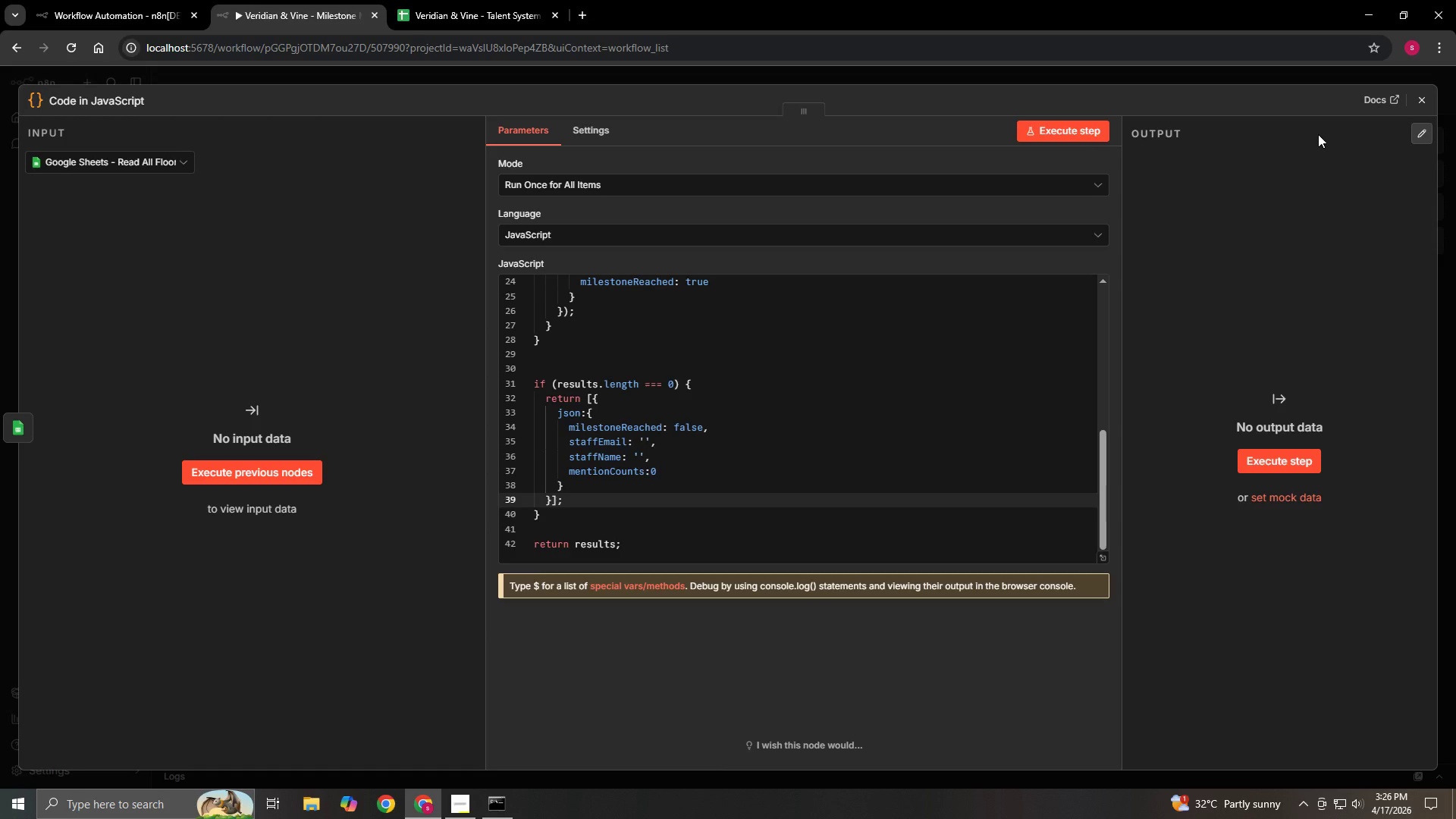 
wait(59.45)
 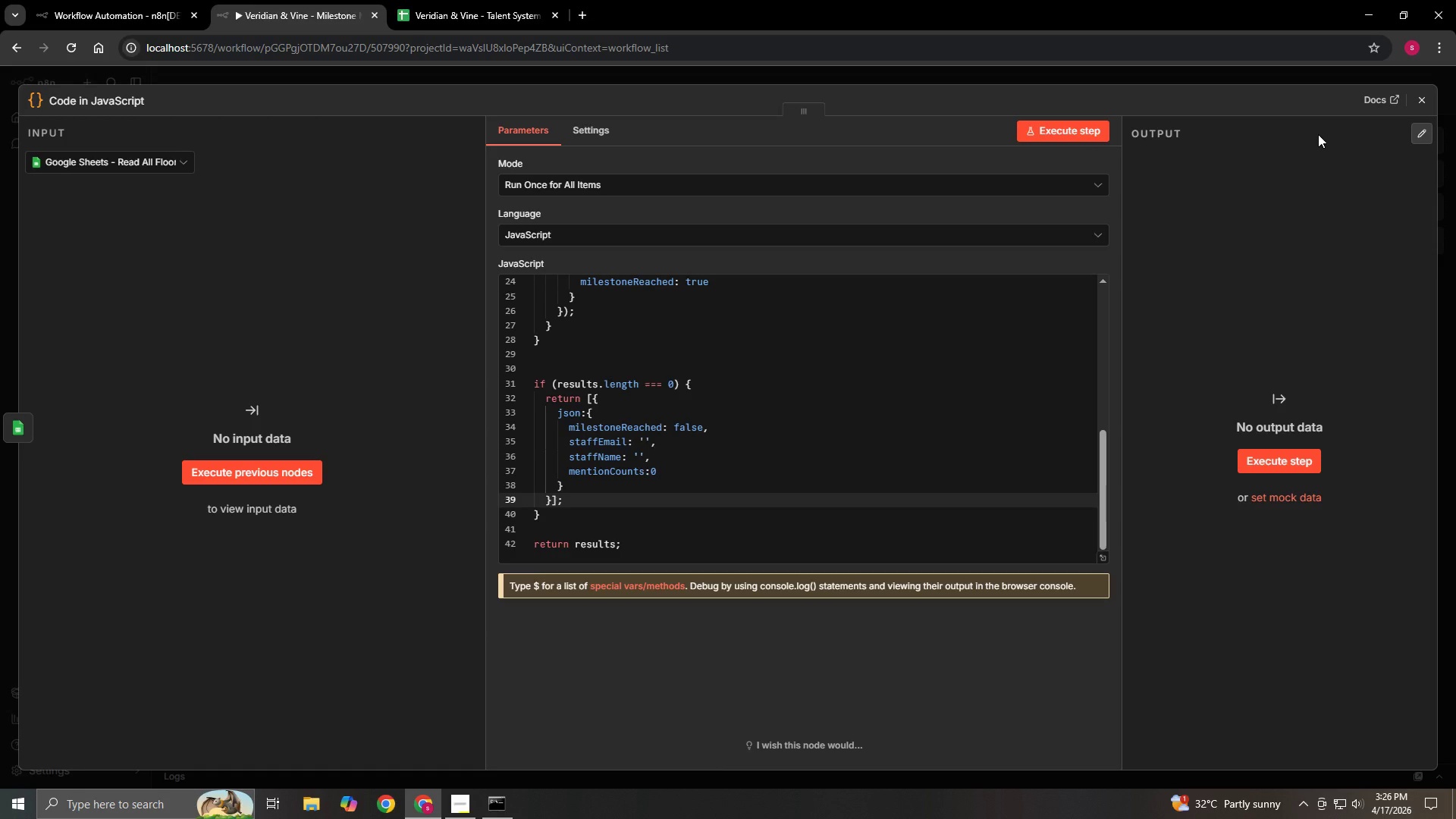 
left_click([1429, 101])
 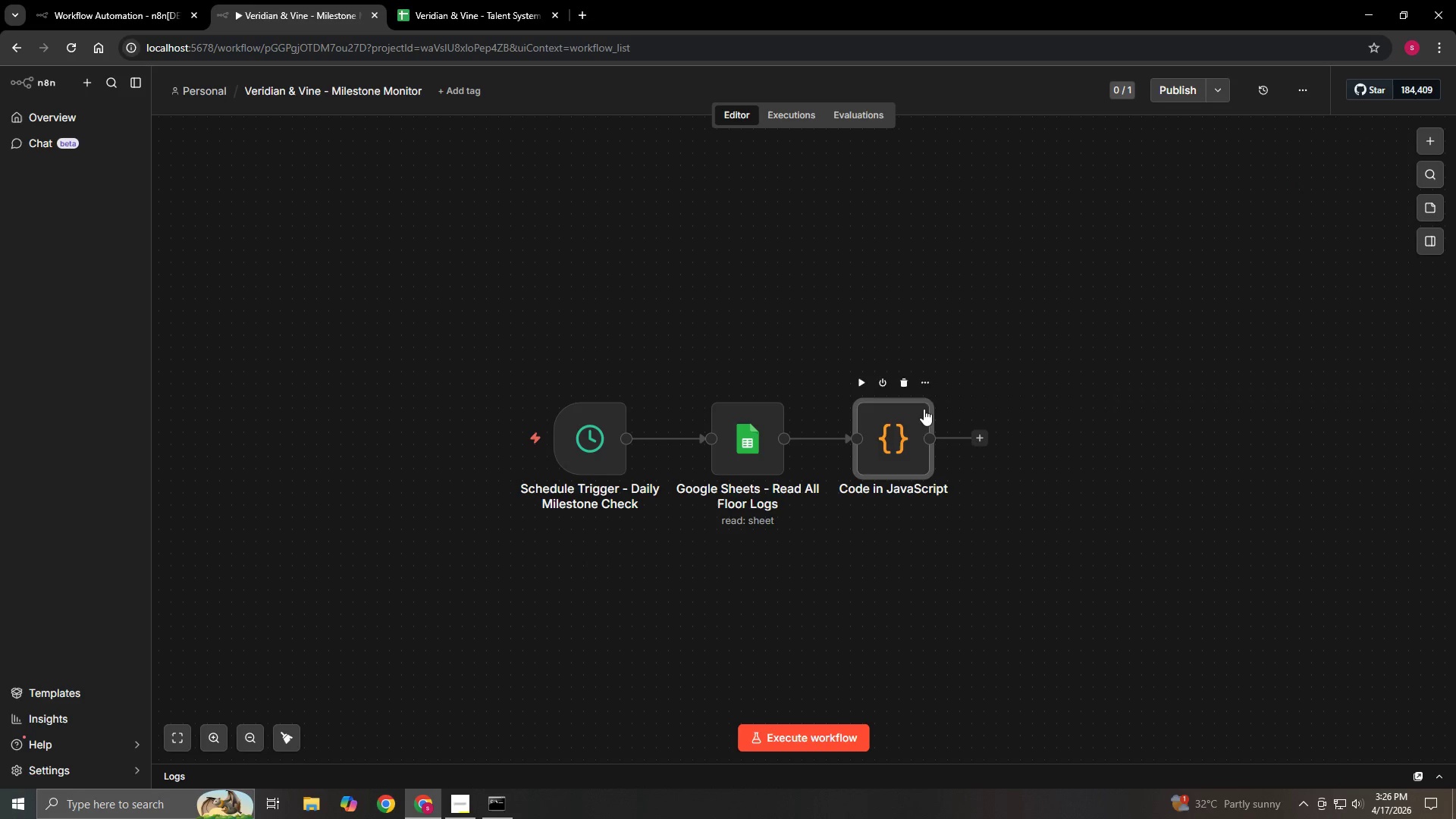 
left_click([927, 387])
 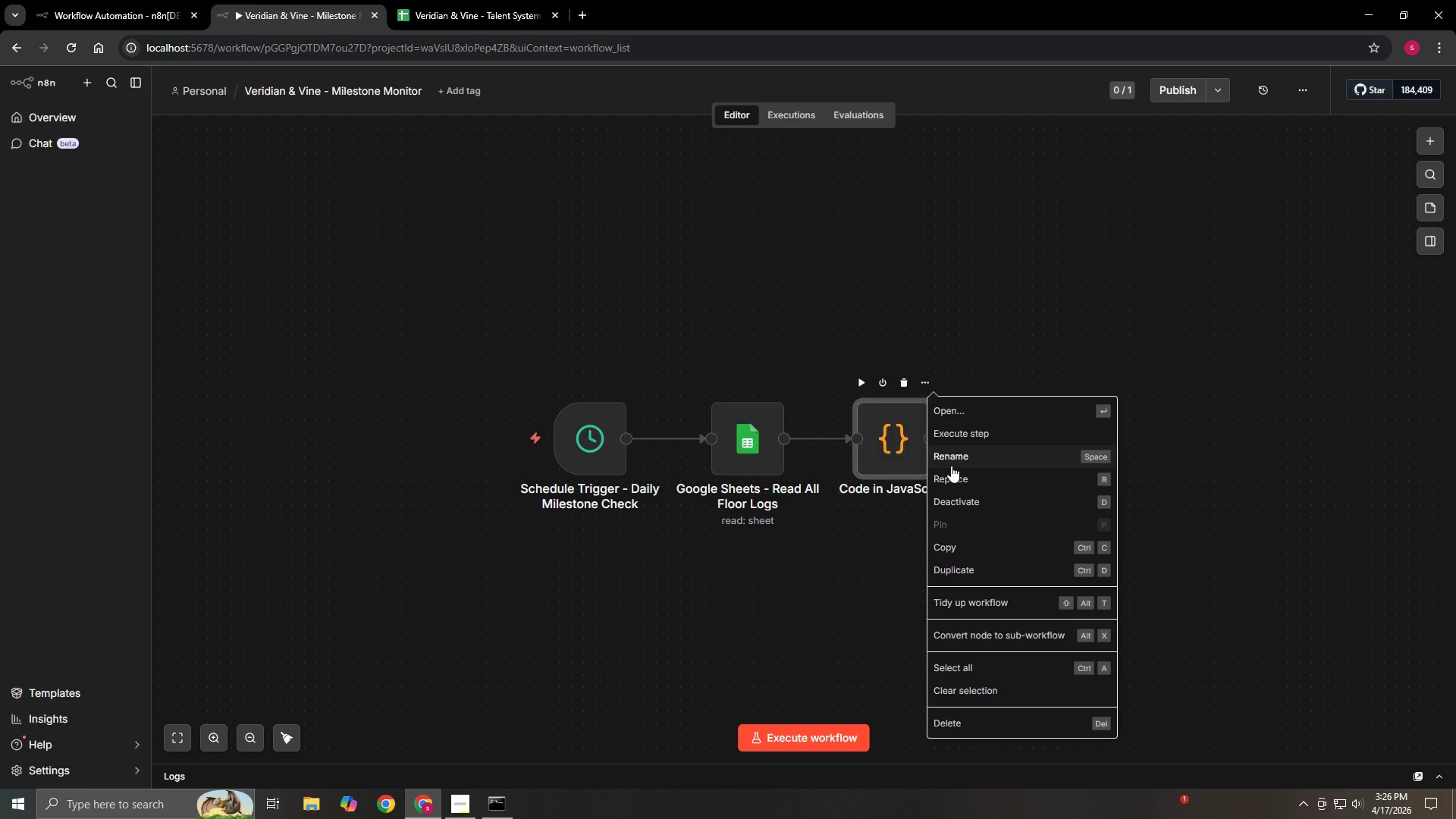 
left_click([950, 464])
 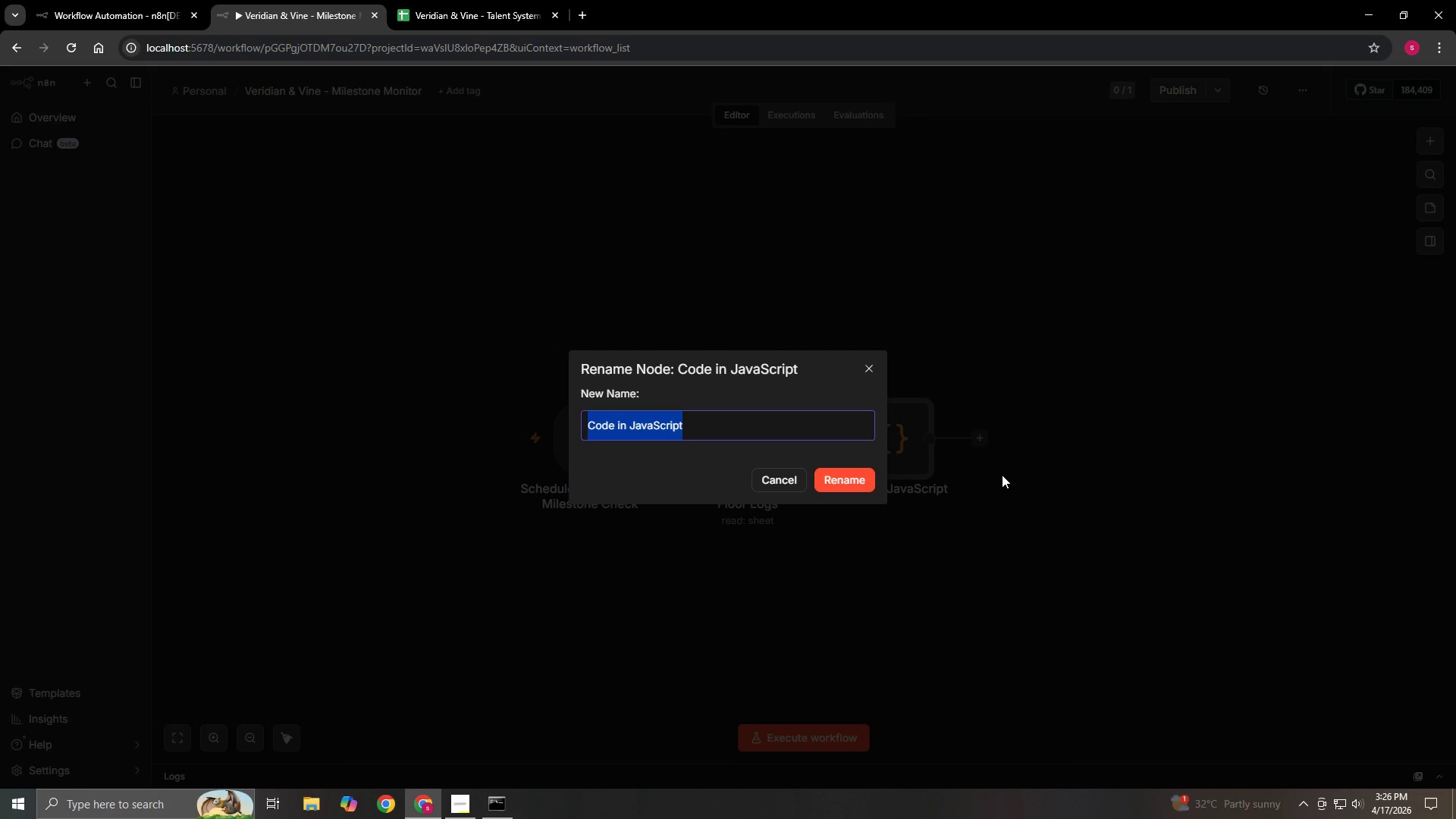 
key(Backspace)
type(Code - Counts Mentions Per Staff Men)
key(Backspace)
type(mber)
 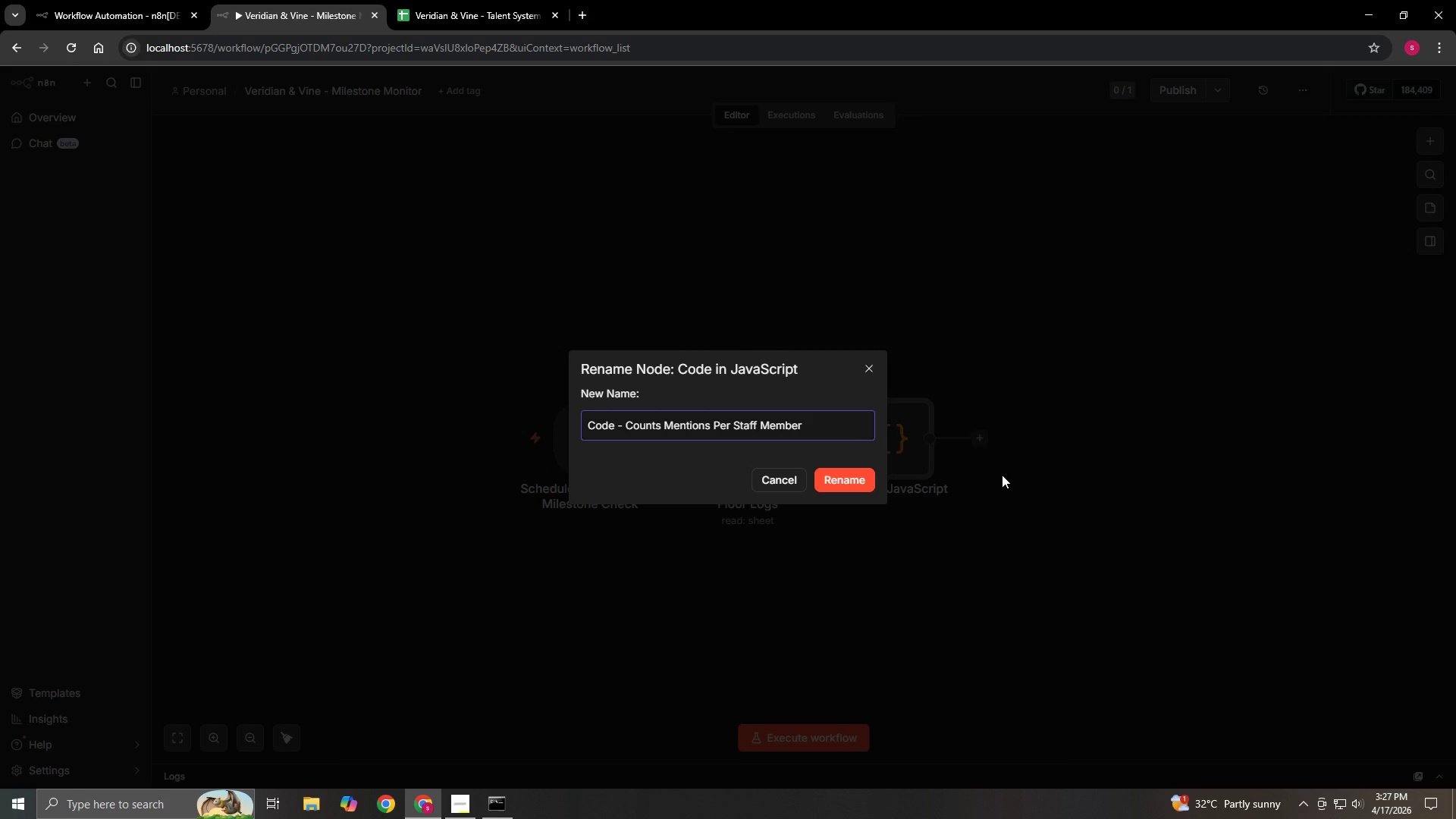 
left_click([858, 476])
 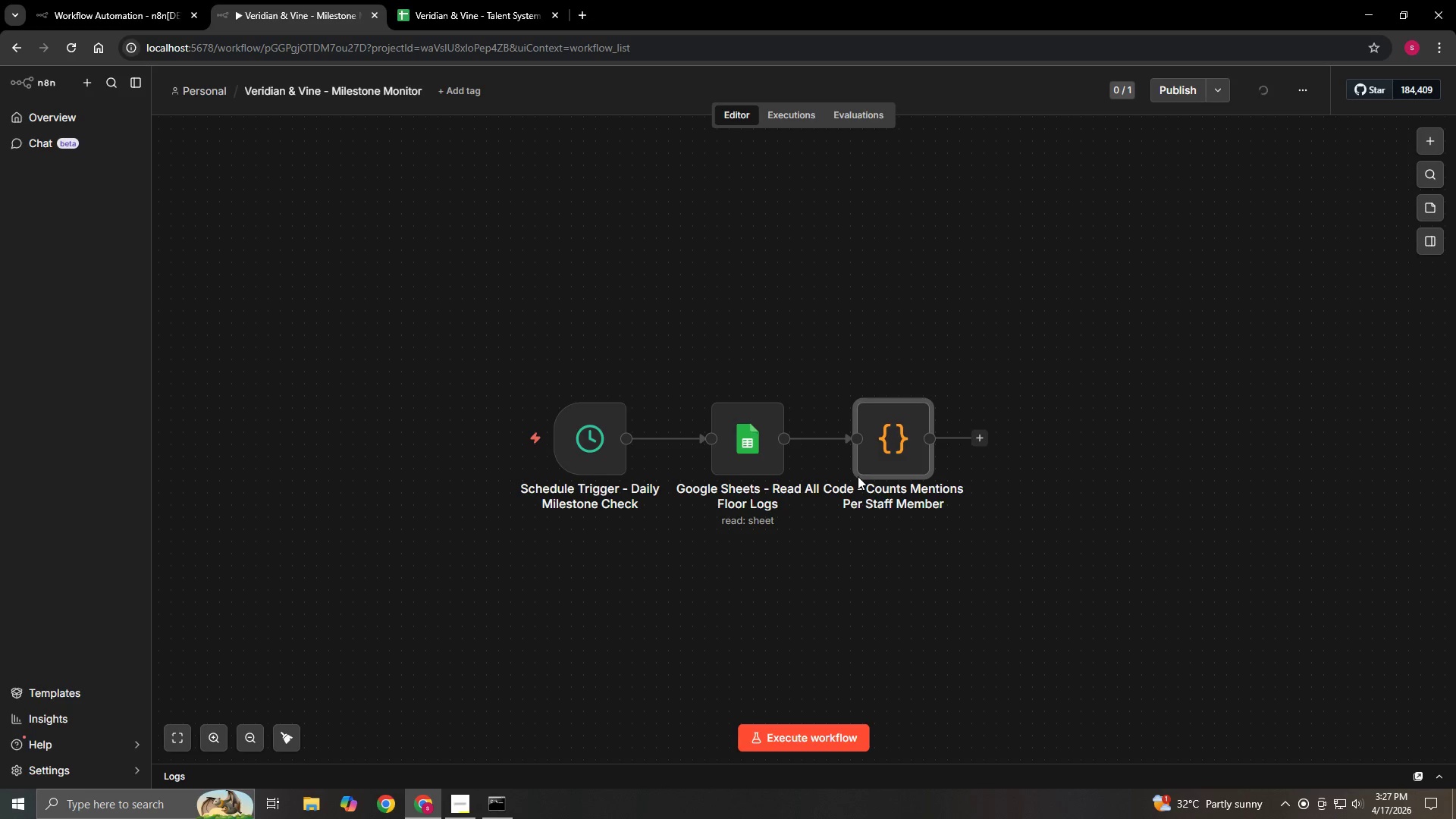 
scroll: coordinate [858, 476], scroll_direction: down, amount: 4.0
 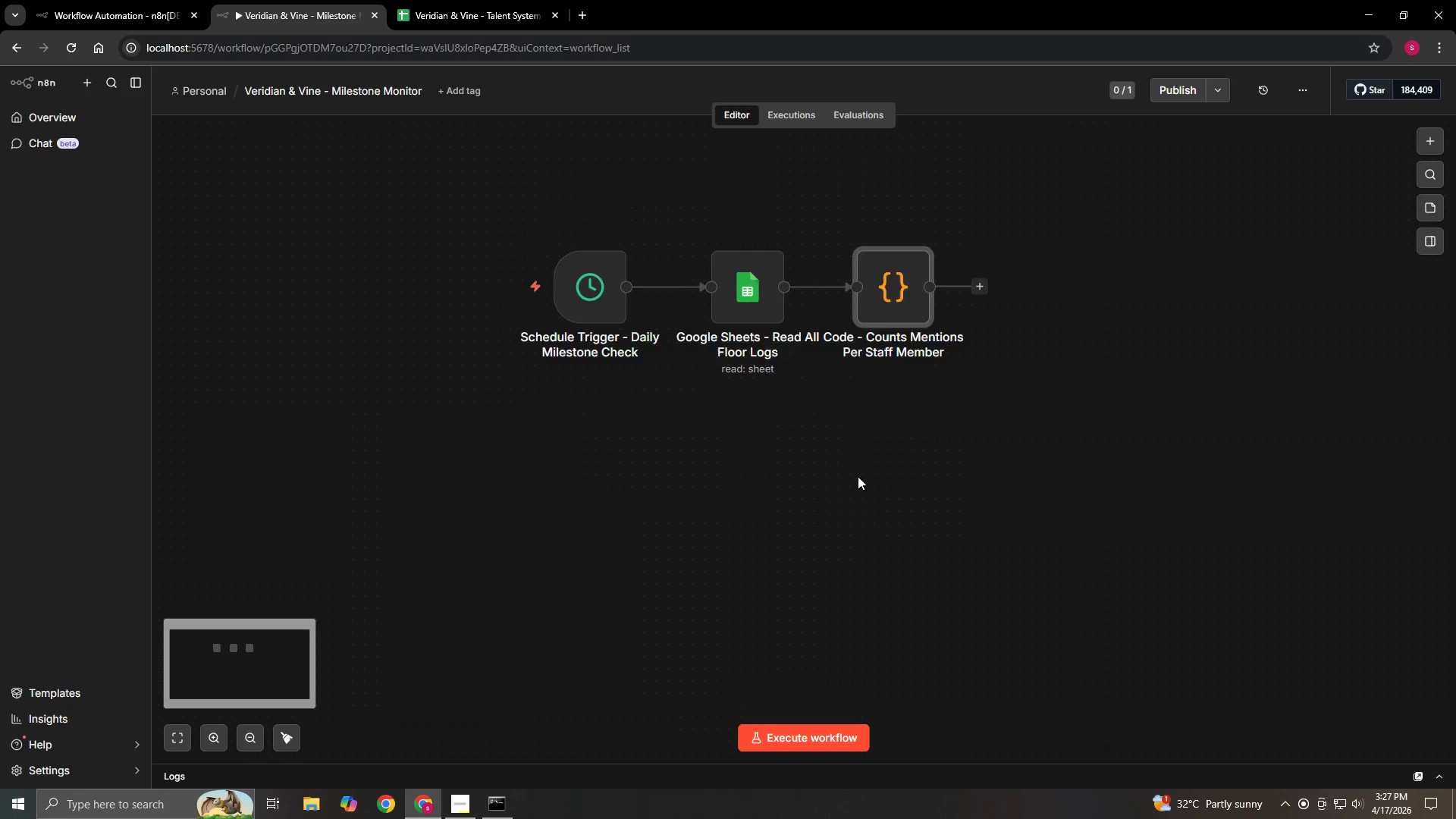 
scroll: coordinate [858, 476], scroll_direction: up, amount: 4.0
 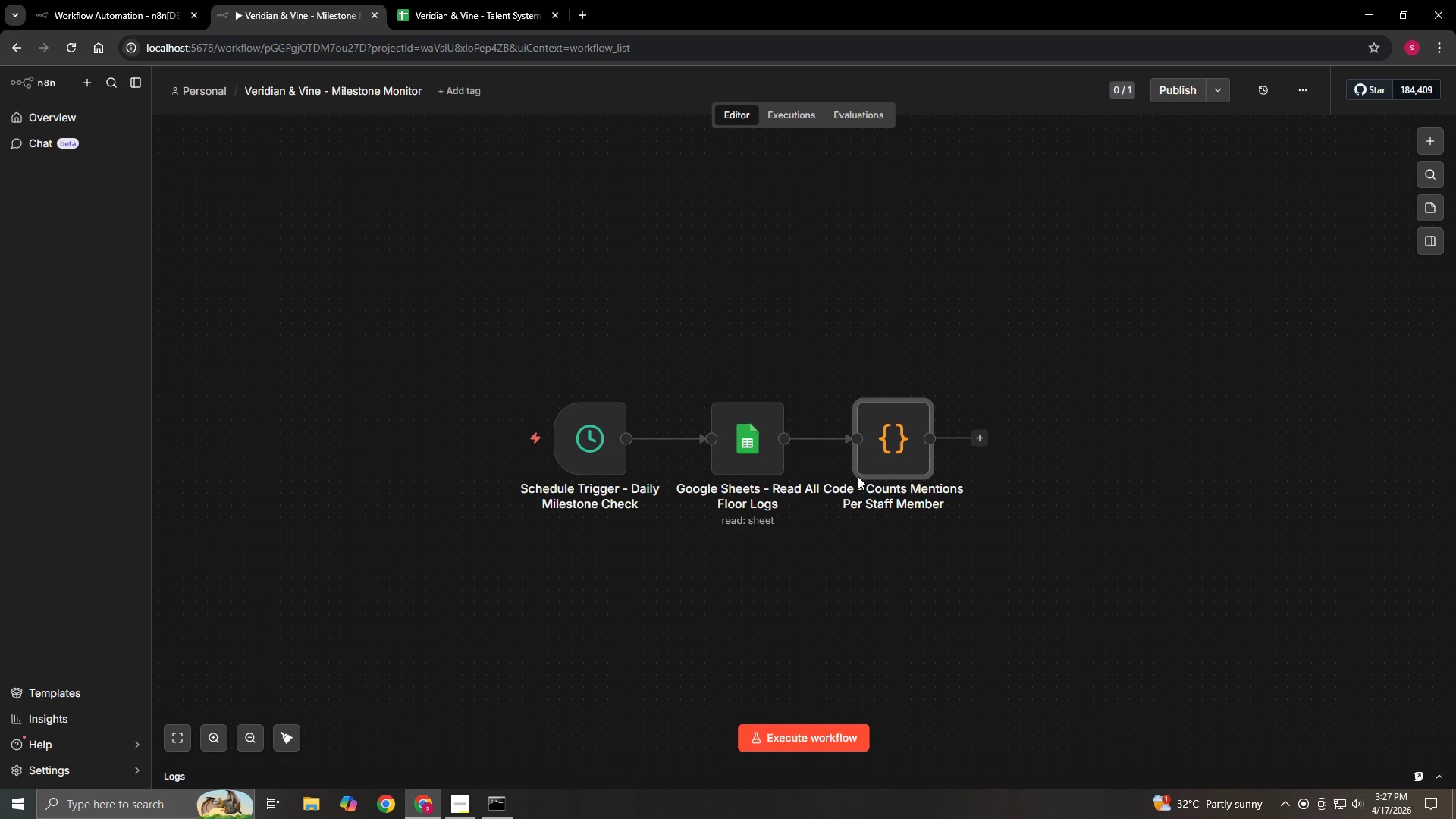 
wait(11.08)
 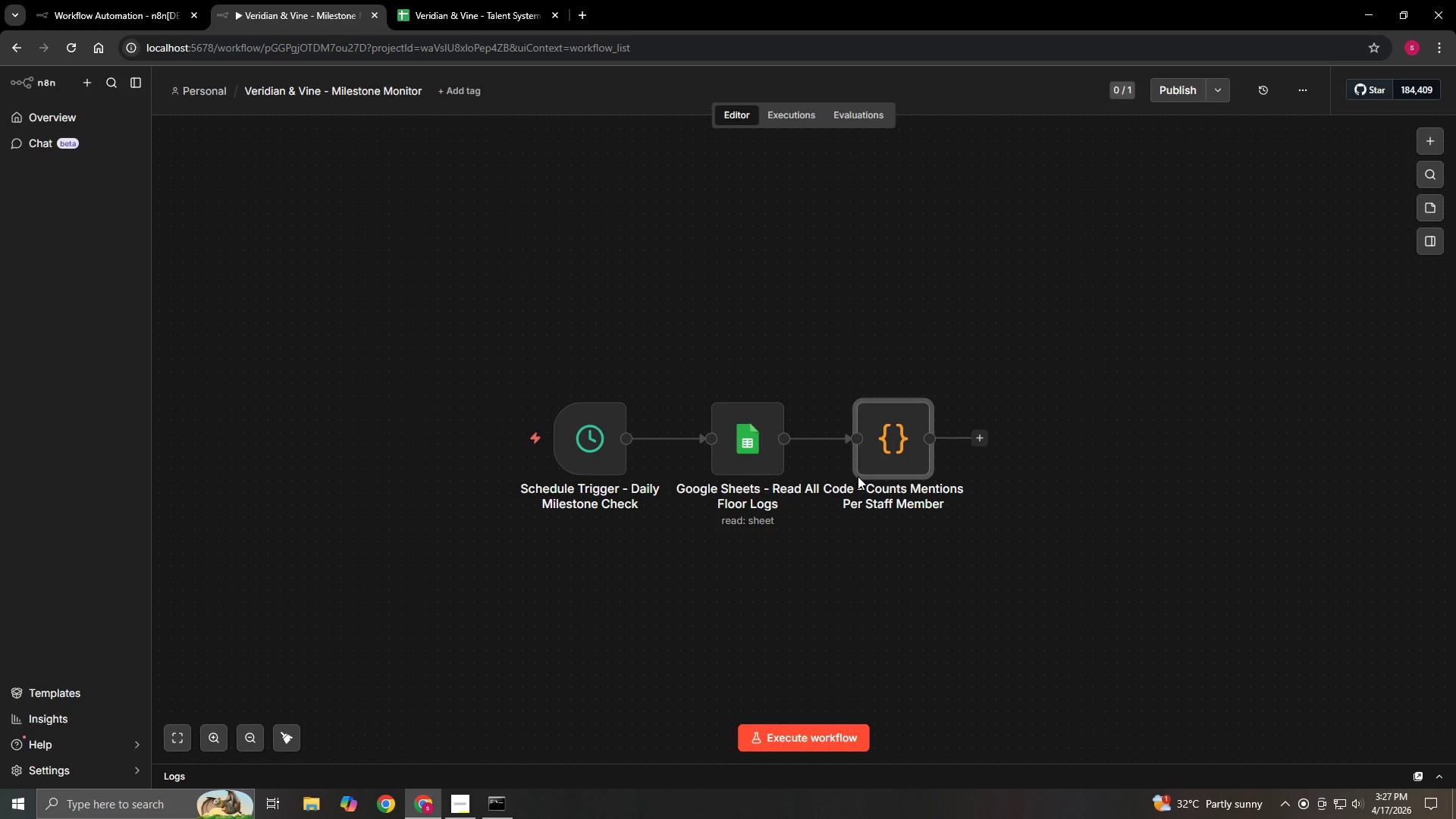 
left_click_drag(start_coordinate=[982, 439], to_coordinate=[987, 439])
 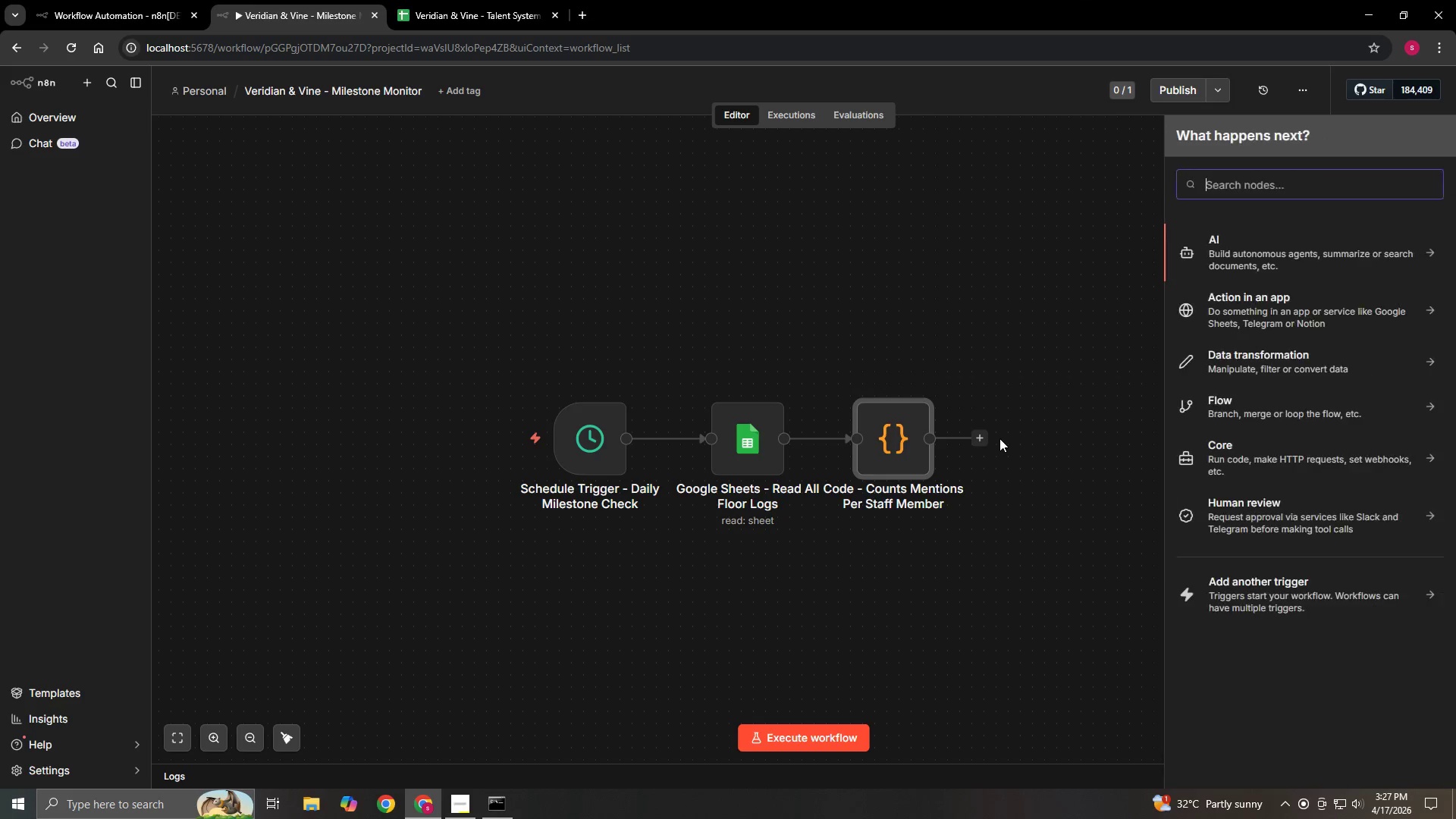 
left_click([999, 438])
 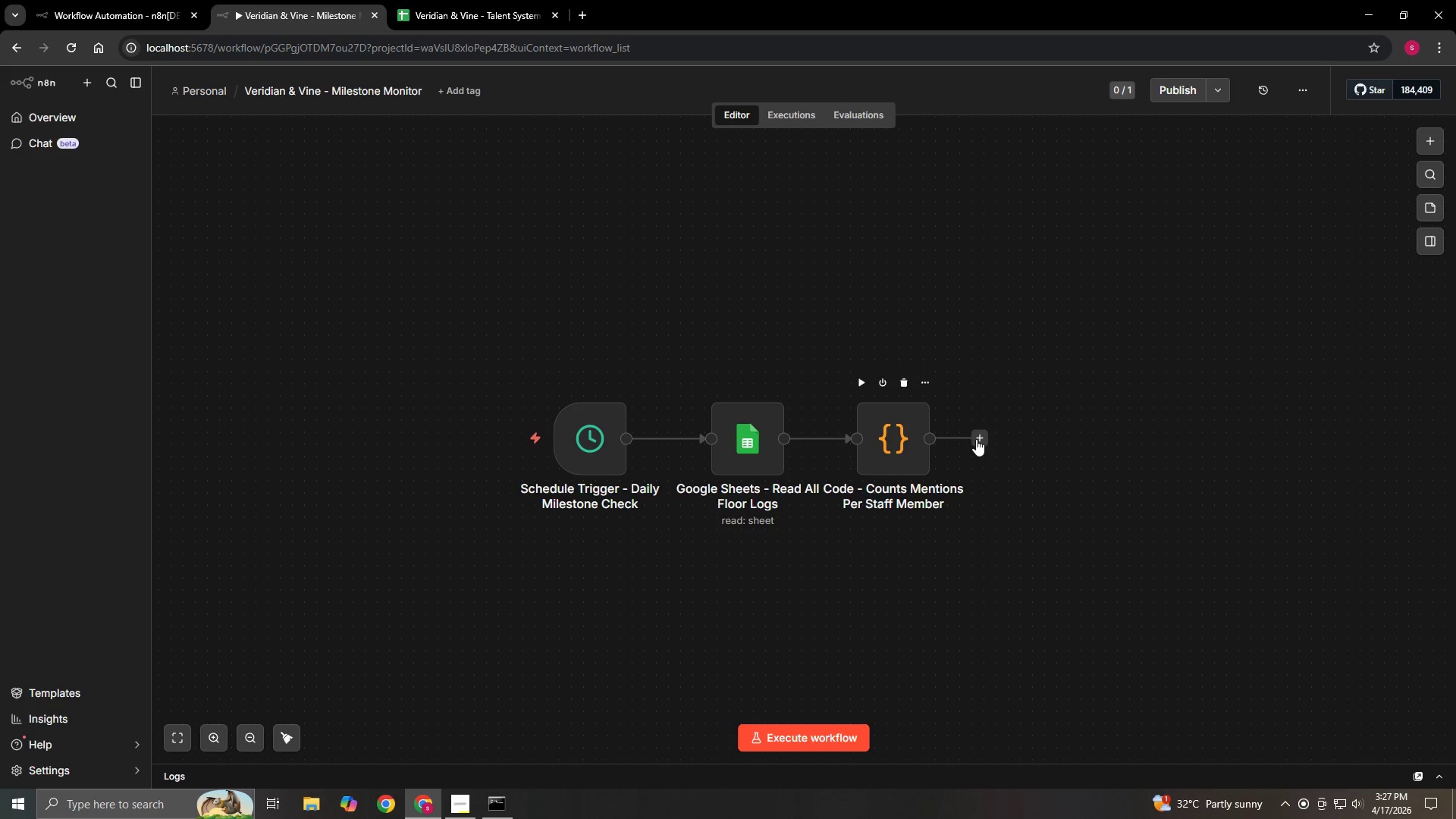 
left_click_drag(start_coordinate=[976, 439], to_coordinate=[1009, 439])
 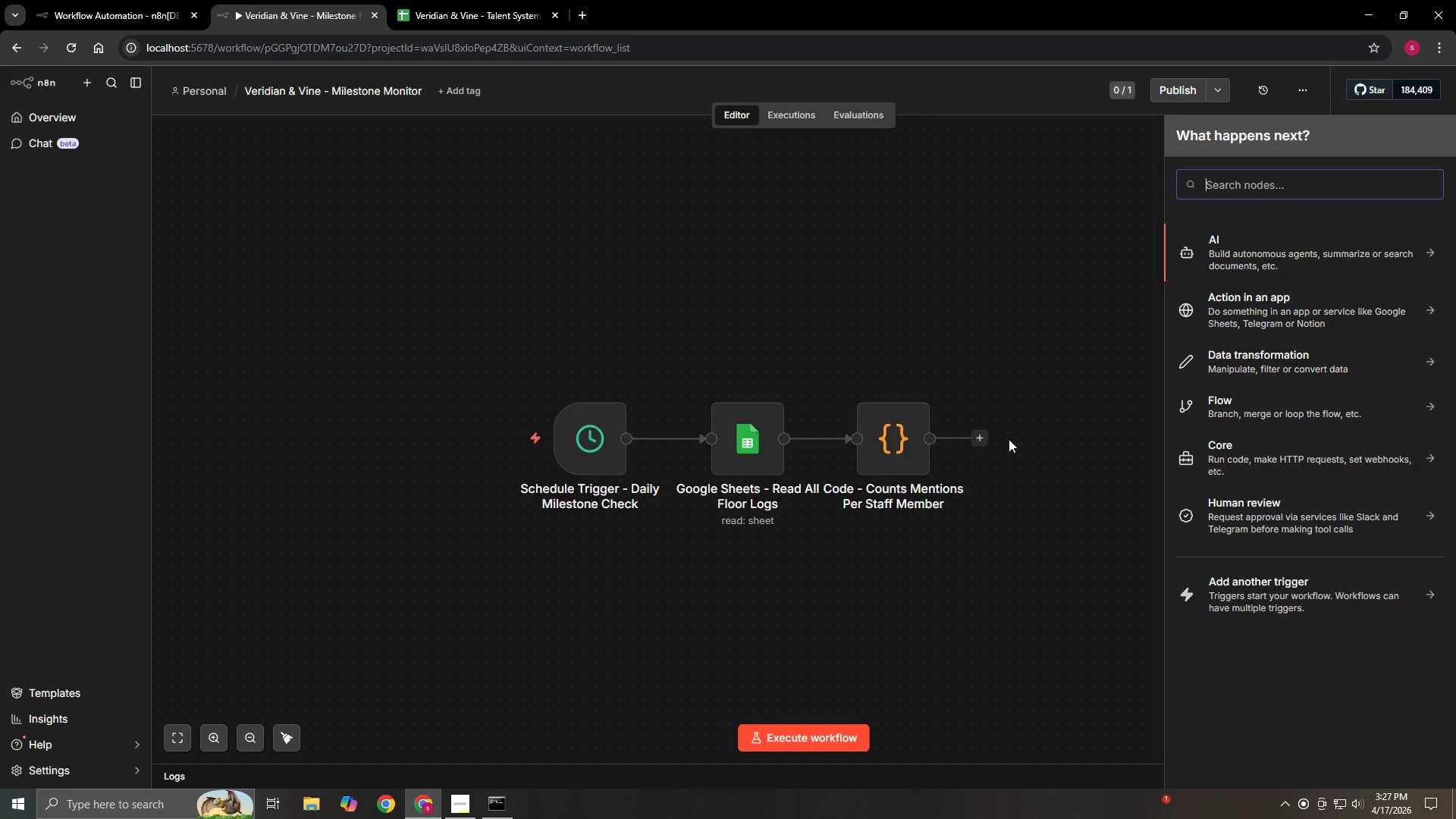 
wait(5.02)
 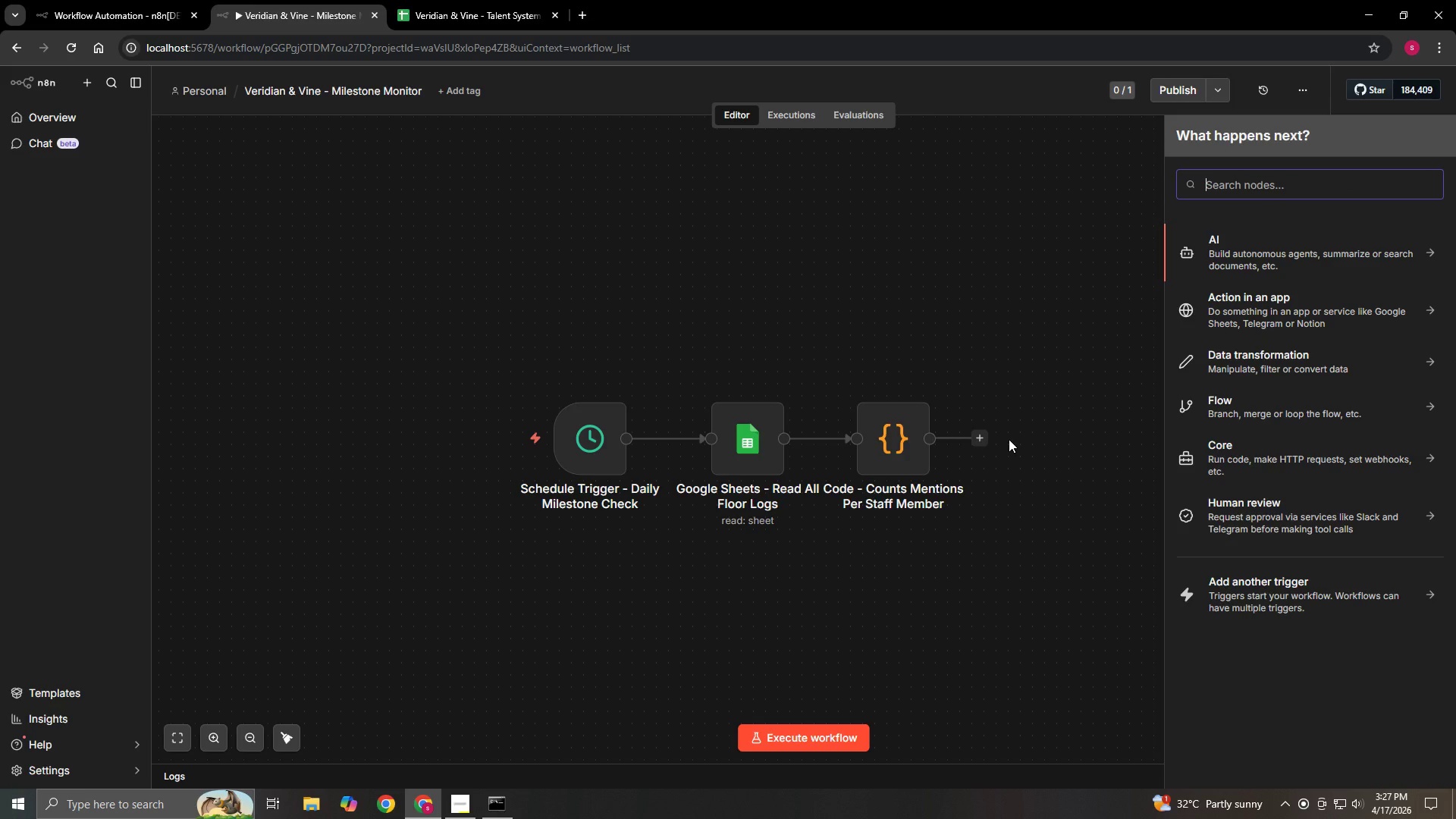 
type(If)
 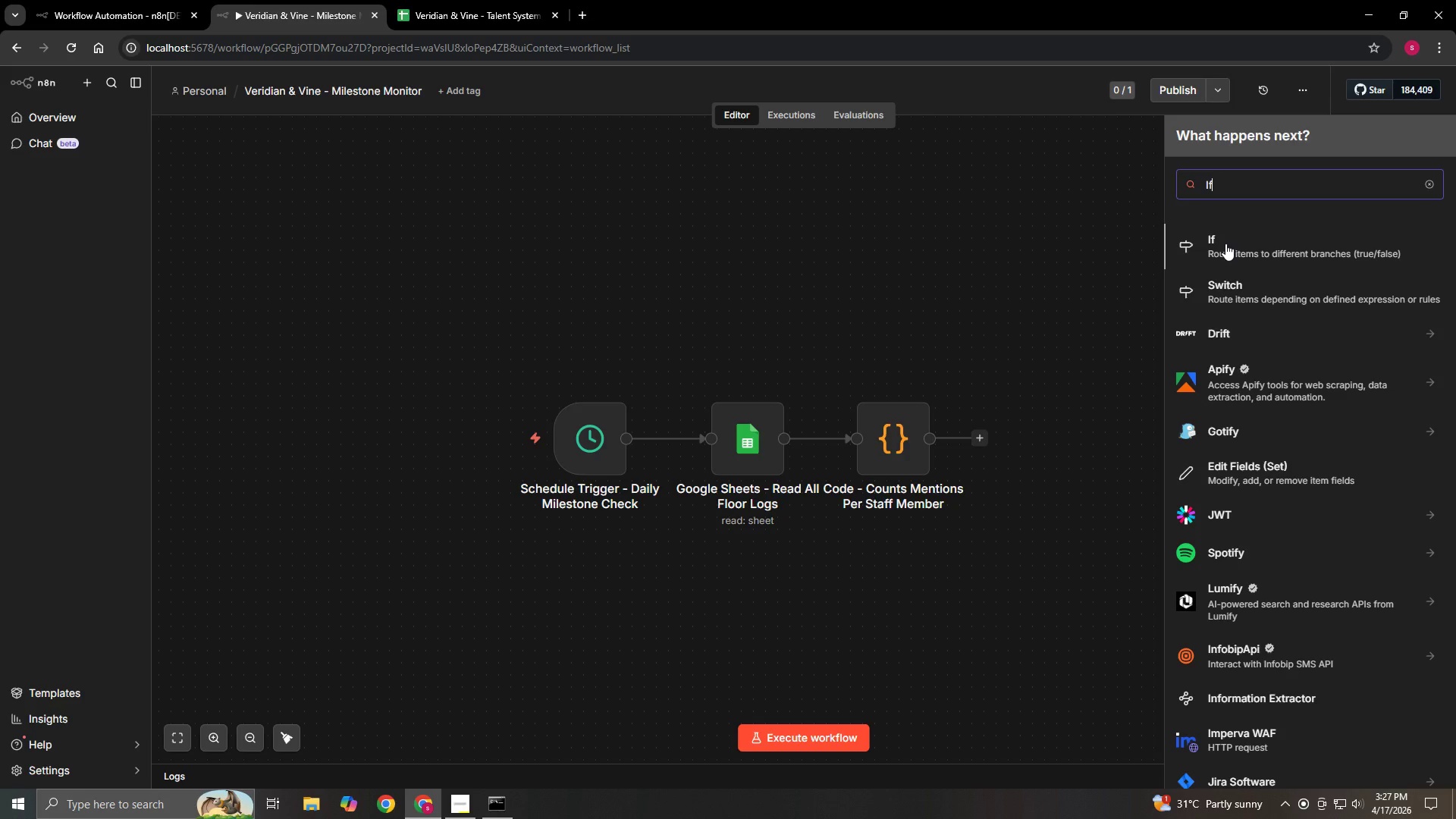 
left_click([1225, 243])
 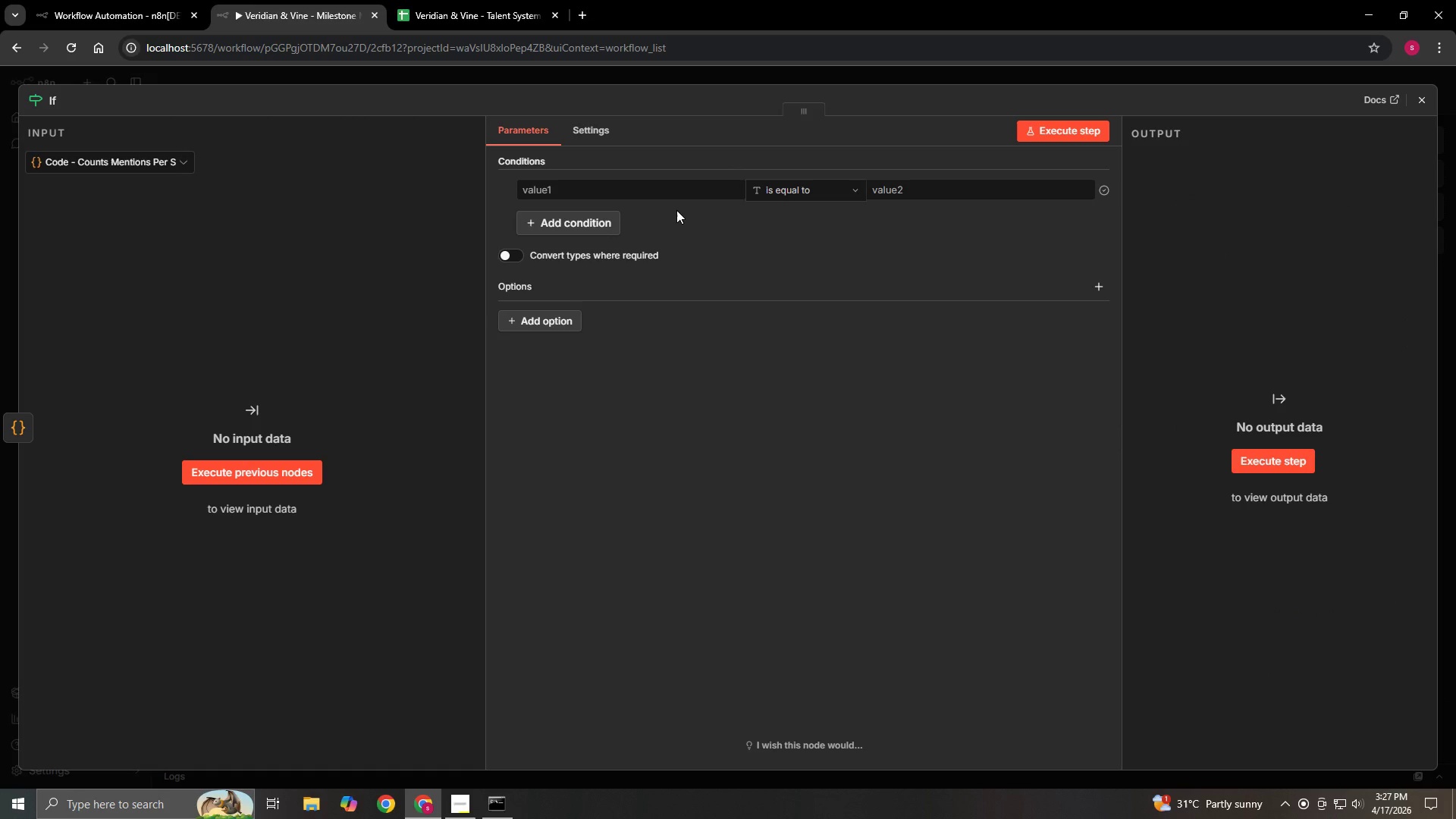 
wait(6.64)
 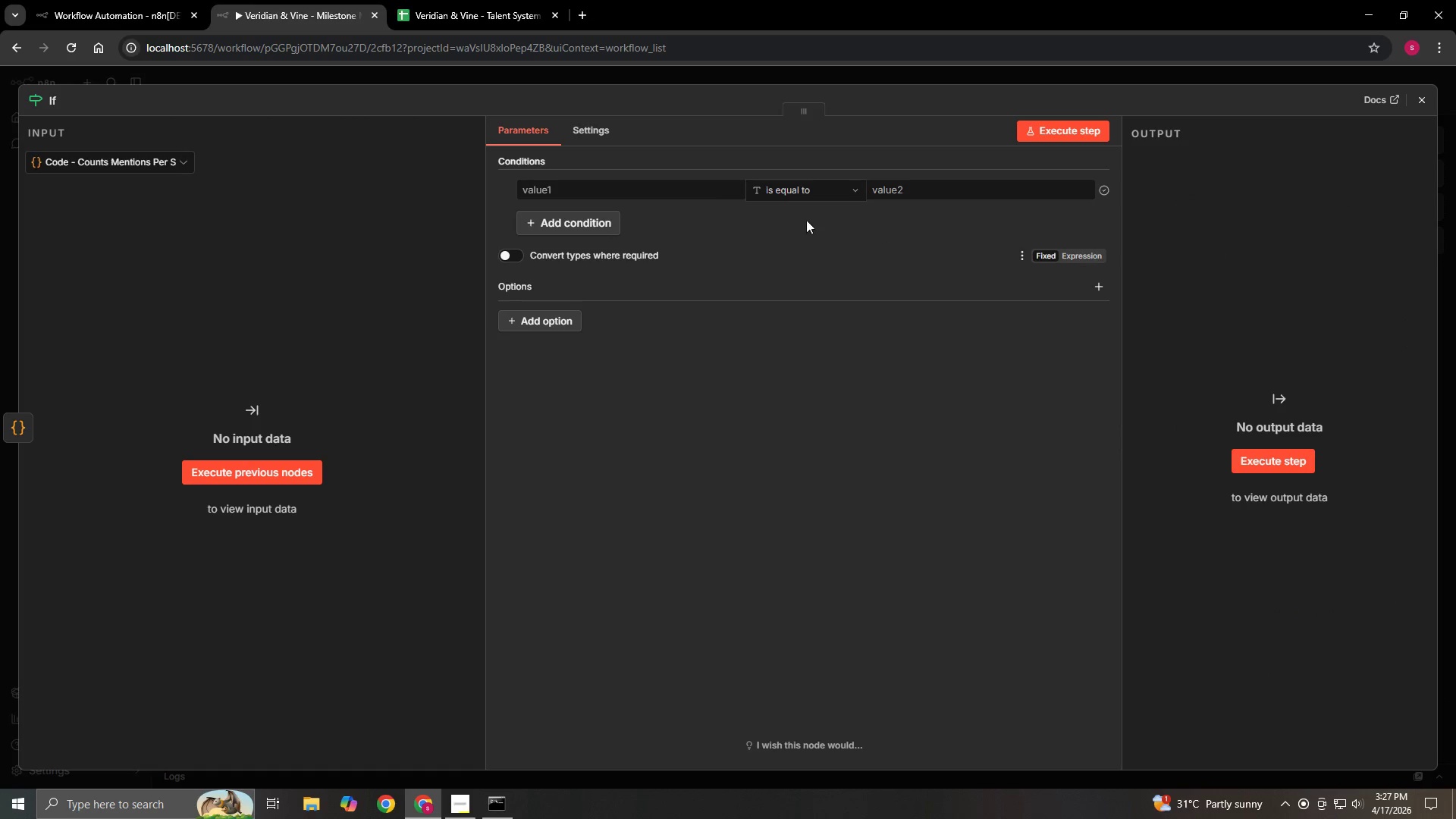 
left_click([679, 198])
 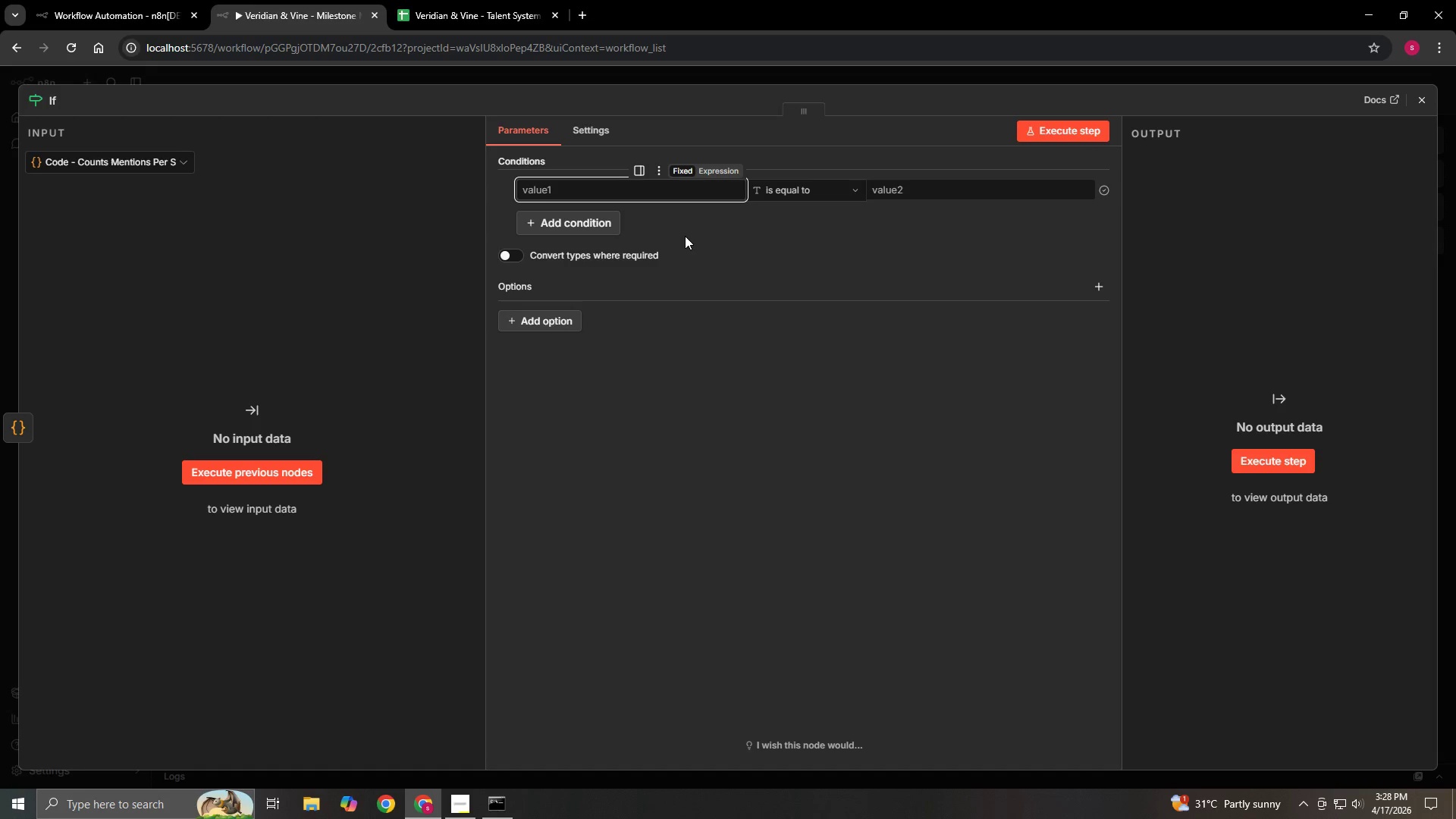 
wait(16.8)
 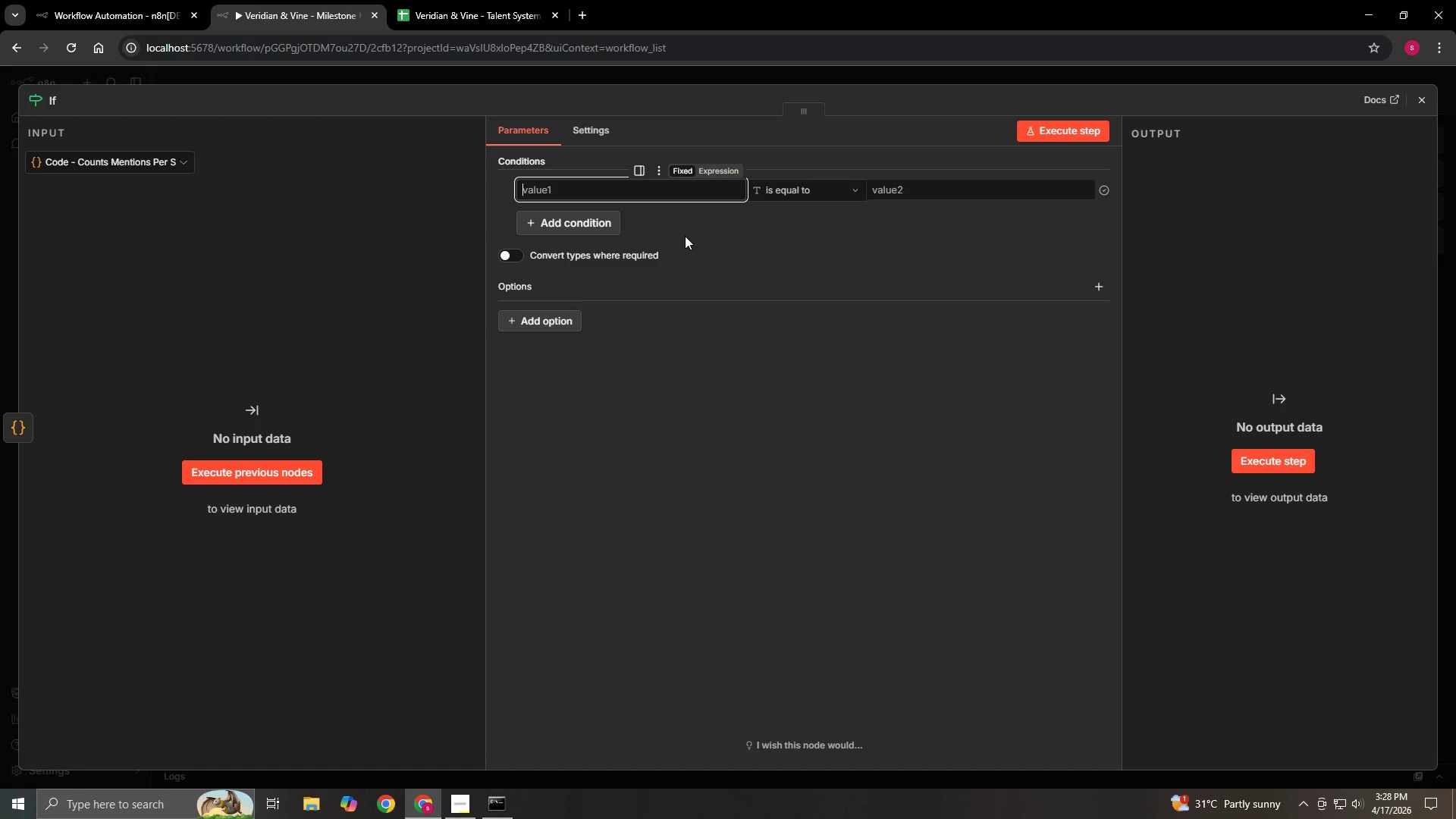 
type({{)
key(Backspace)
key(Backspace)
type(={{$json.milestone )
key(Backspace)
type(Reached)
 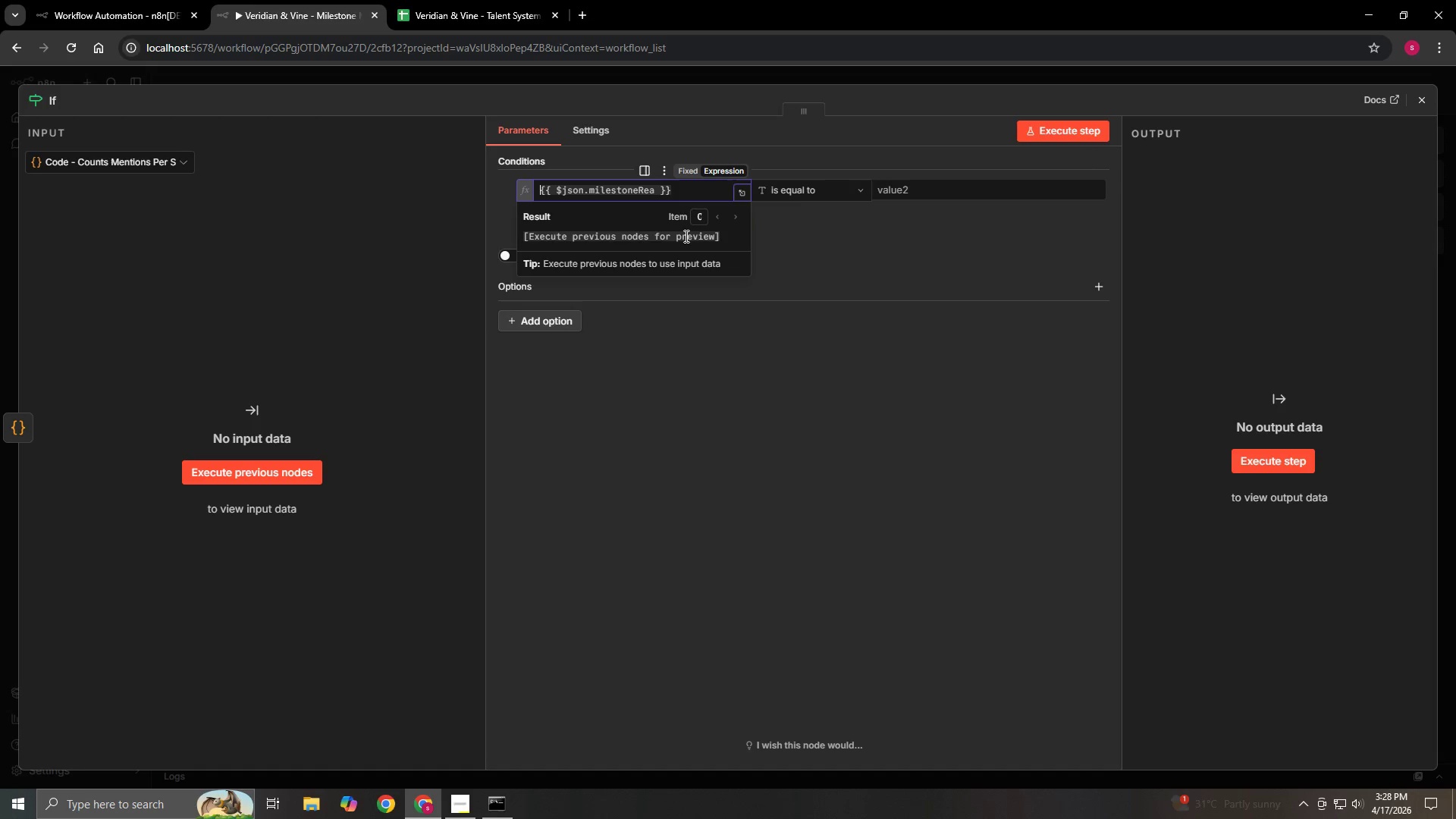 
left_click([657, 187])
 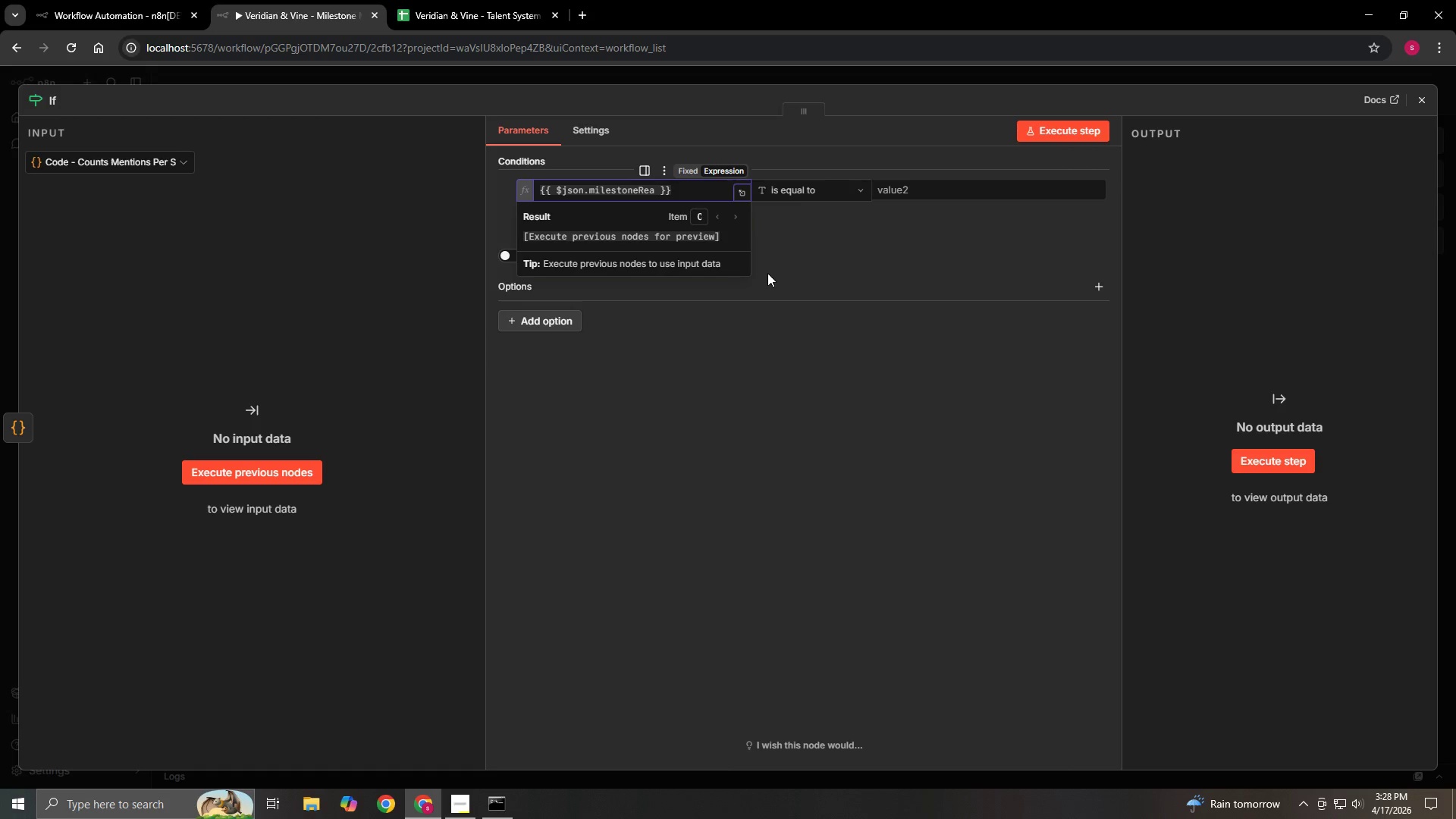 
wait(5.53)
 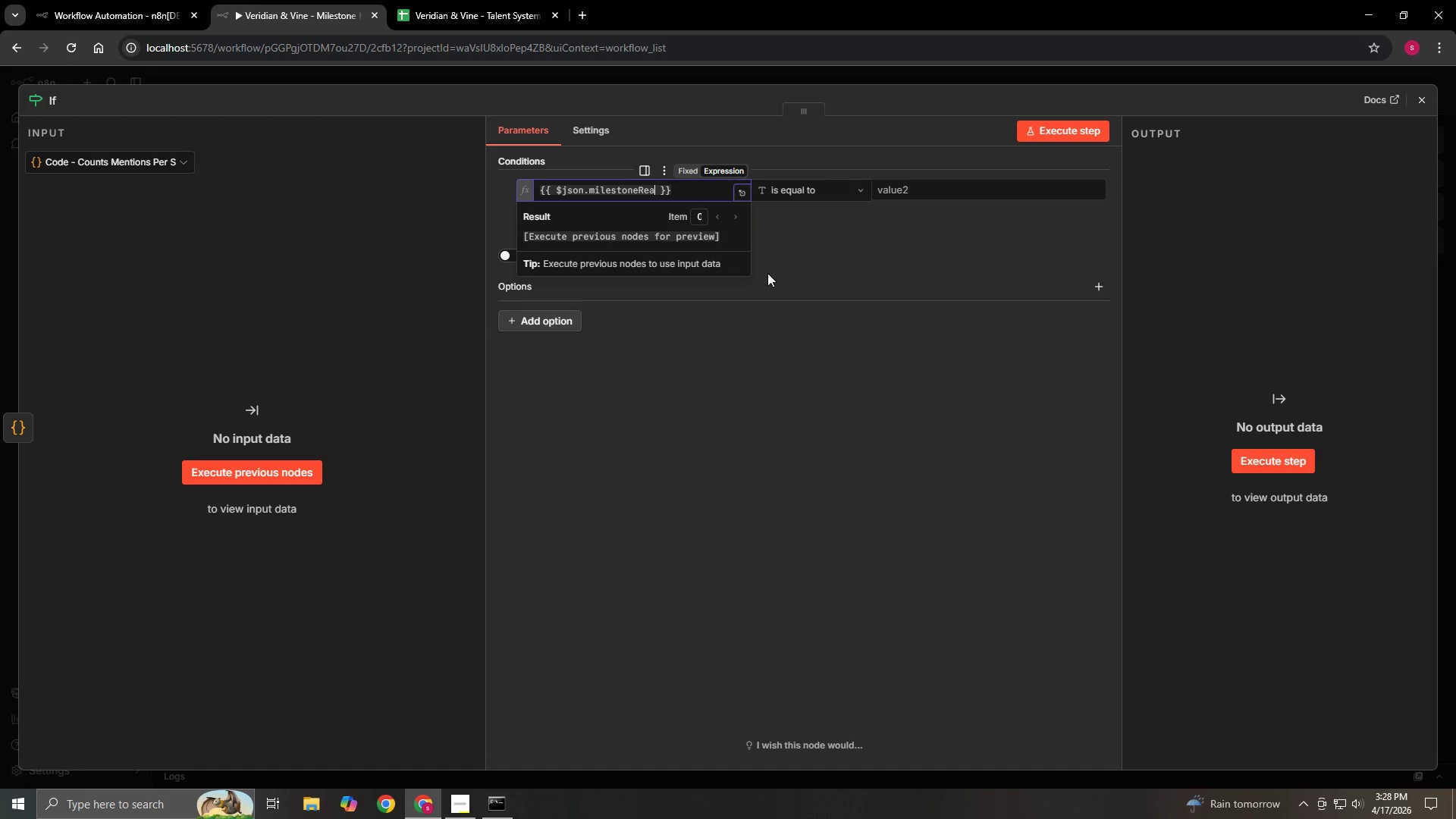 
type(Ch)
 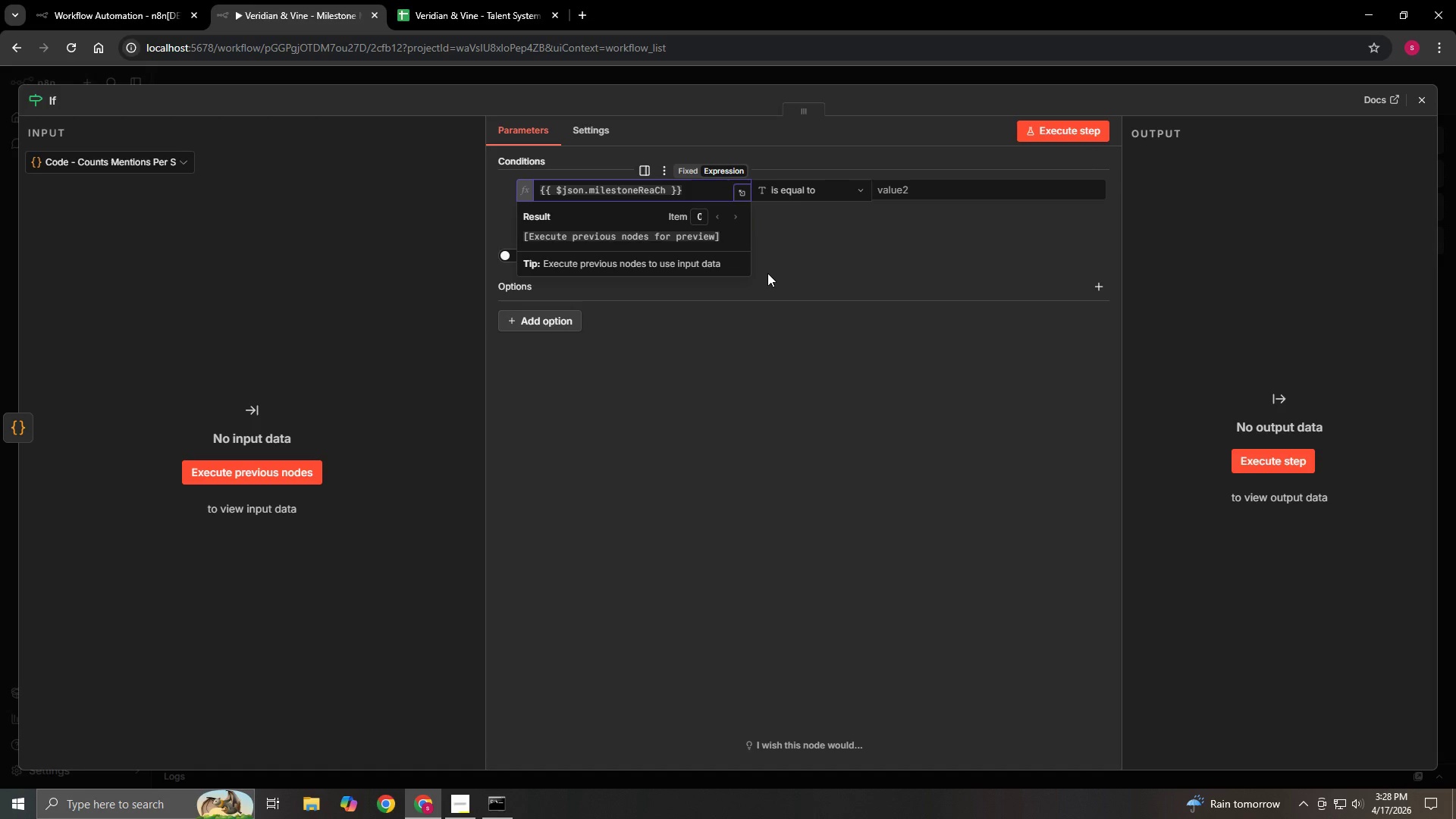 
key(ArrowLeft)
 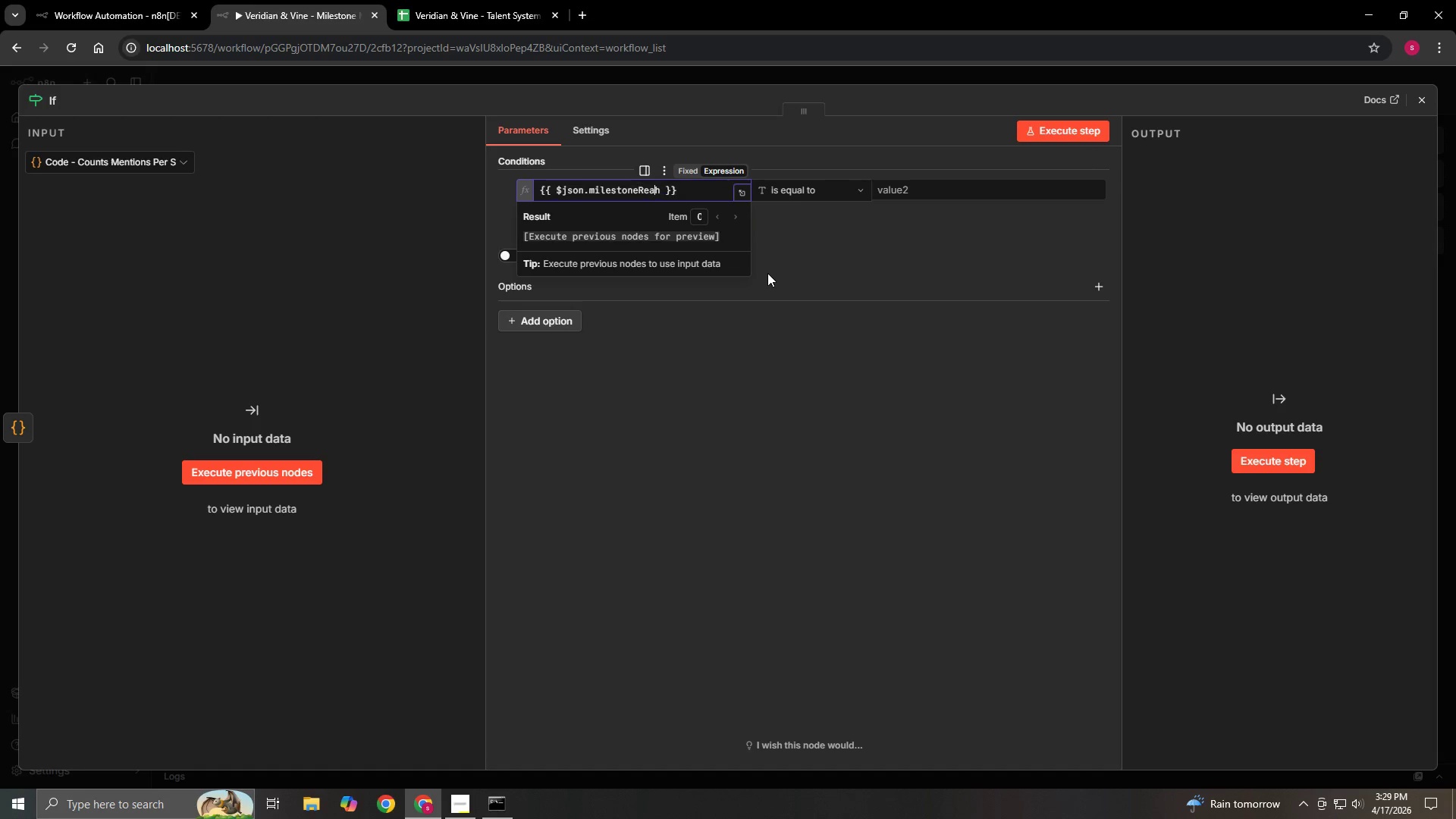 
key(Backspace)
 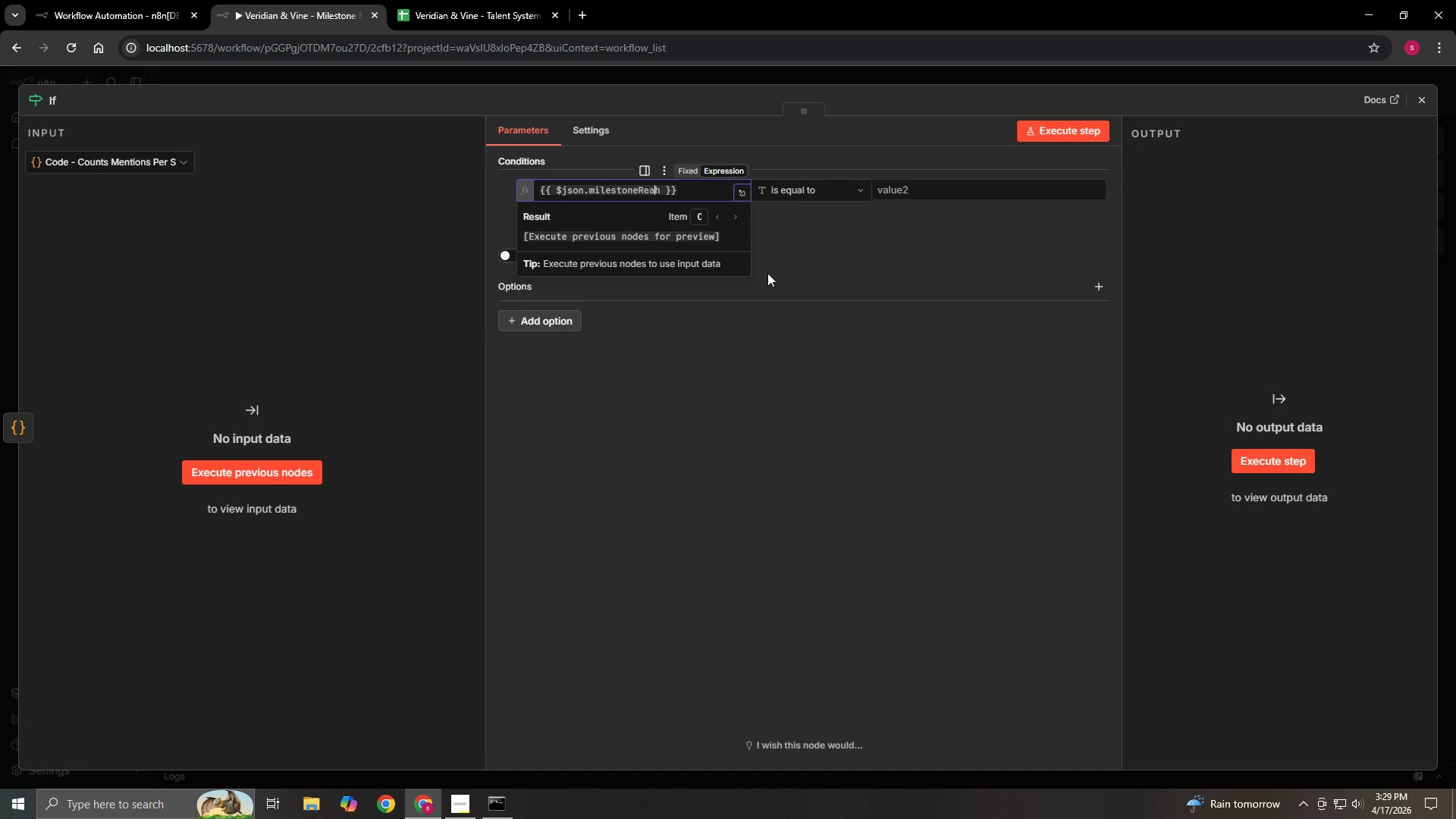 
key(C)
 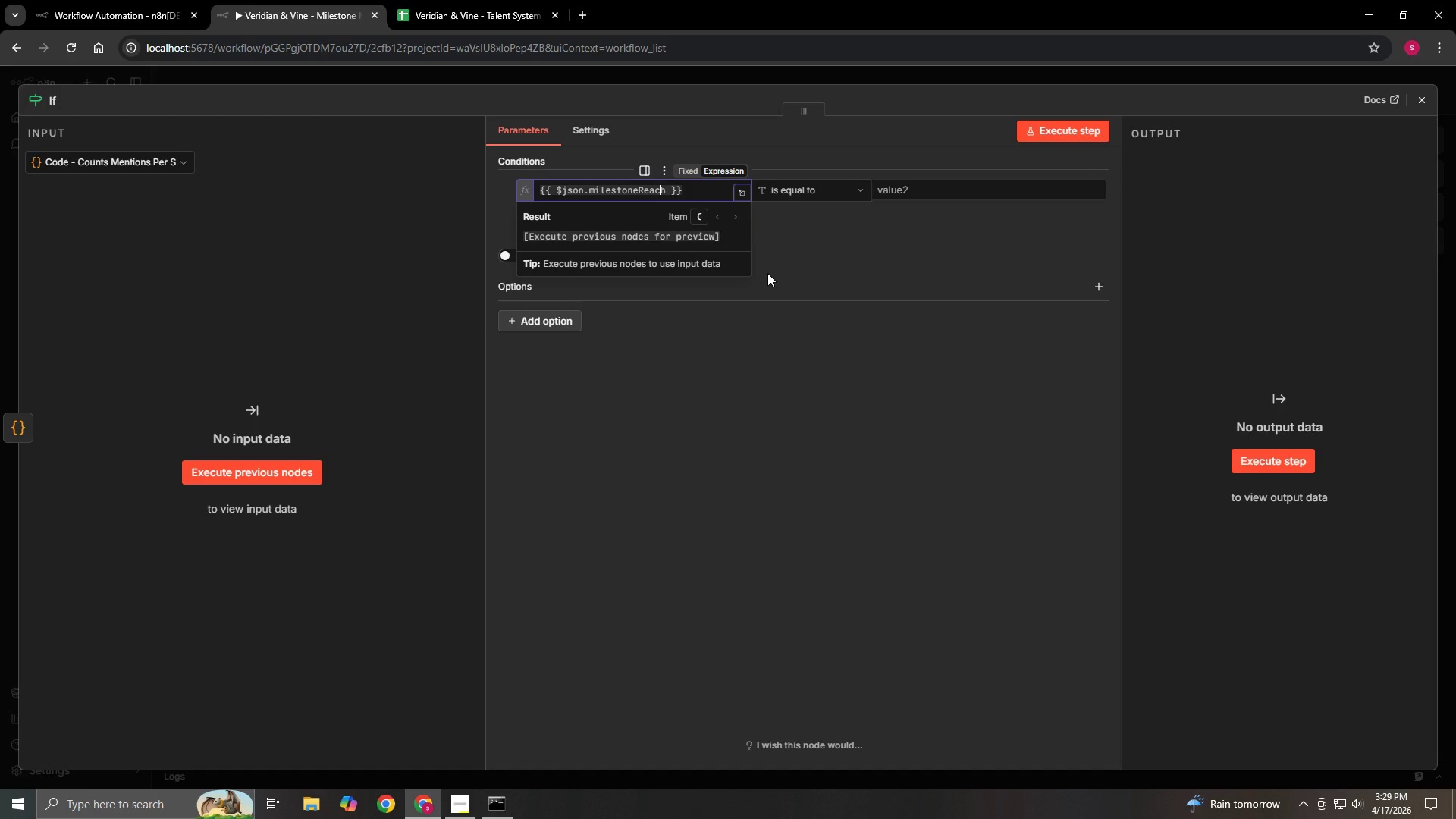 
key(ArrowRight)
 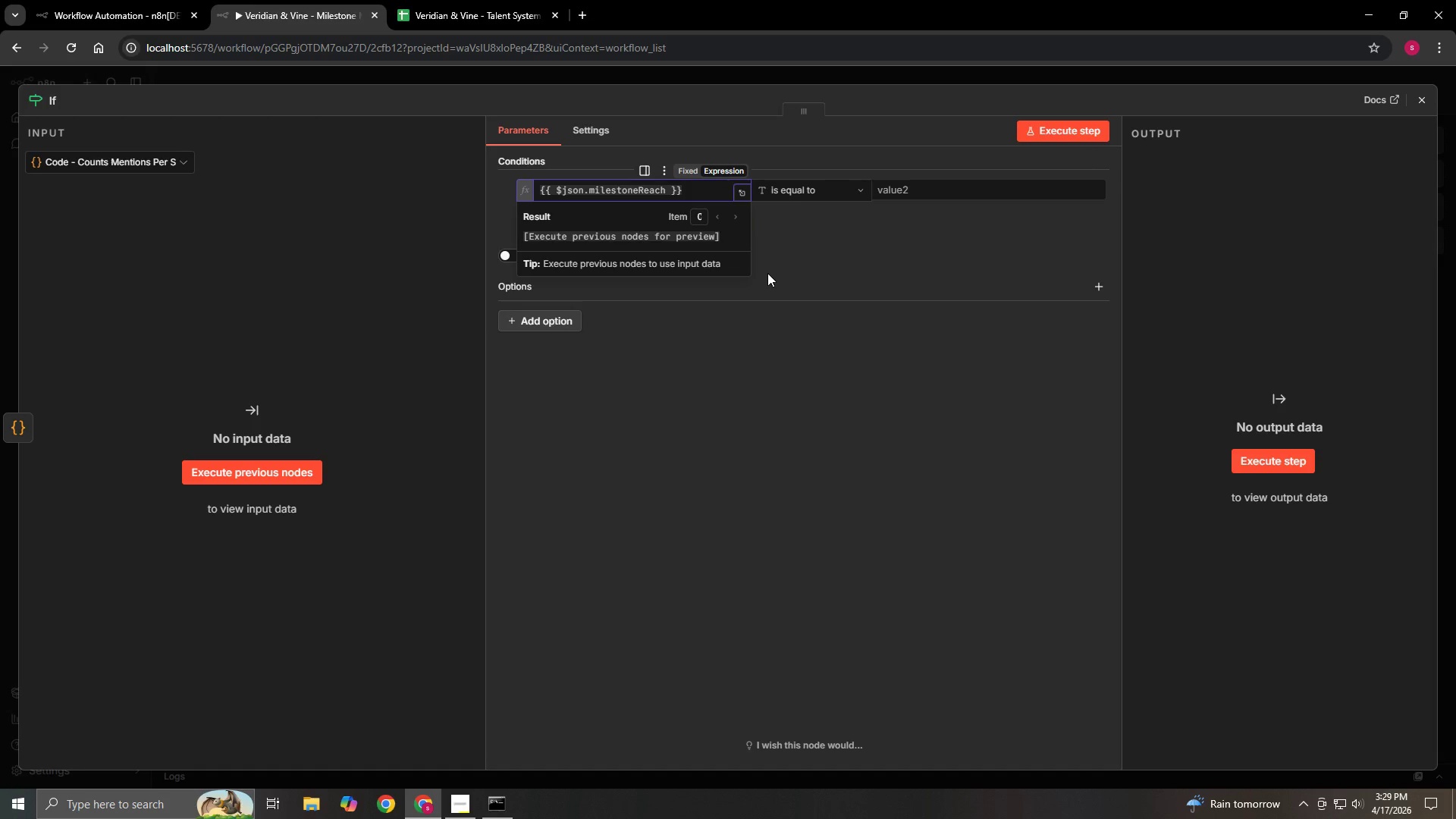 
type(ed)
 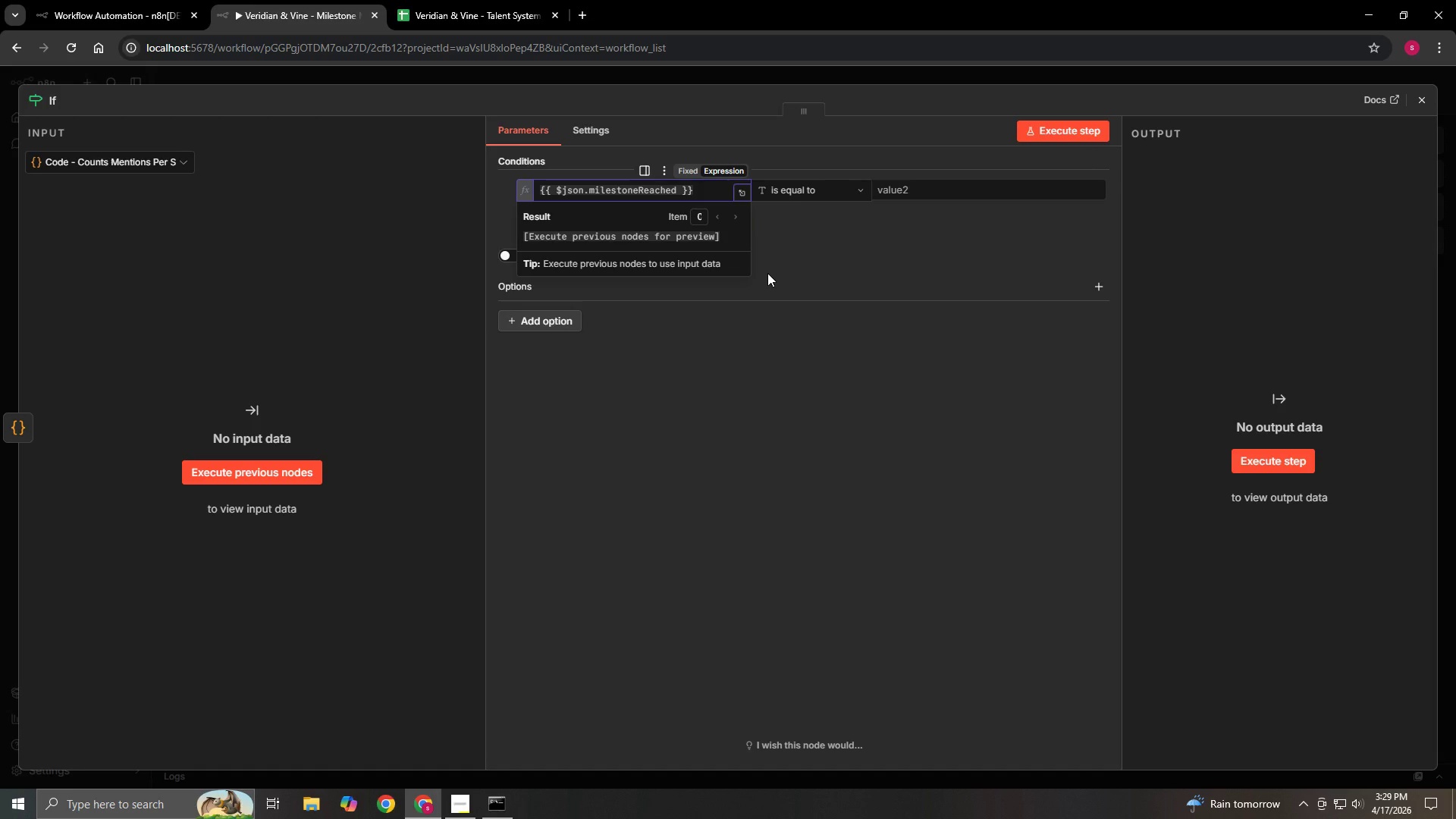 
left_click([812, 259])
 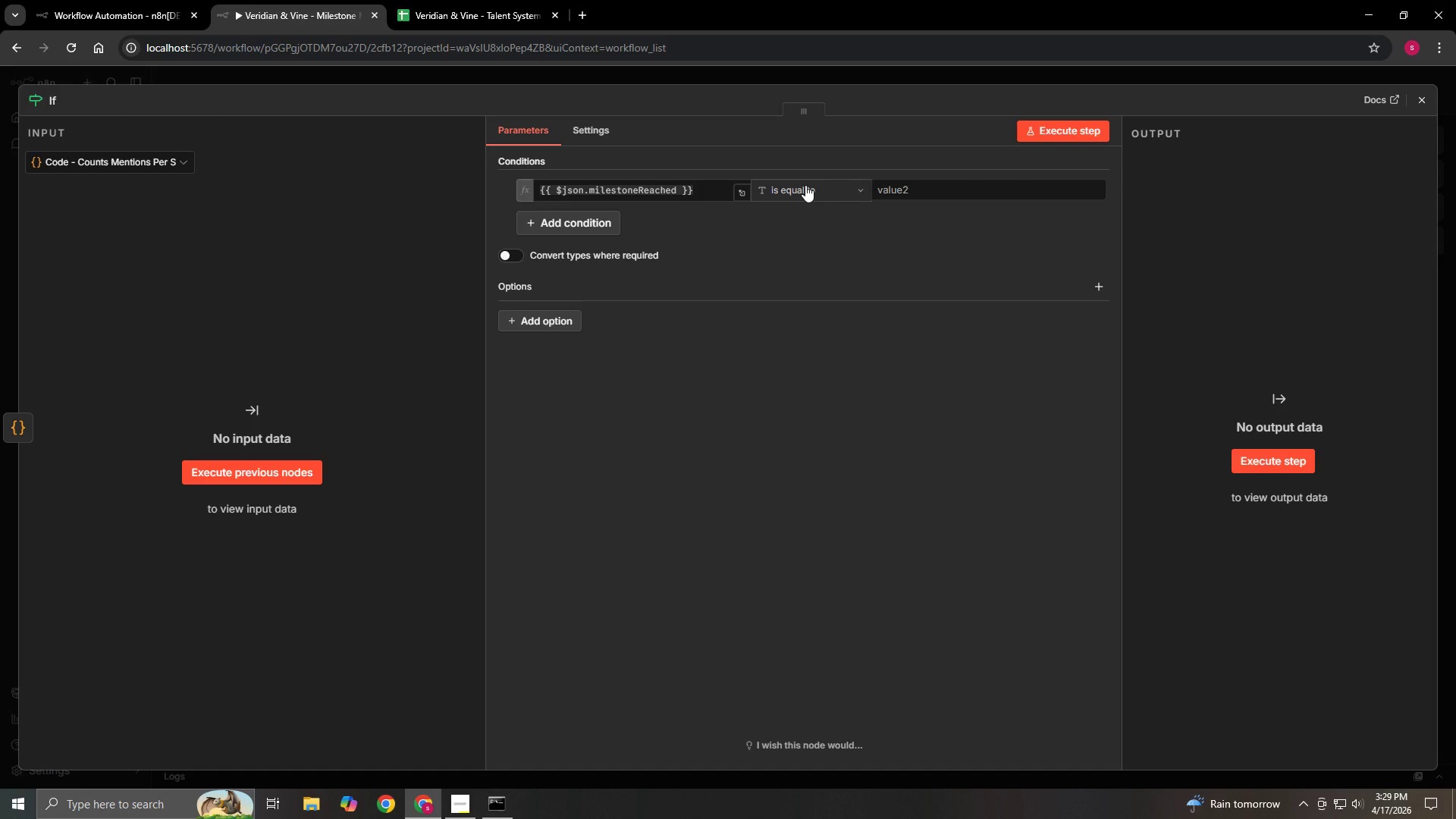 
left_click([805, 185])
 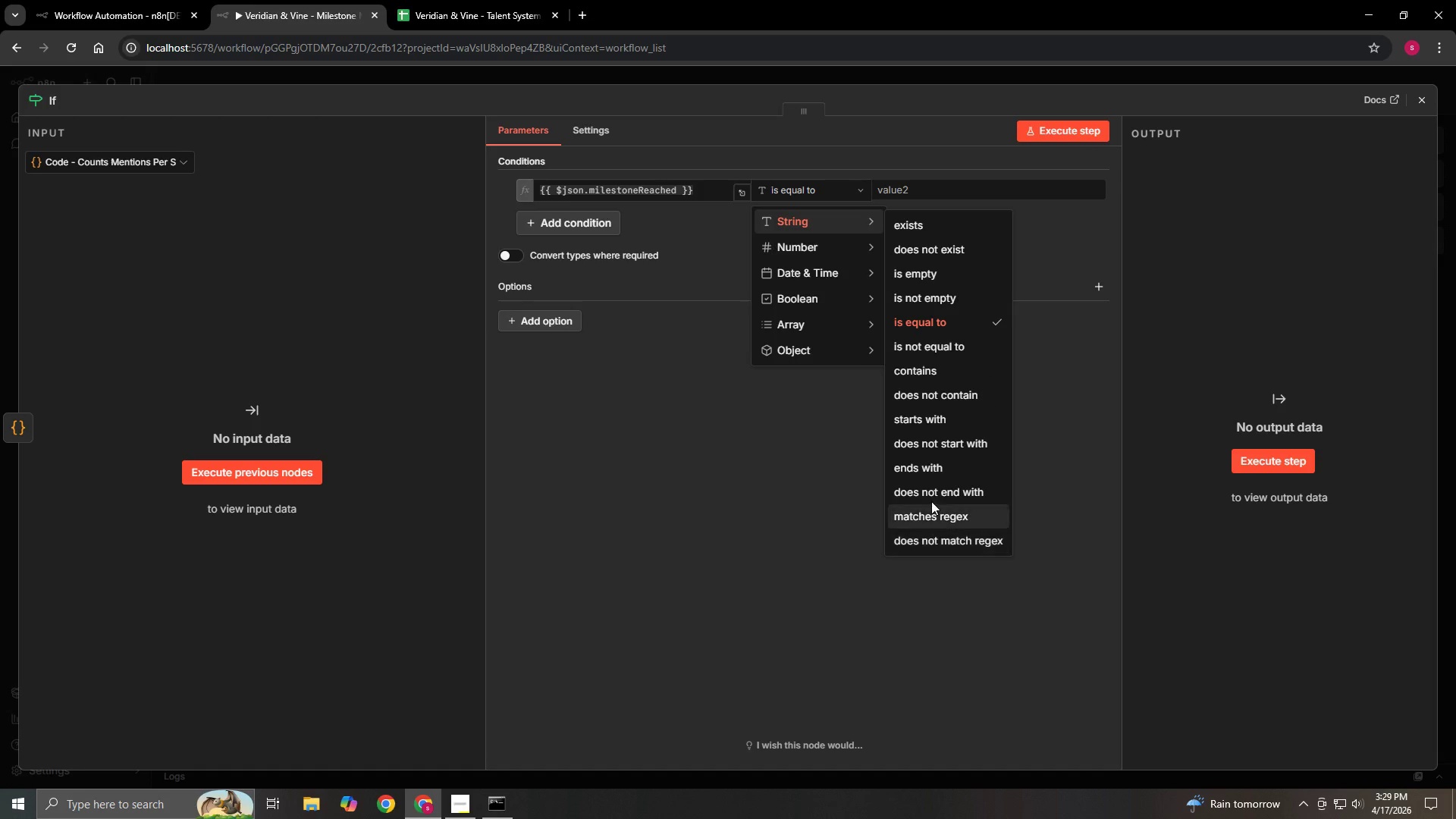 
wait(9.29)
 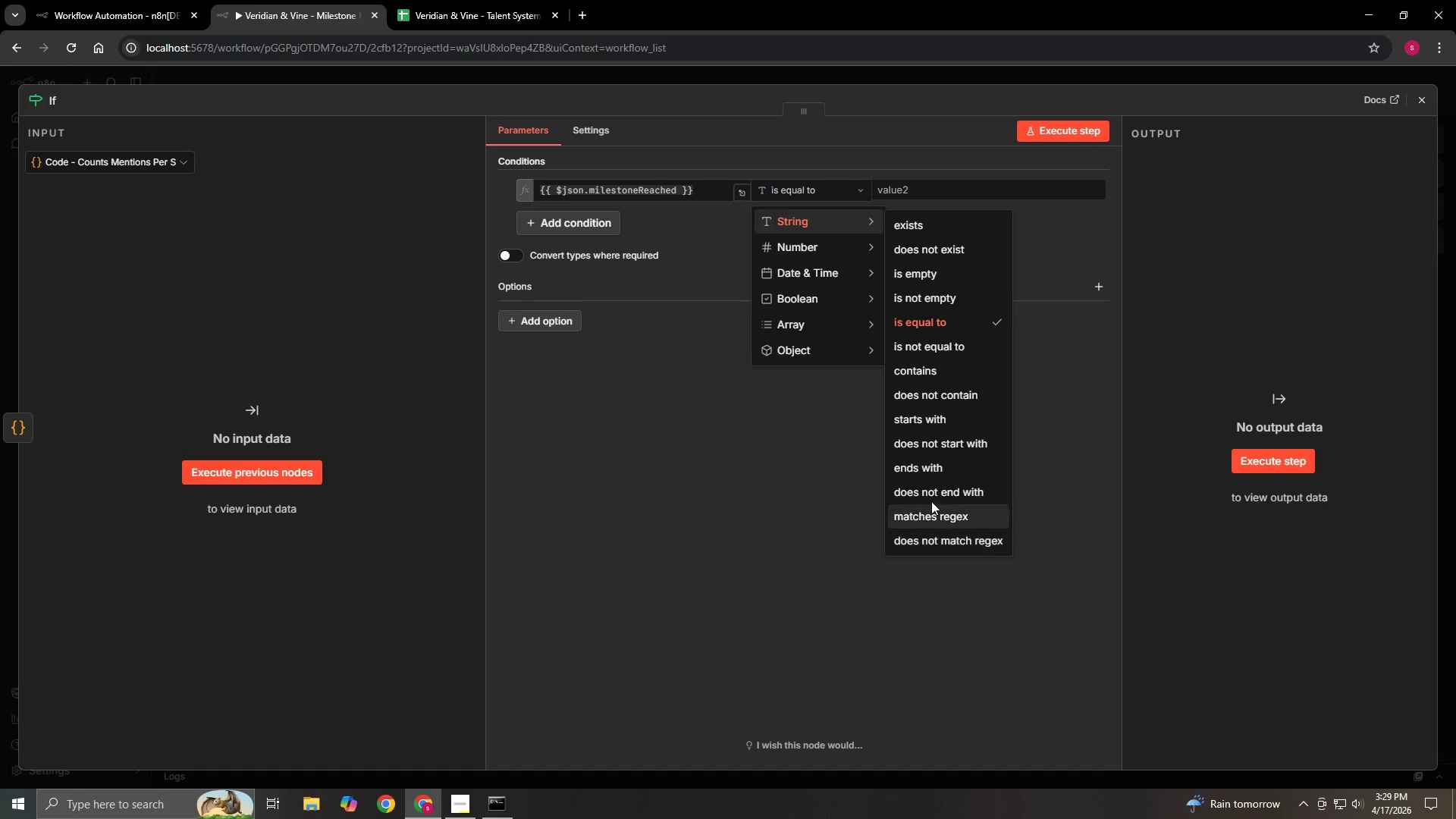 
mouse_move([873, 273])
 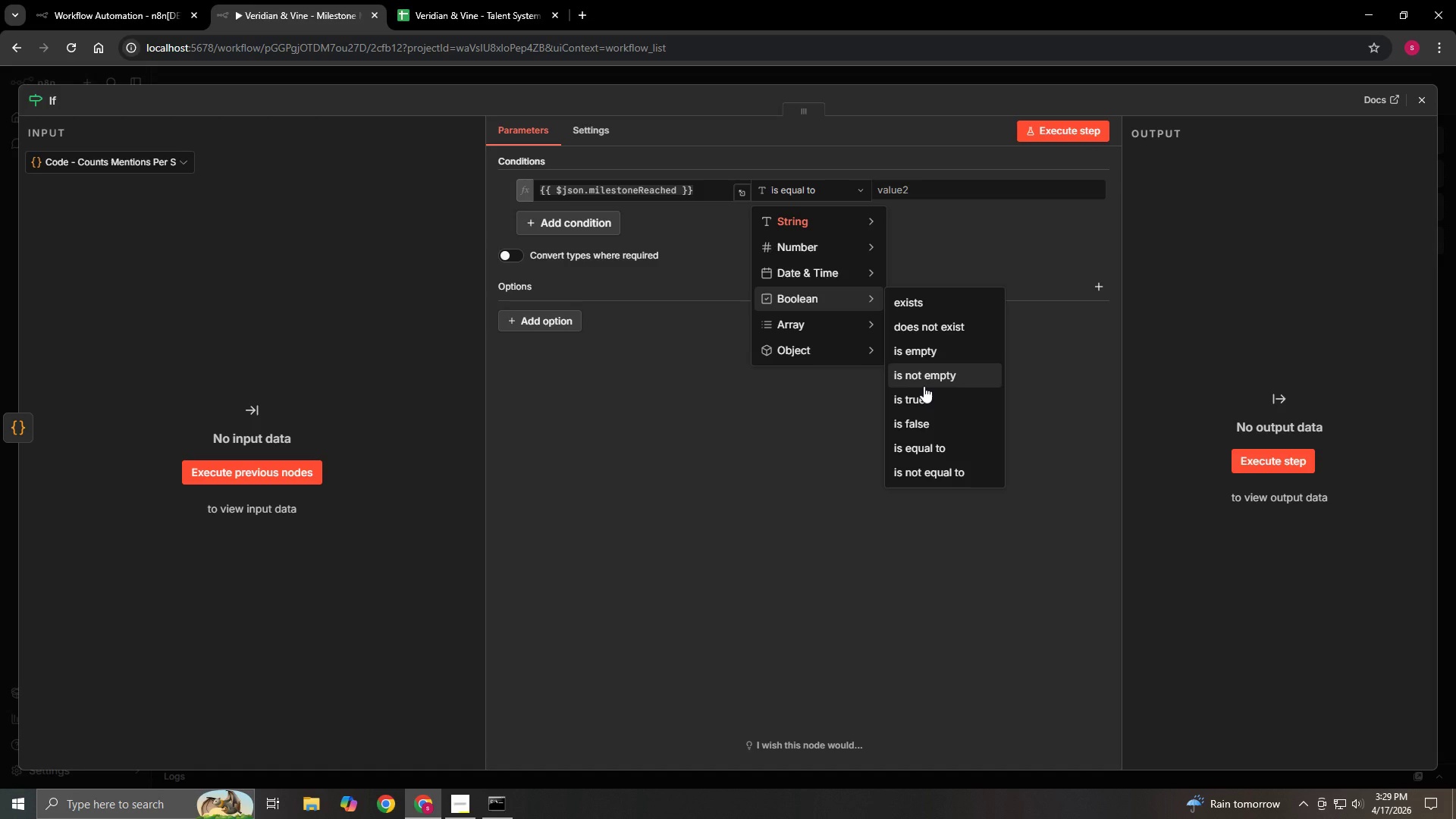 
wait(5.03)
 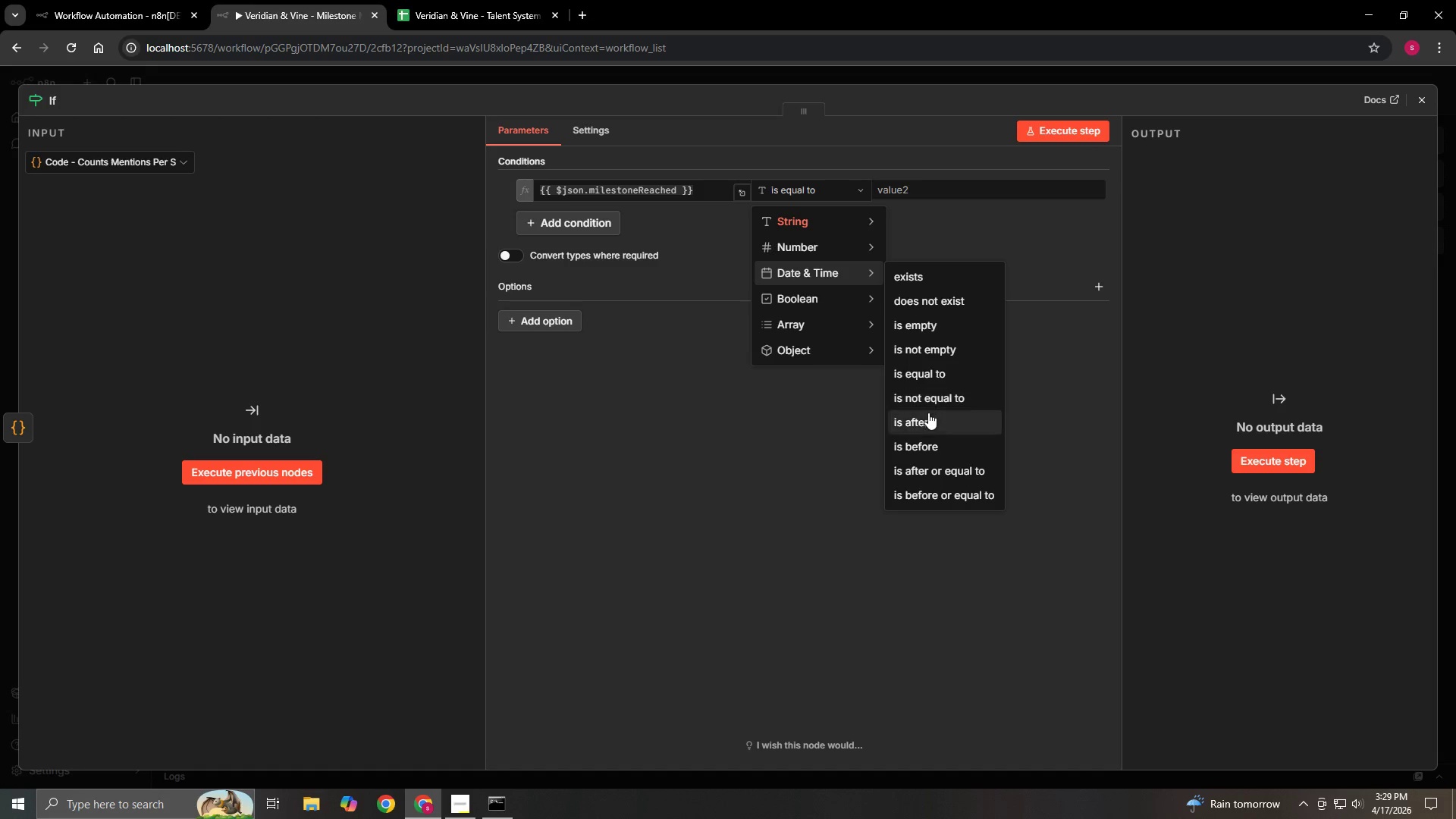 
left_click([916, 393])
 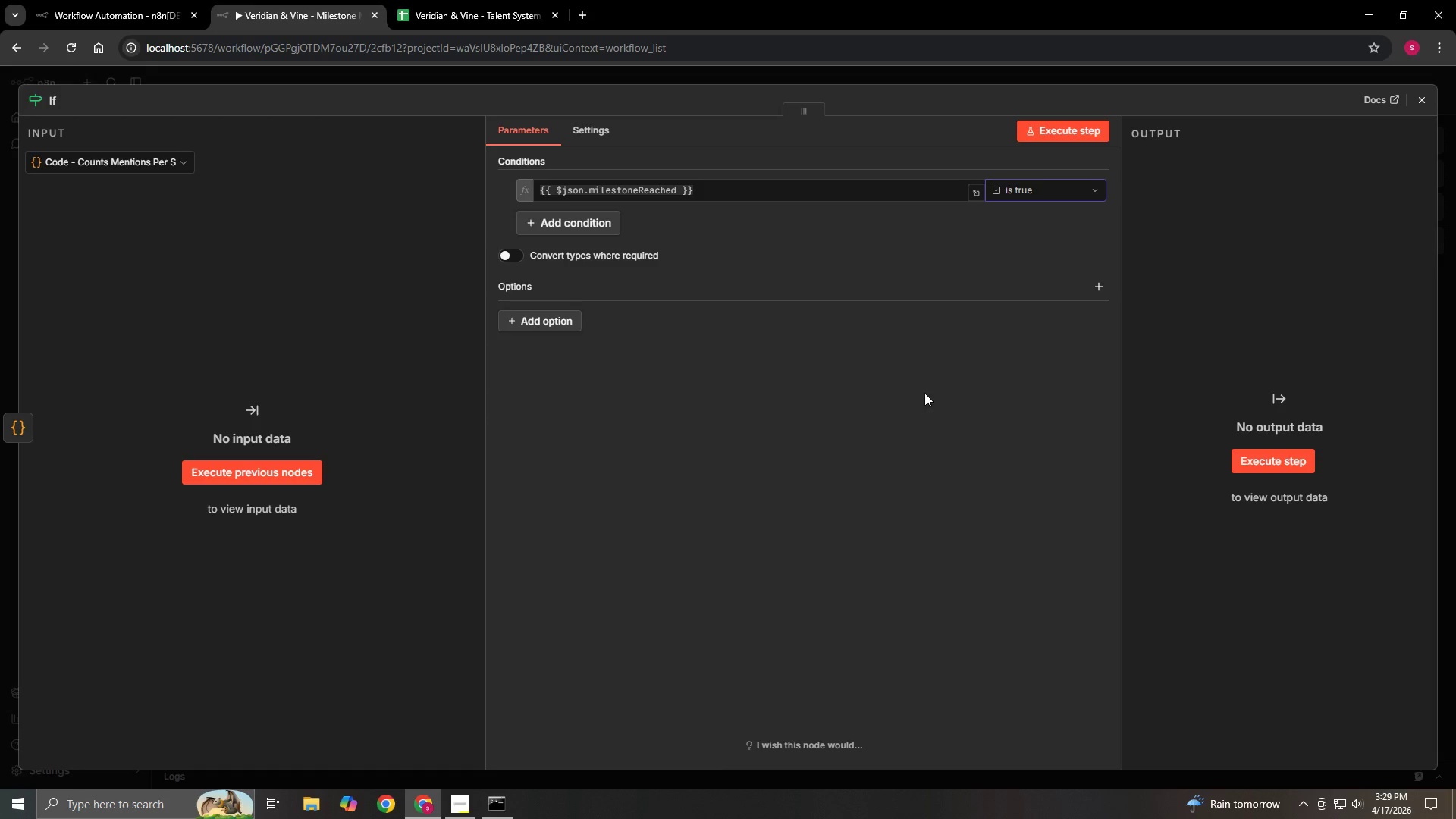 
wait(5.08)
 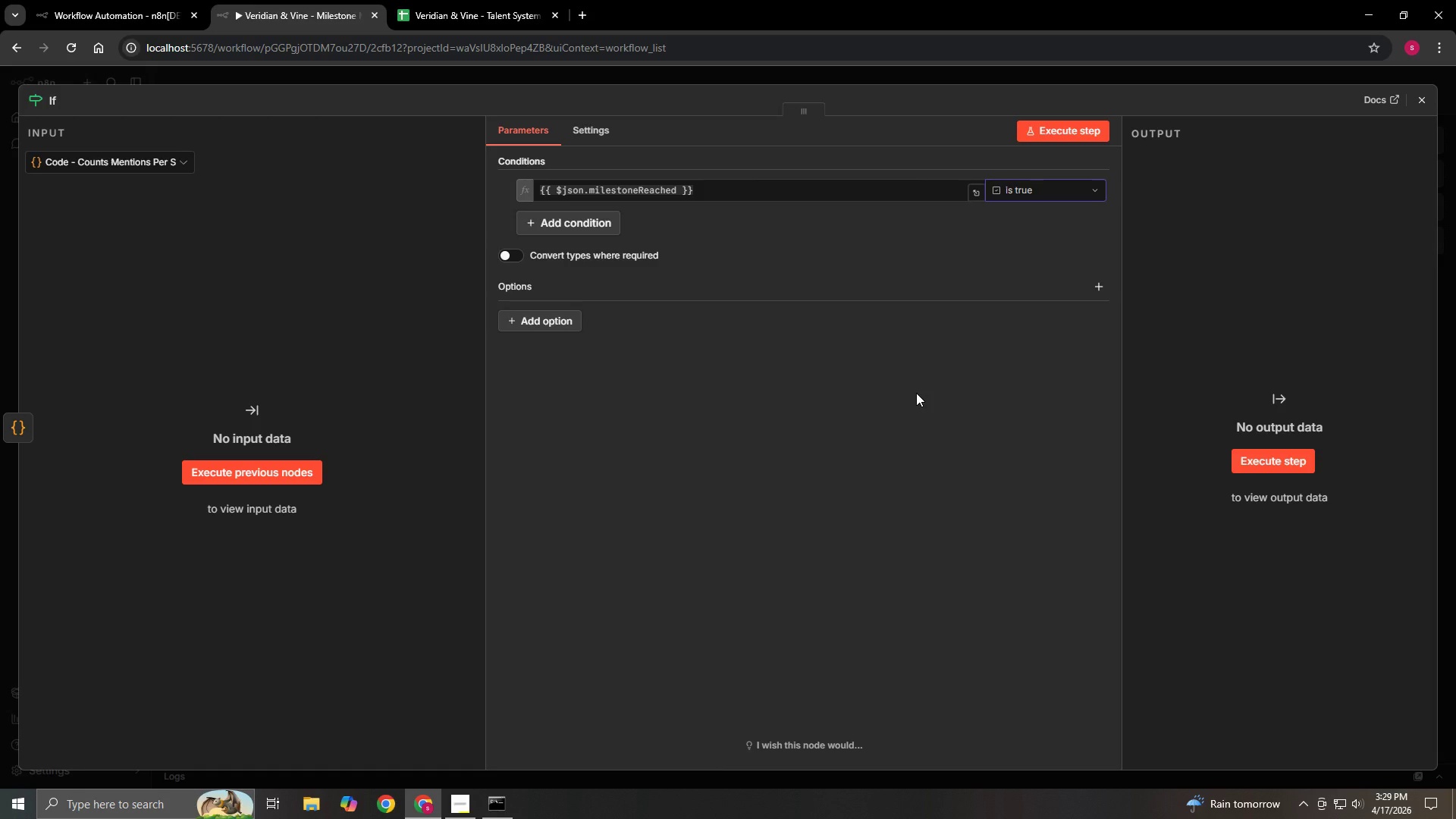 
left_click([1421, 89])
 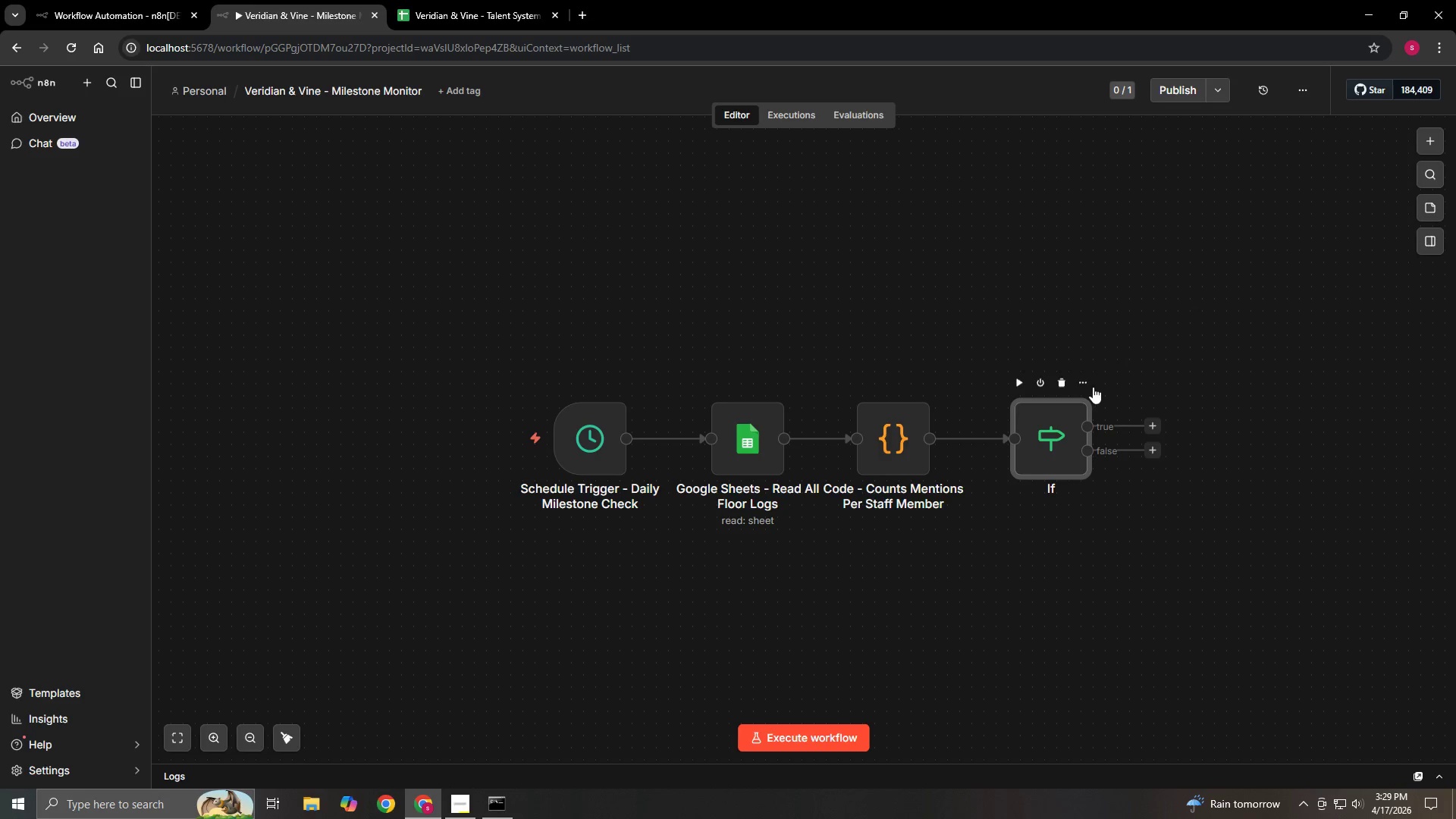 
left_click([1093, 386])
 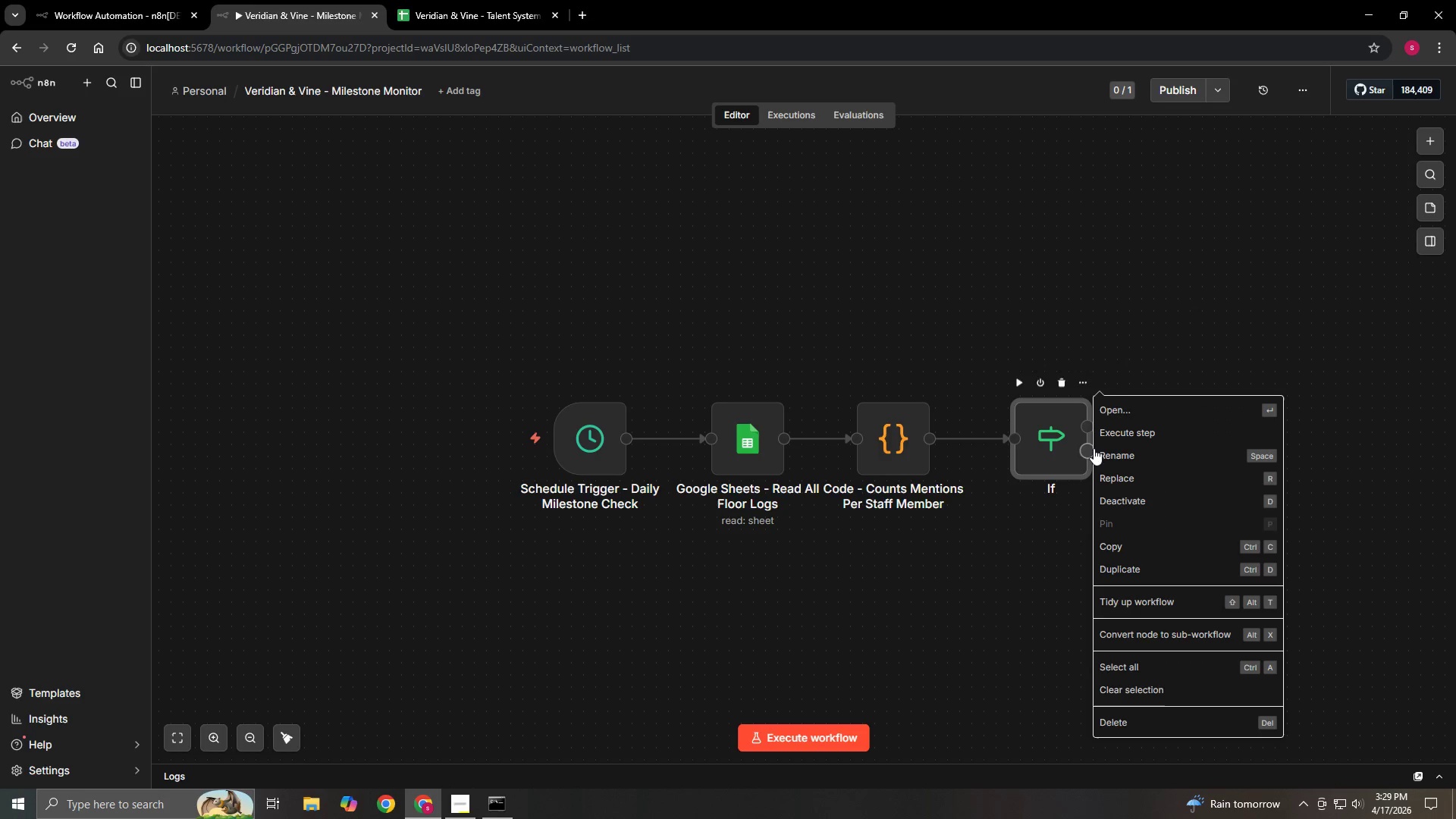 
left_click([1100, 456])
 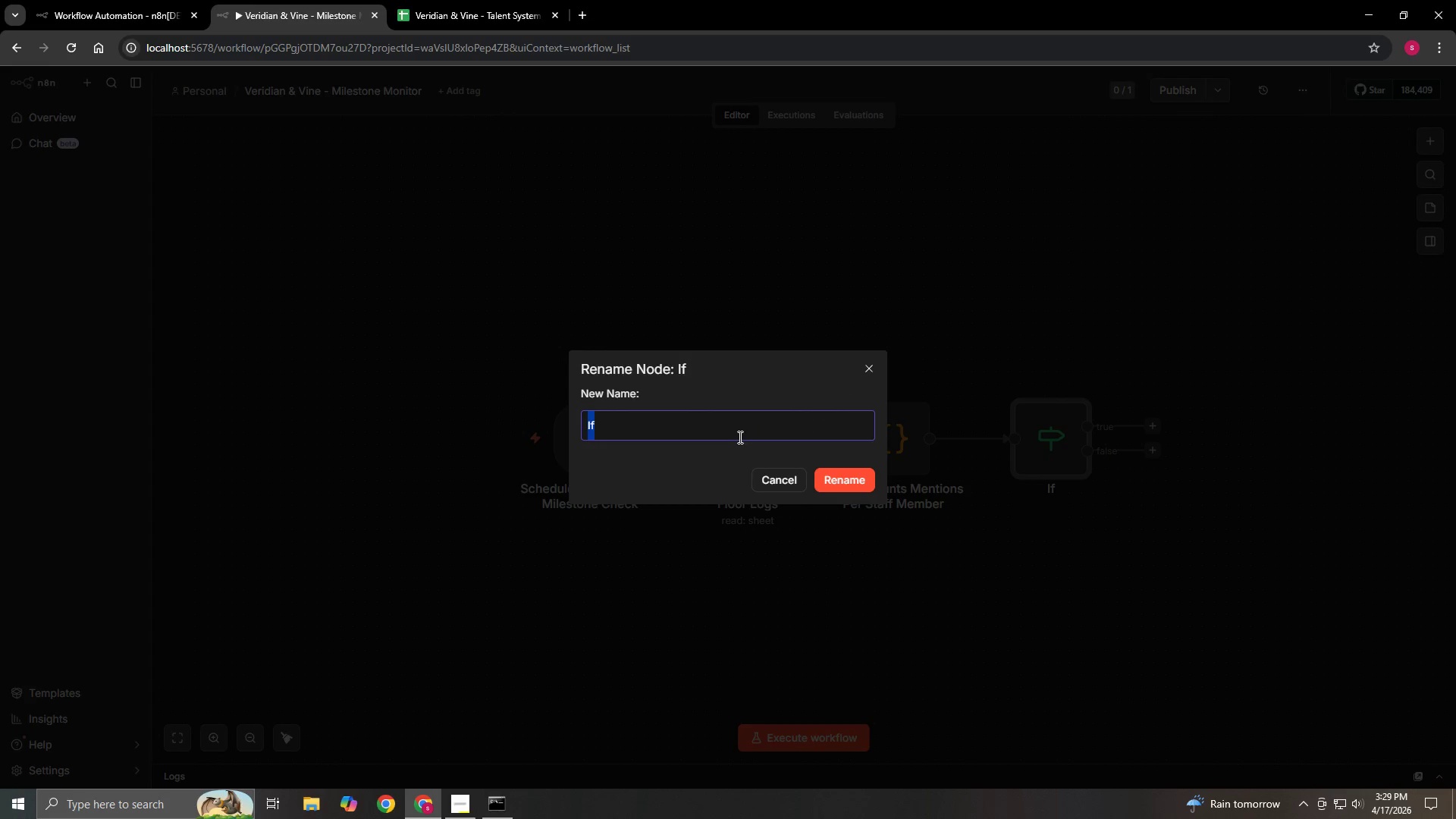 
left_click([739, 437])
 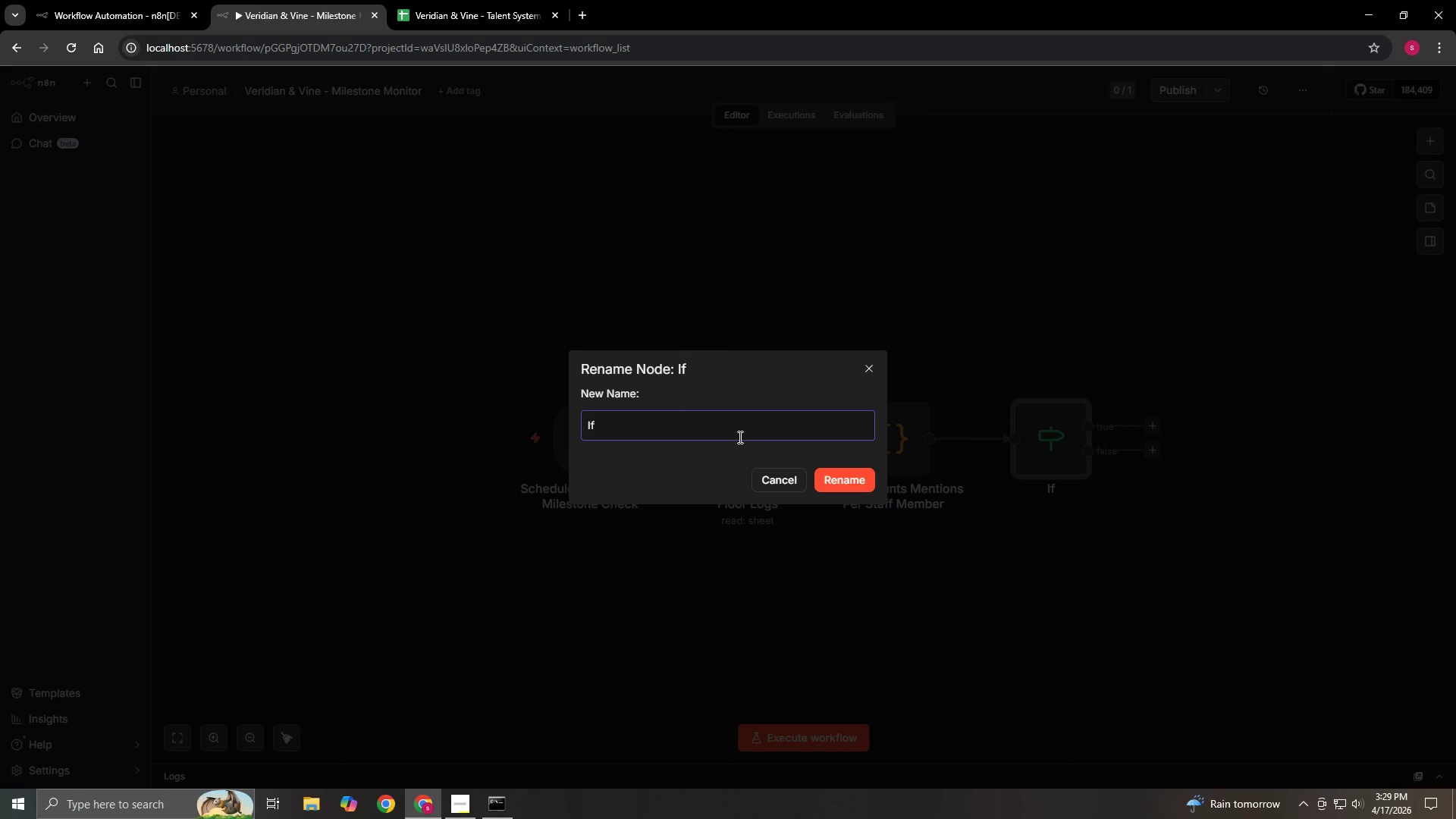 
key(Backspace)
type(F _)
key(Backspace)
type(- Milestone Reached)
 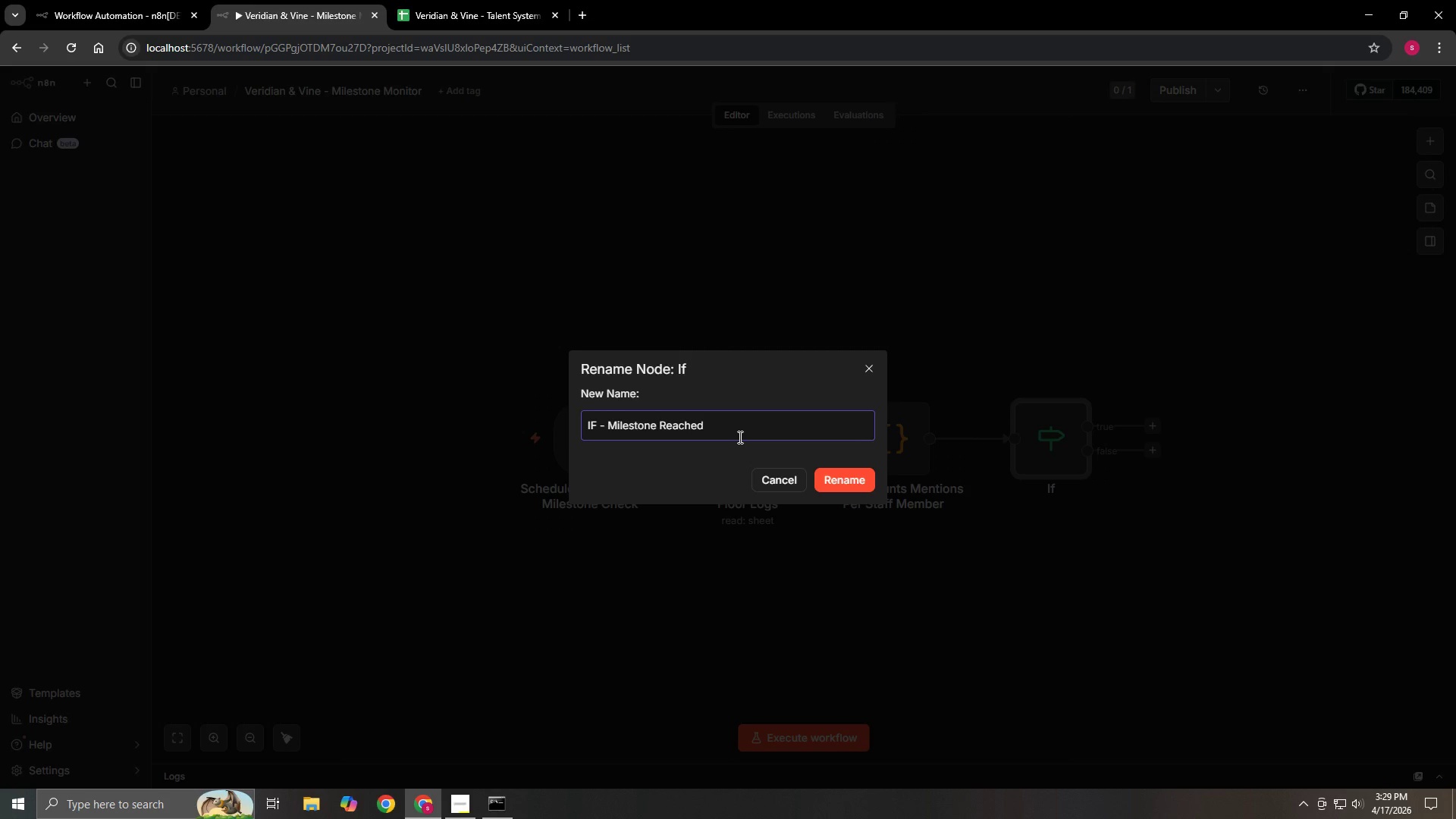 
key(Space)
 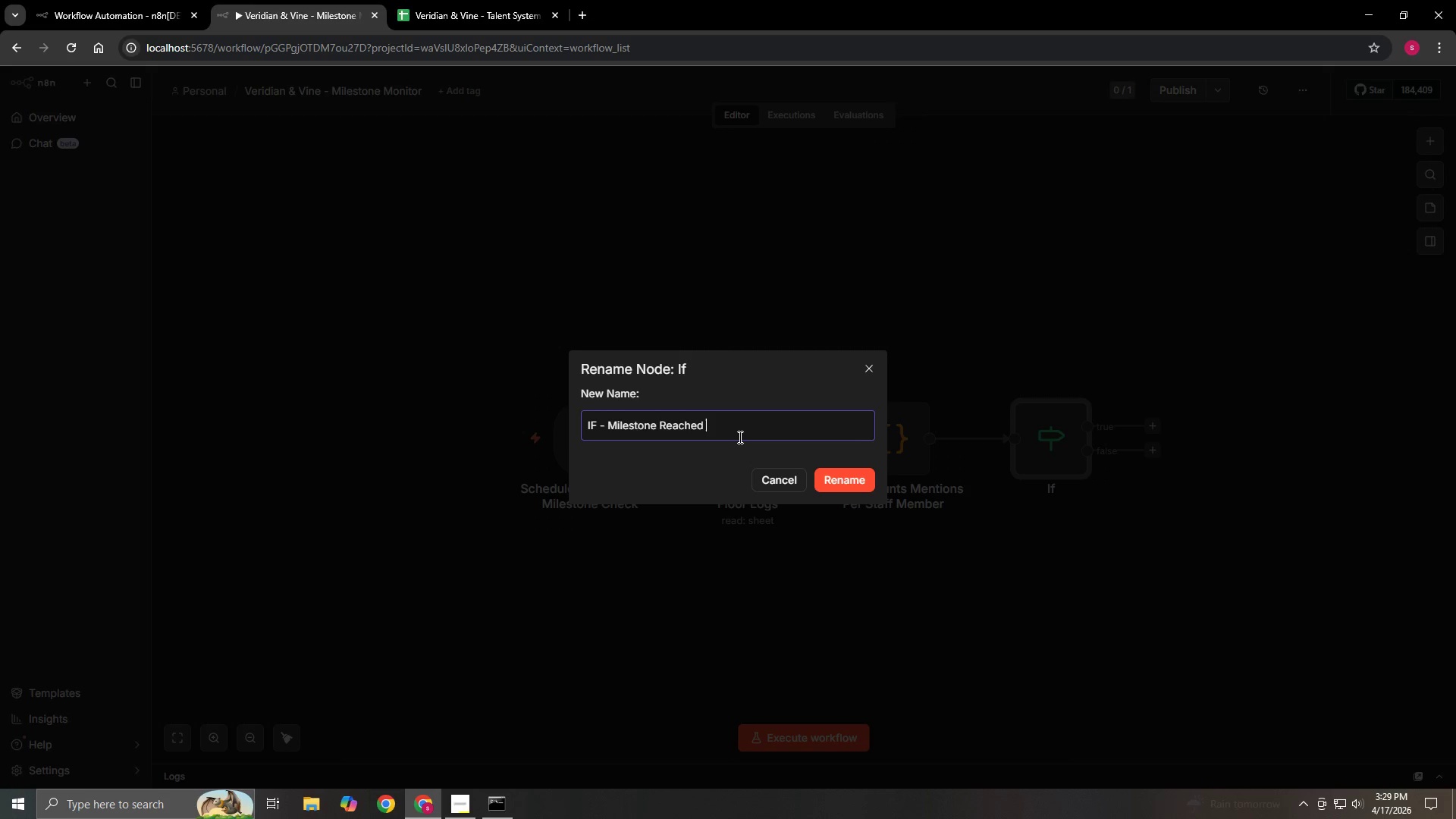 
key(Shift+Slash)
 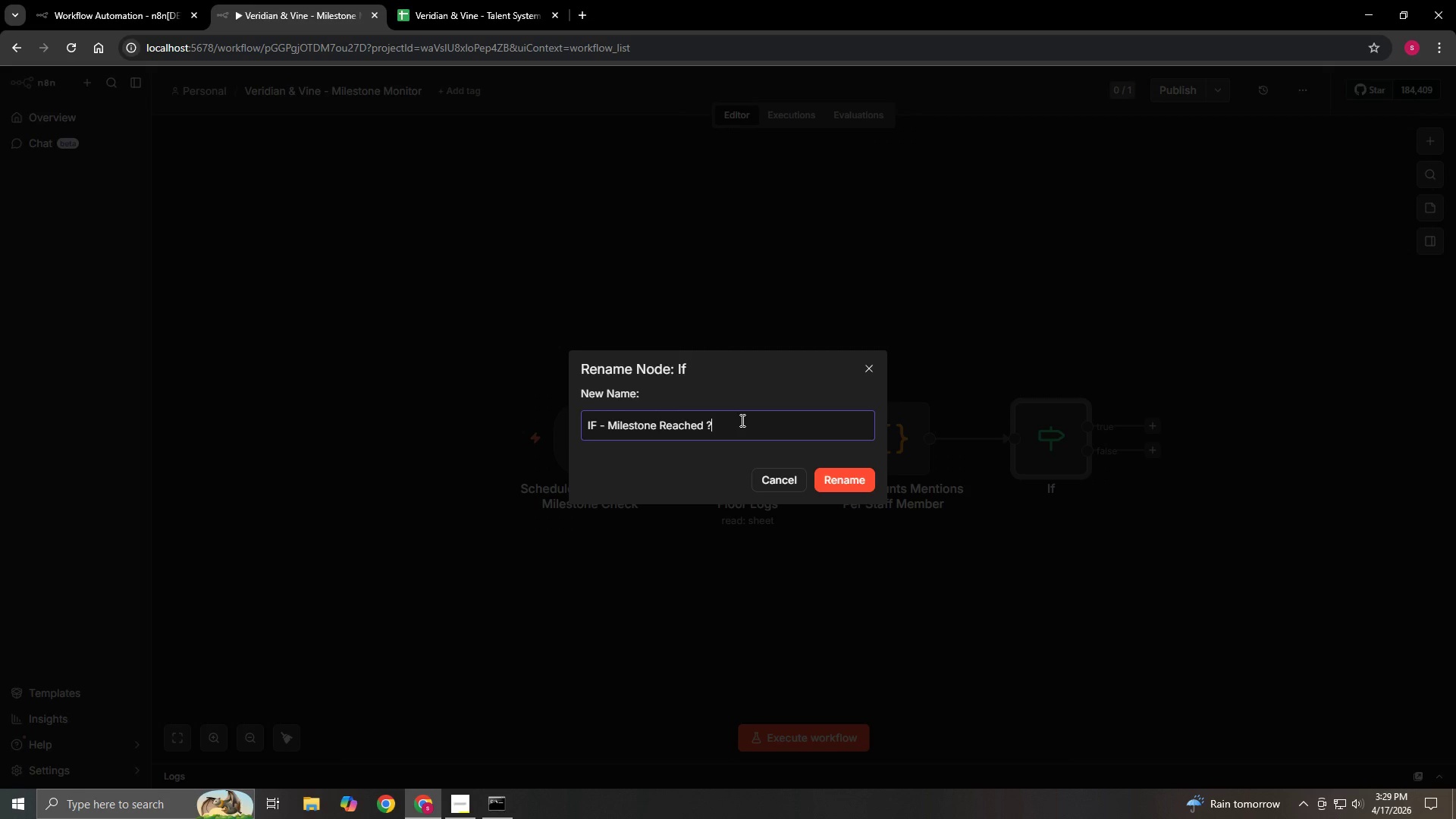 
wait(8.49)
 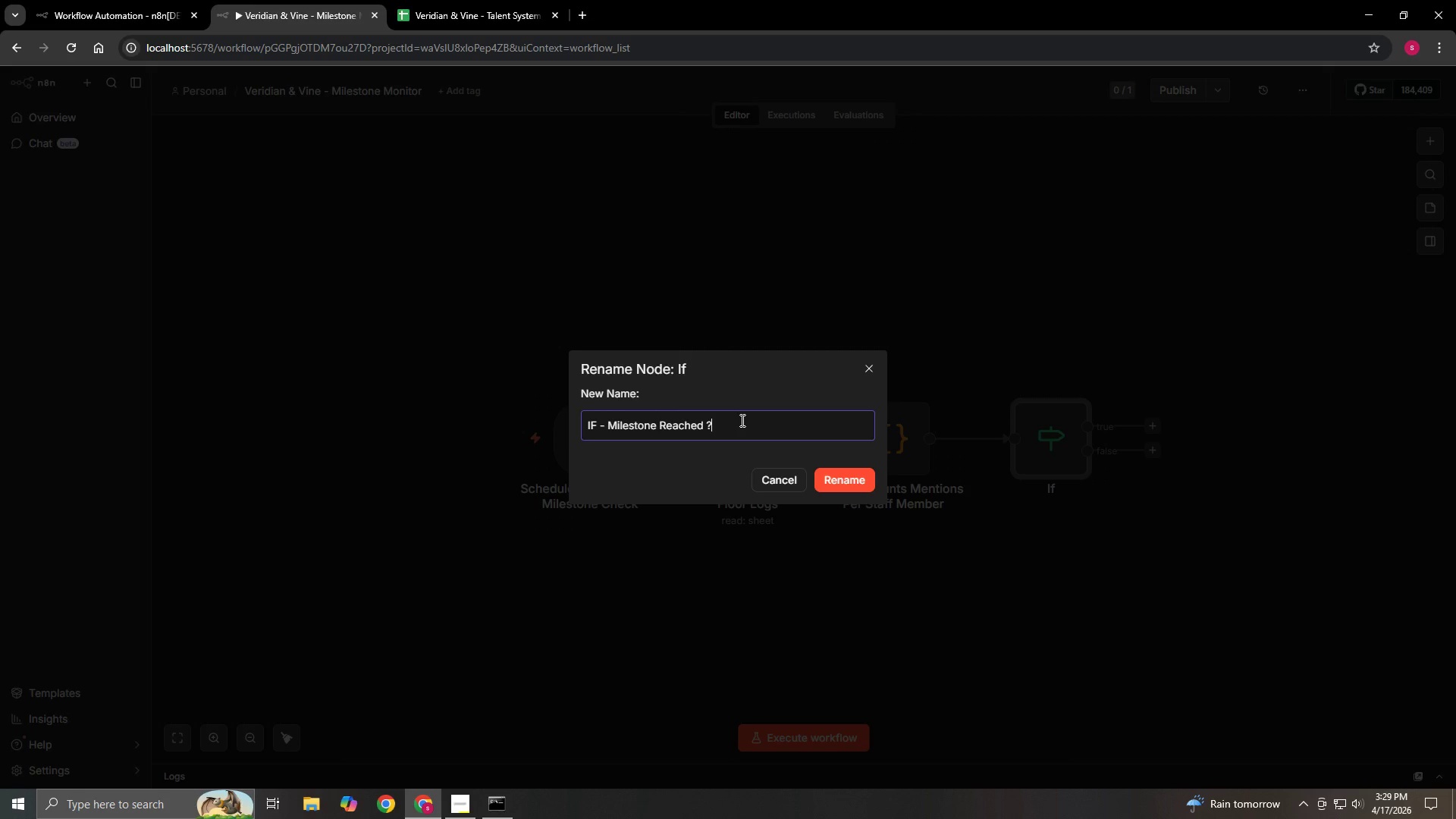 
left_click([840, 478])
 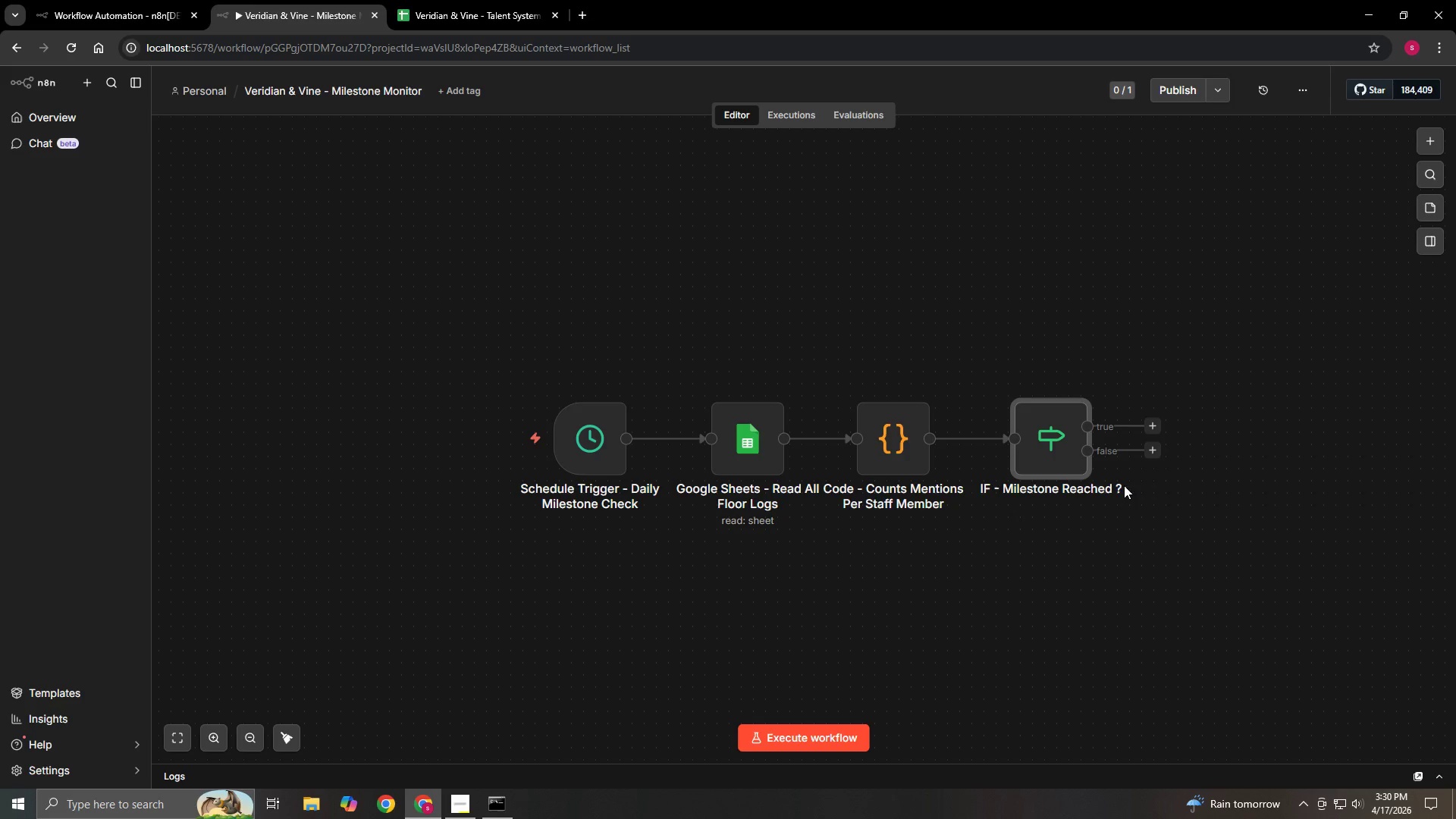 
wait(7.01)
 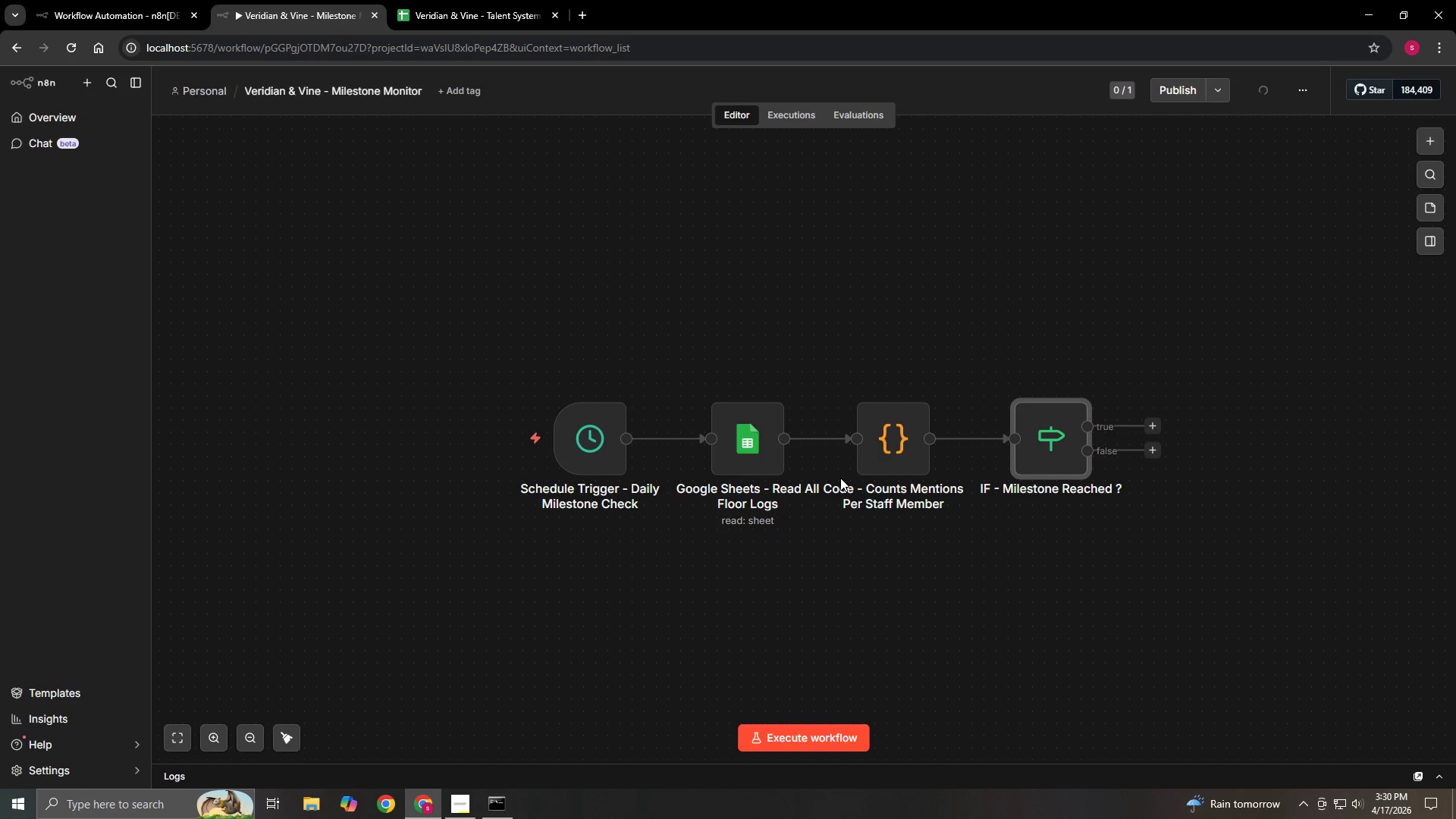 
left_click_drag(start_coordinate=[1153, 453], to_coordinate=[1134, 448])
 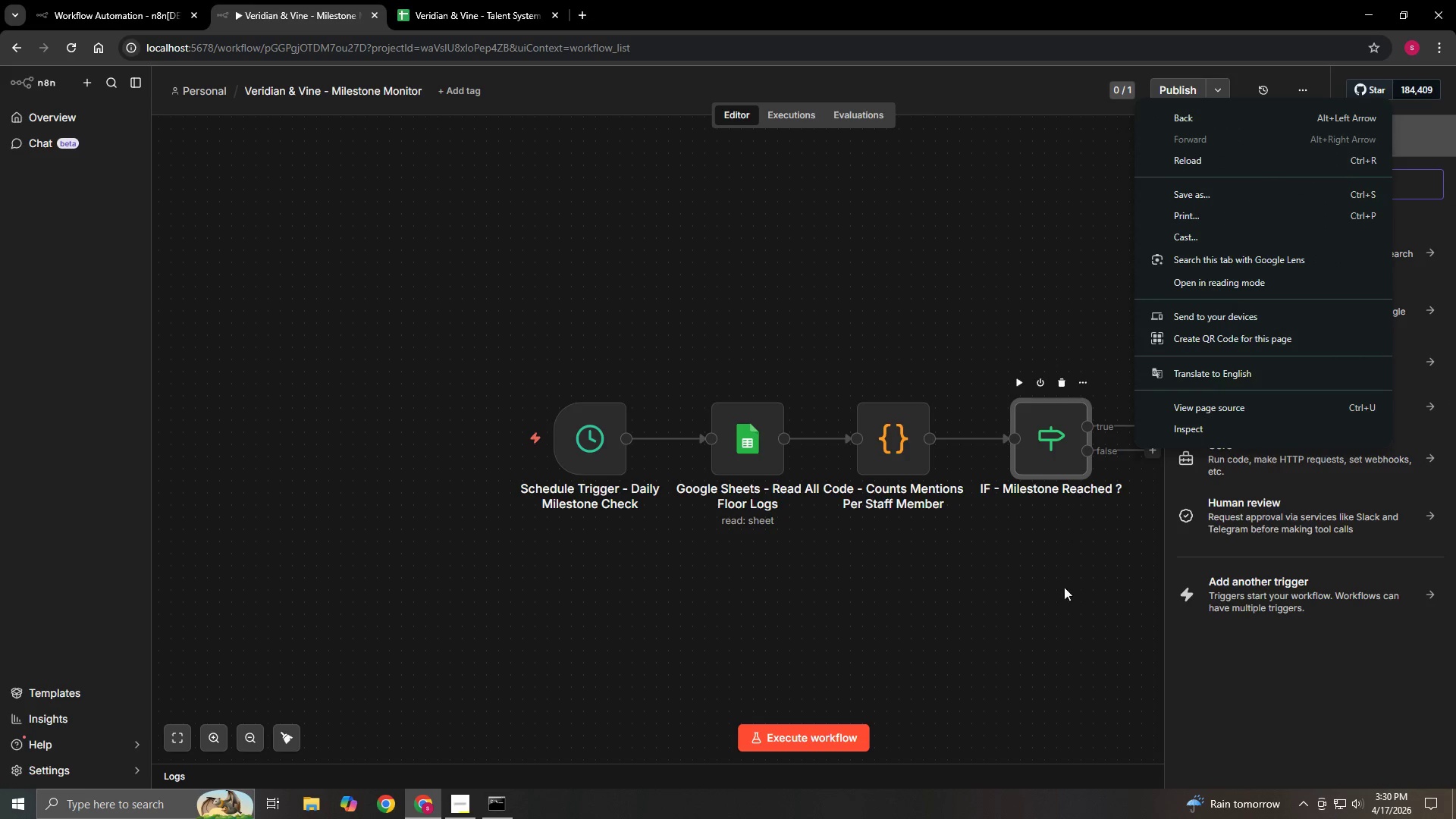 
right_click([1134, 448])
 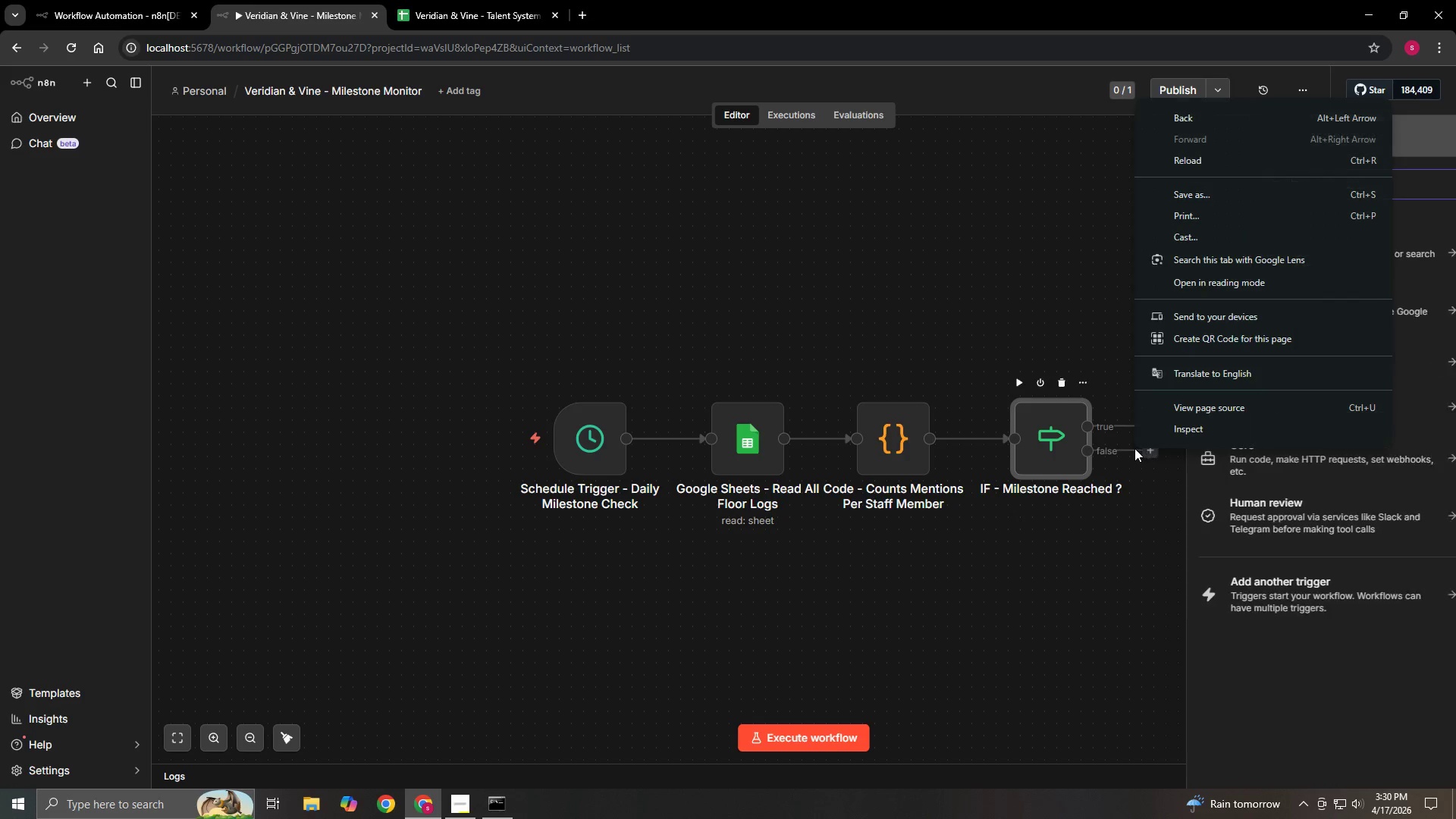 
left_click([1134, 448])
 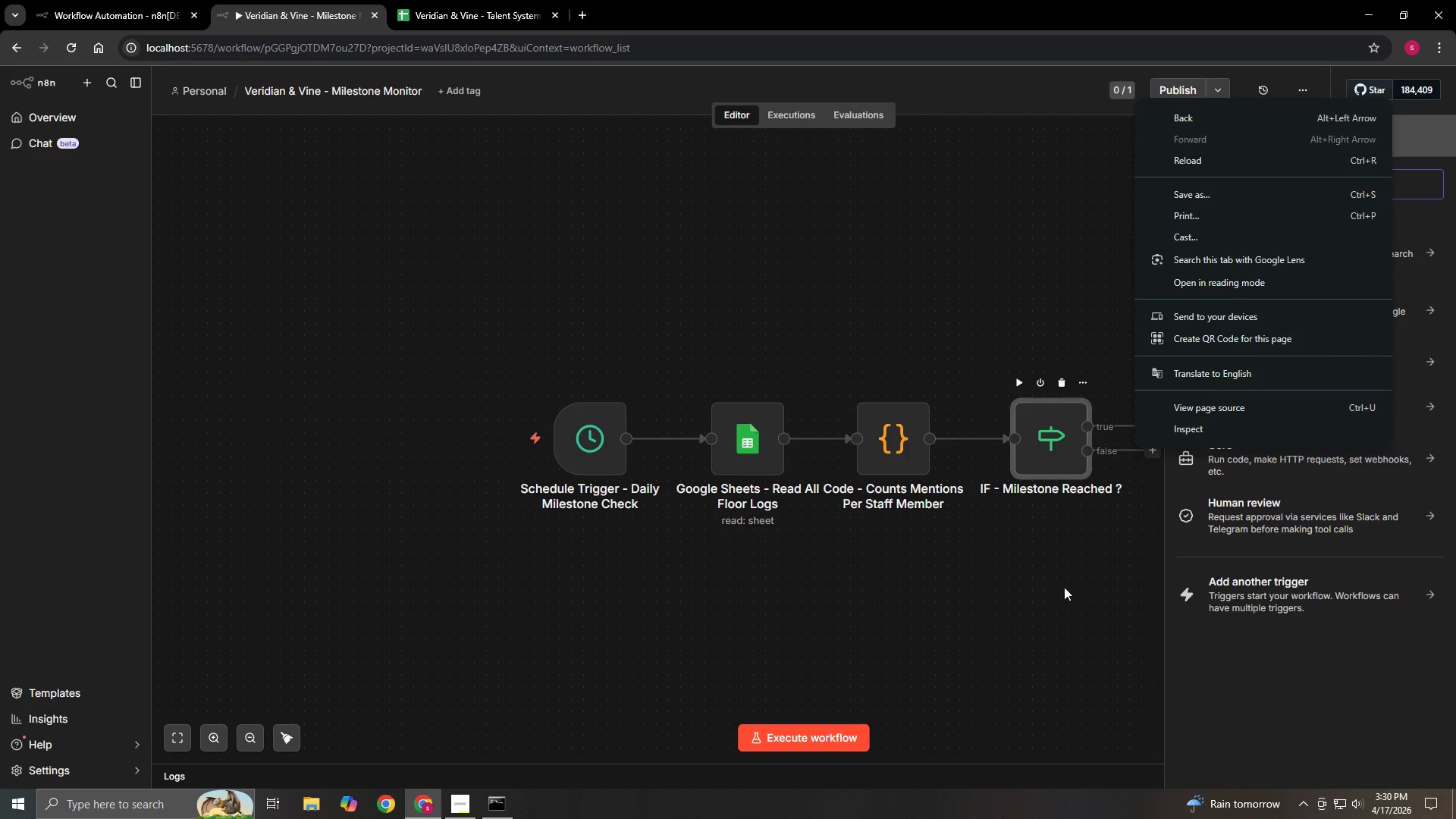 
left_click([1062, 600])
 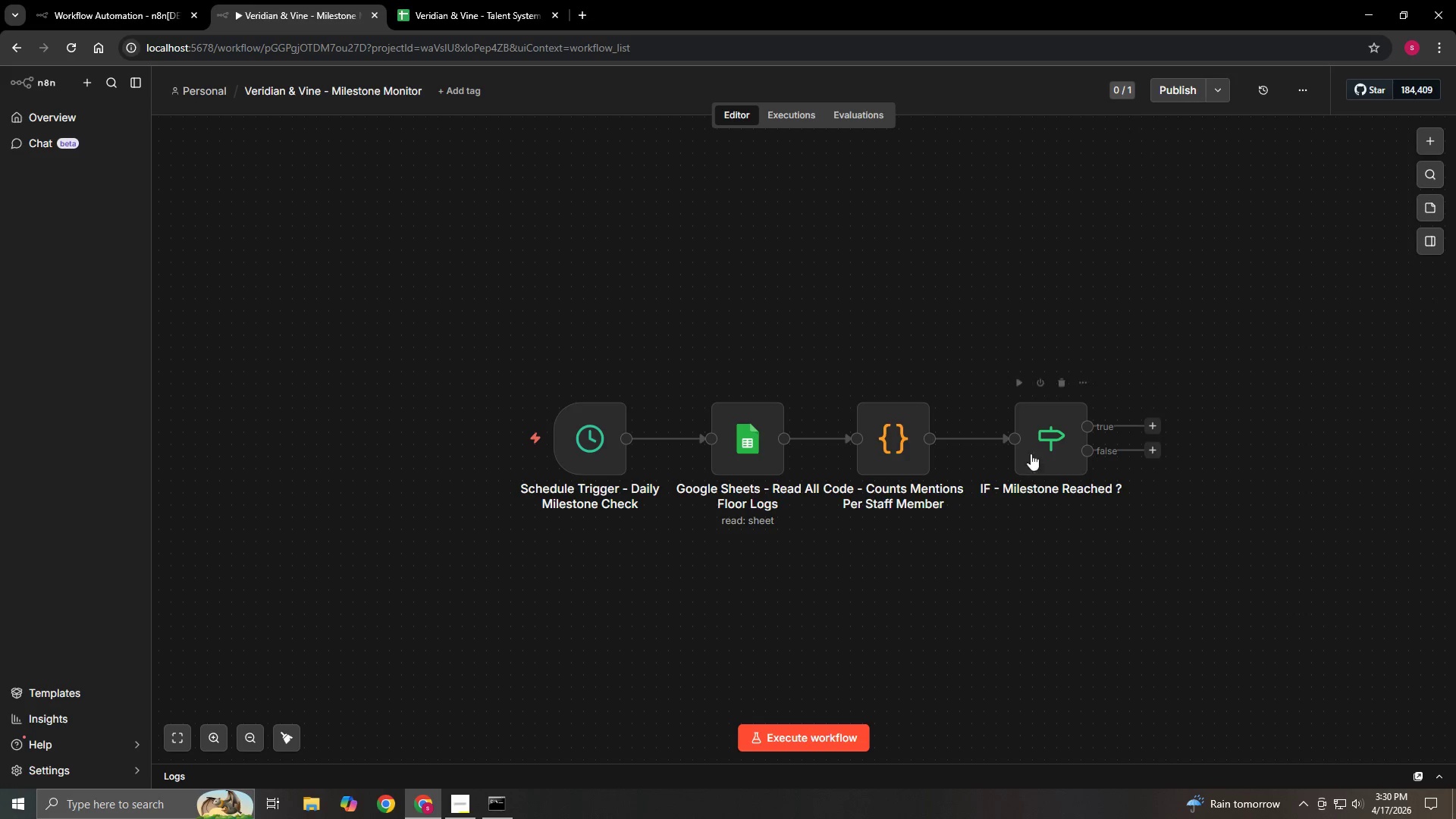 
left_click_drag(start_coordinate=[1033, 441], to_coordinate=[1083, 441])
 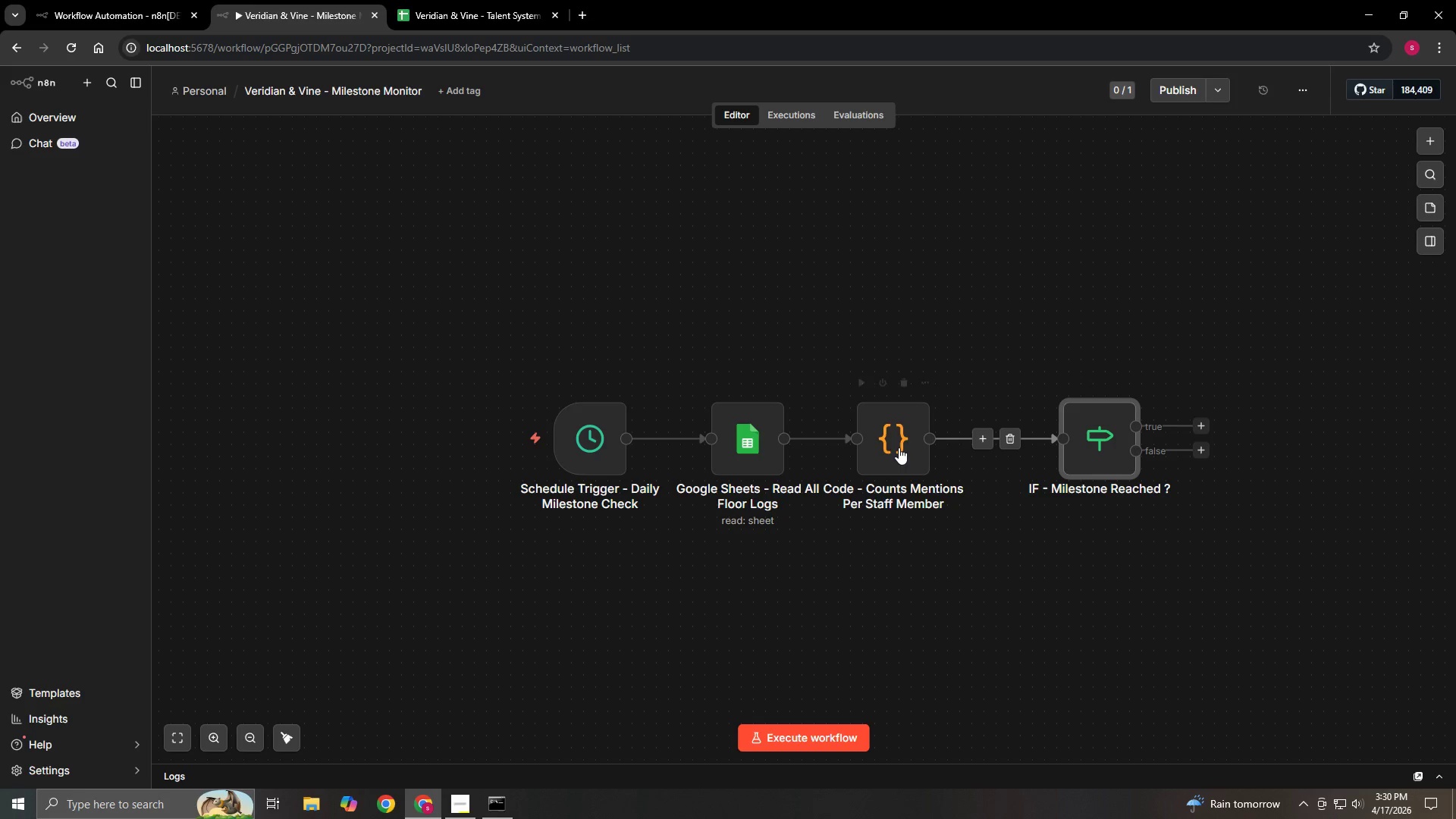 
left_click_drag(start_coordinate=[896, 446], to_coordinate=[930, 451])
 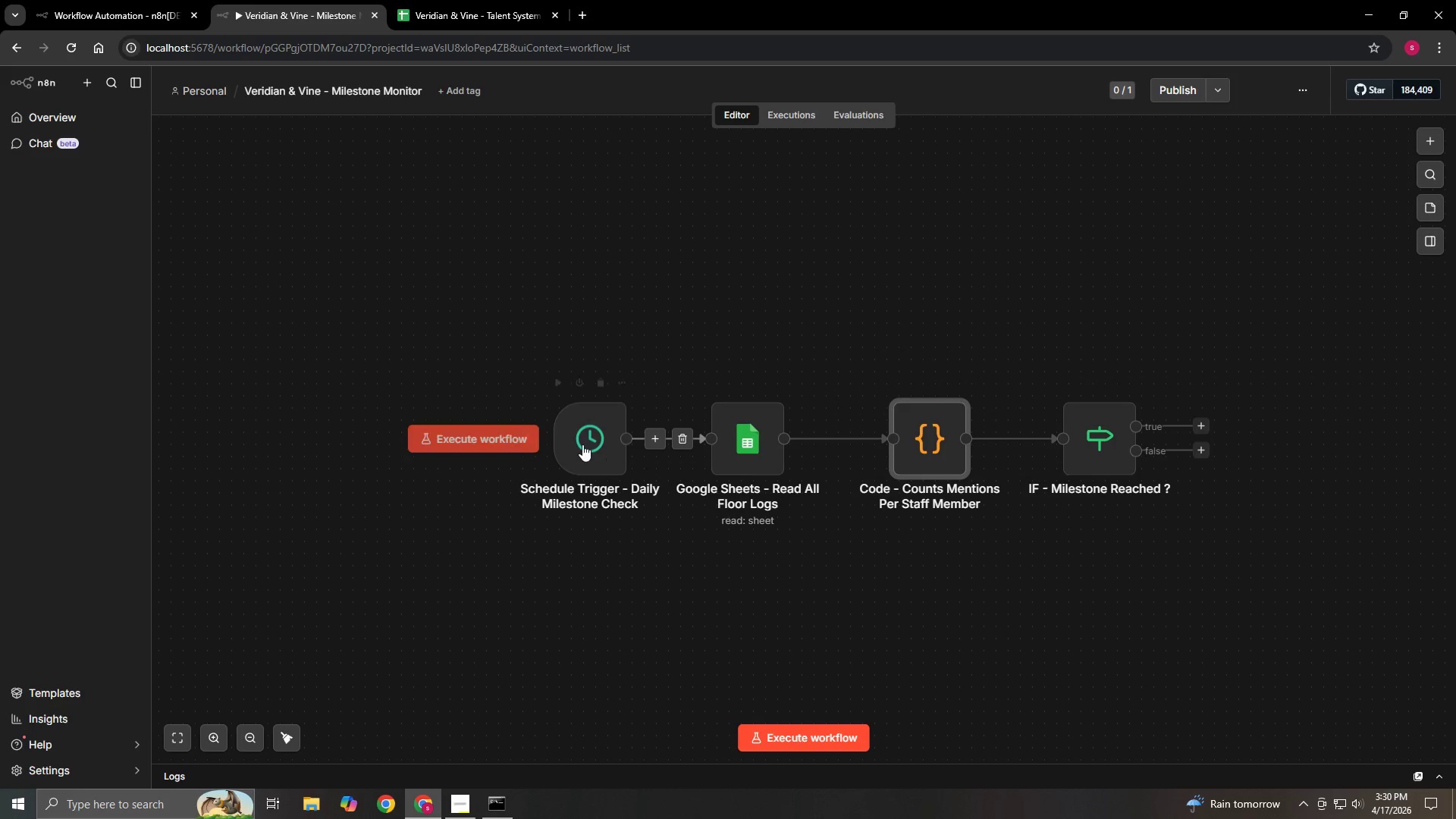 
left_click_drag(start_coordinate=[572, 444], to_coordinate=[527, 443])
 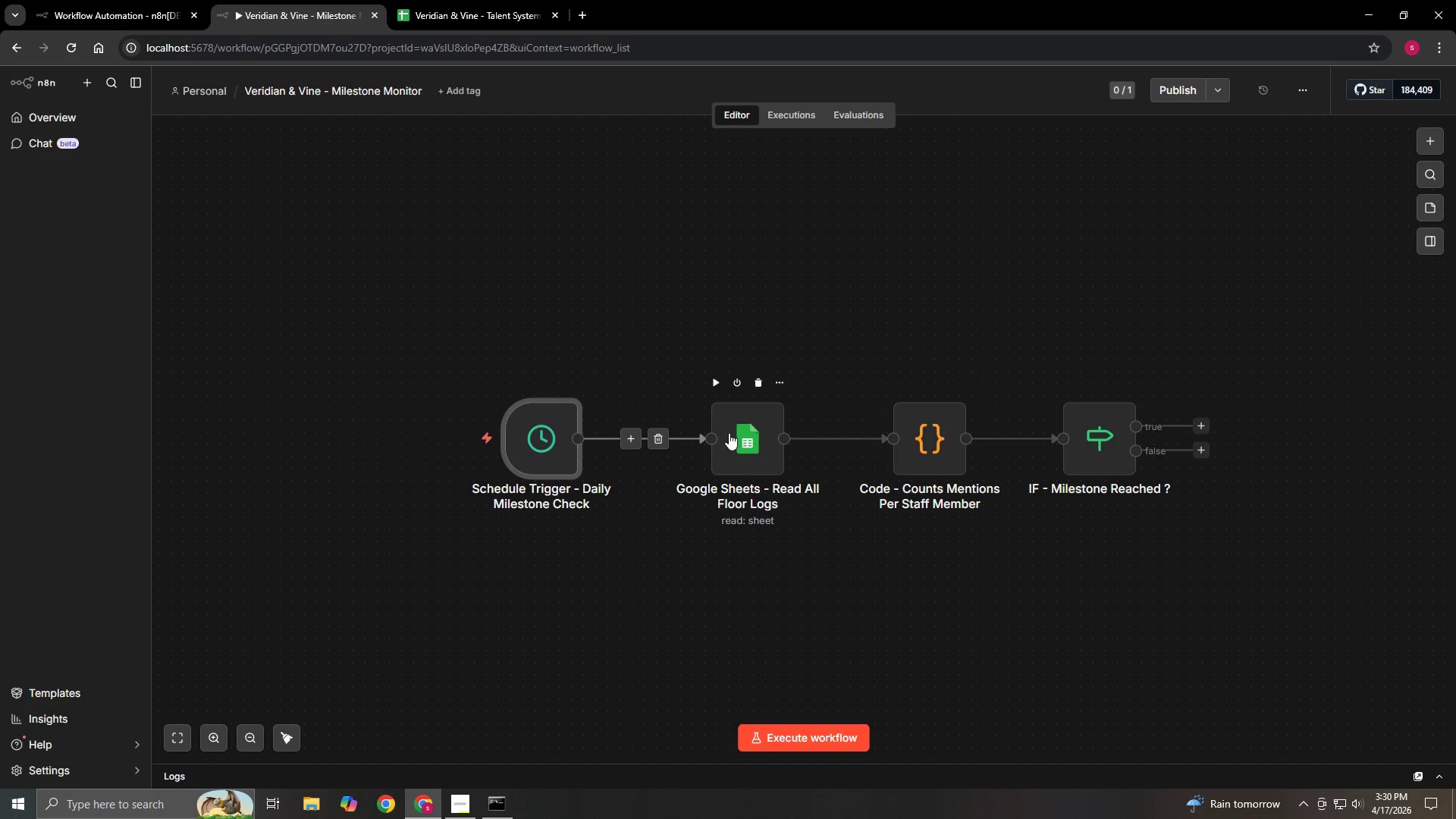 
left_click_drag(start_coordinate=[729, 433], to_coordinate=[713, 435])
 